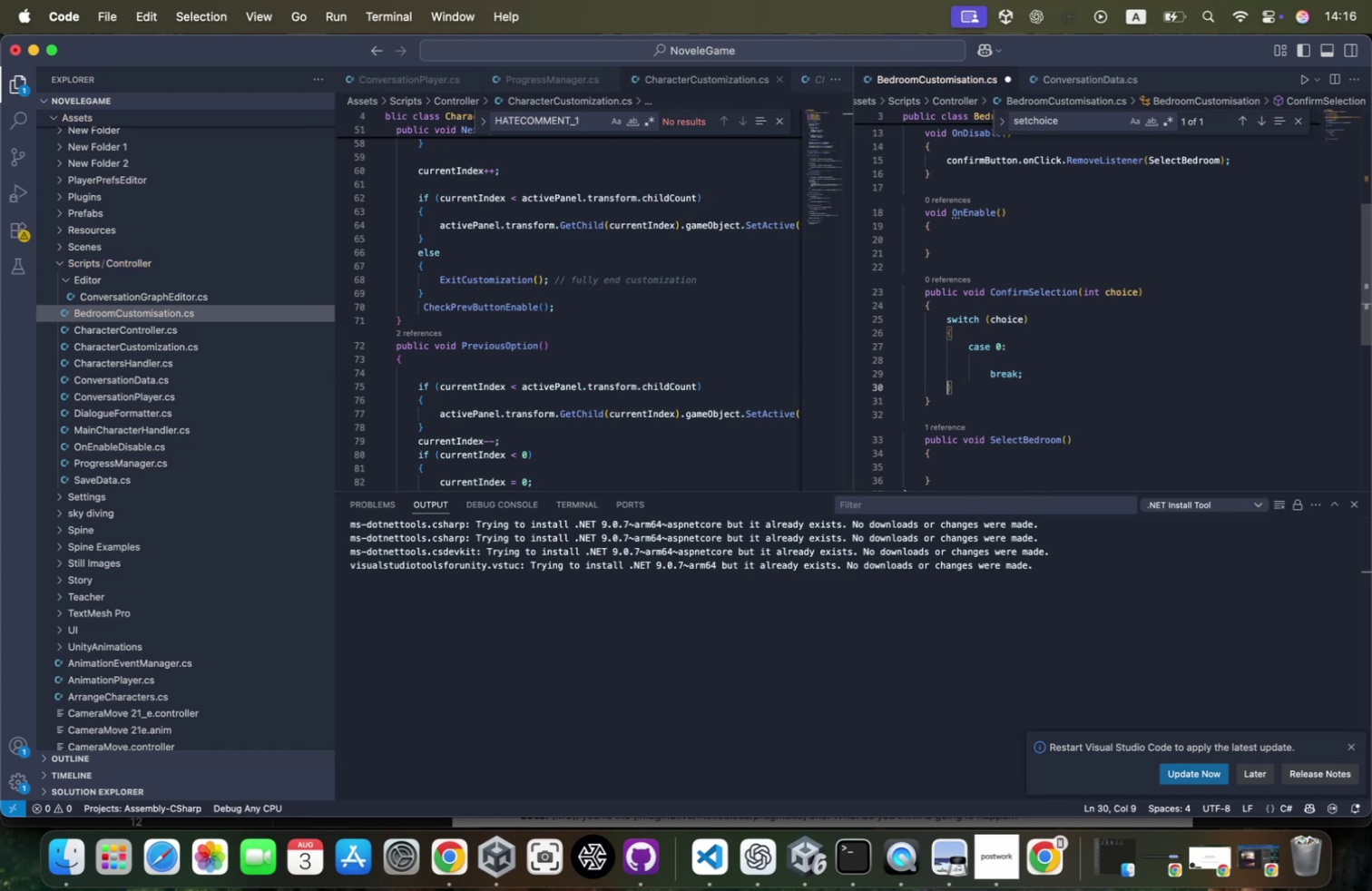 
key(ArrowLeft)
 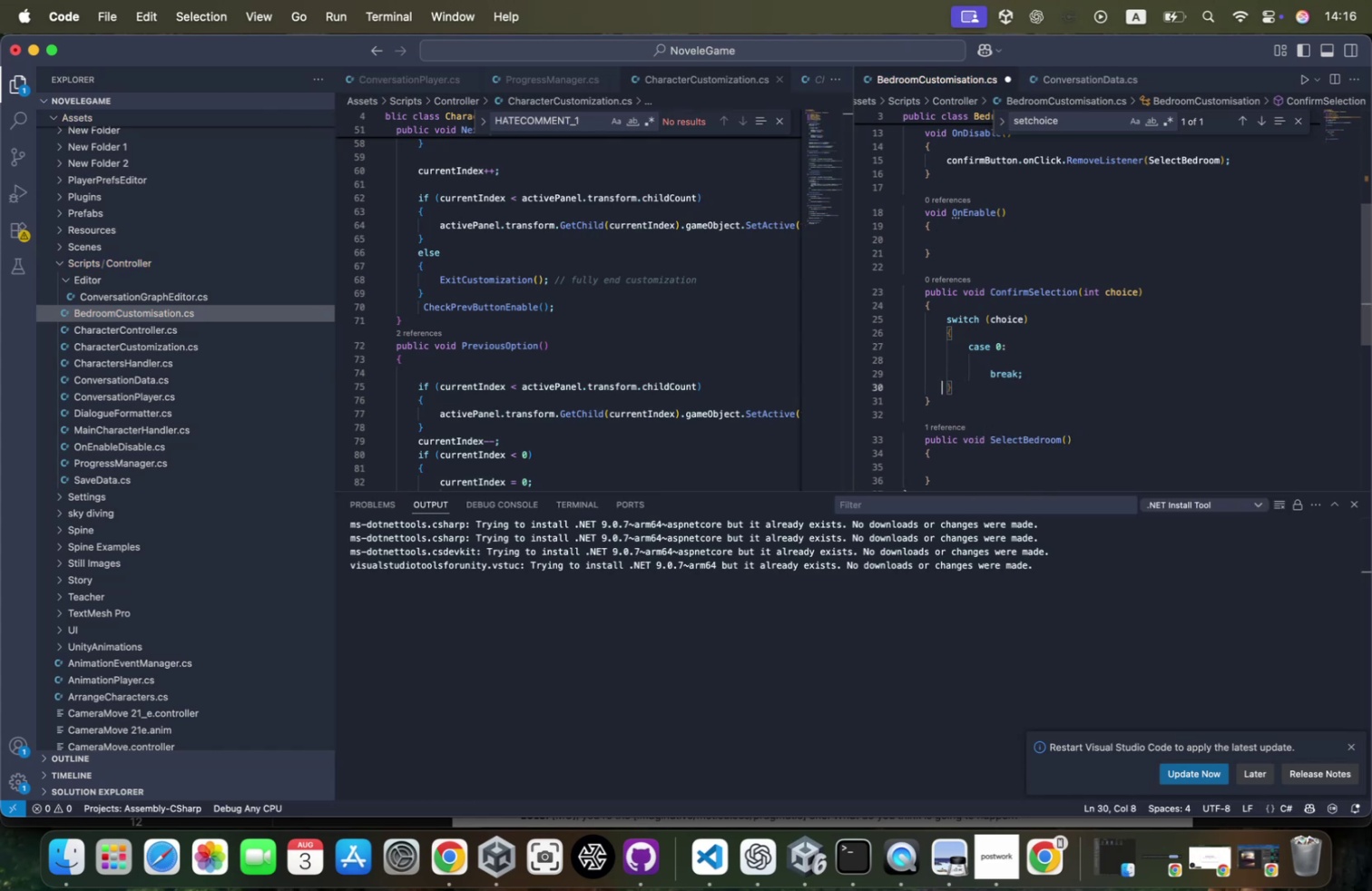 
key(ArrowLeft)
 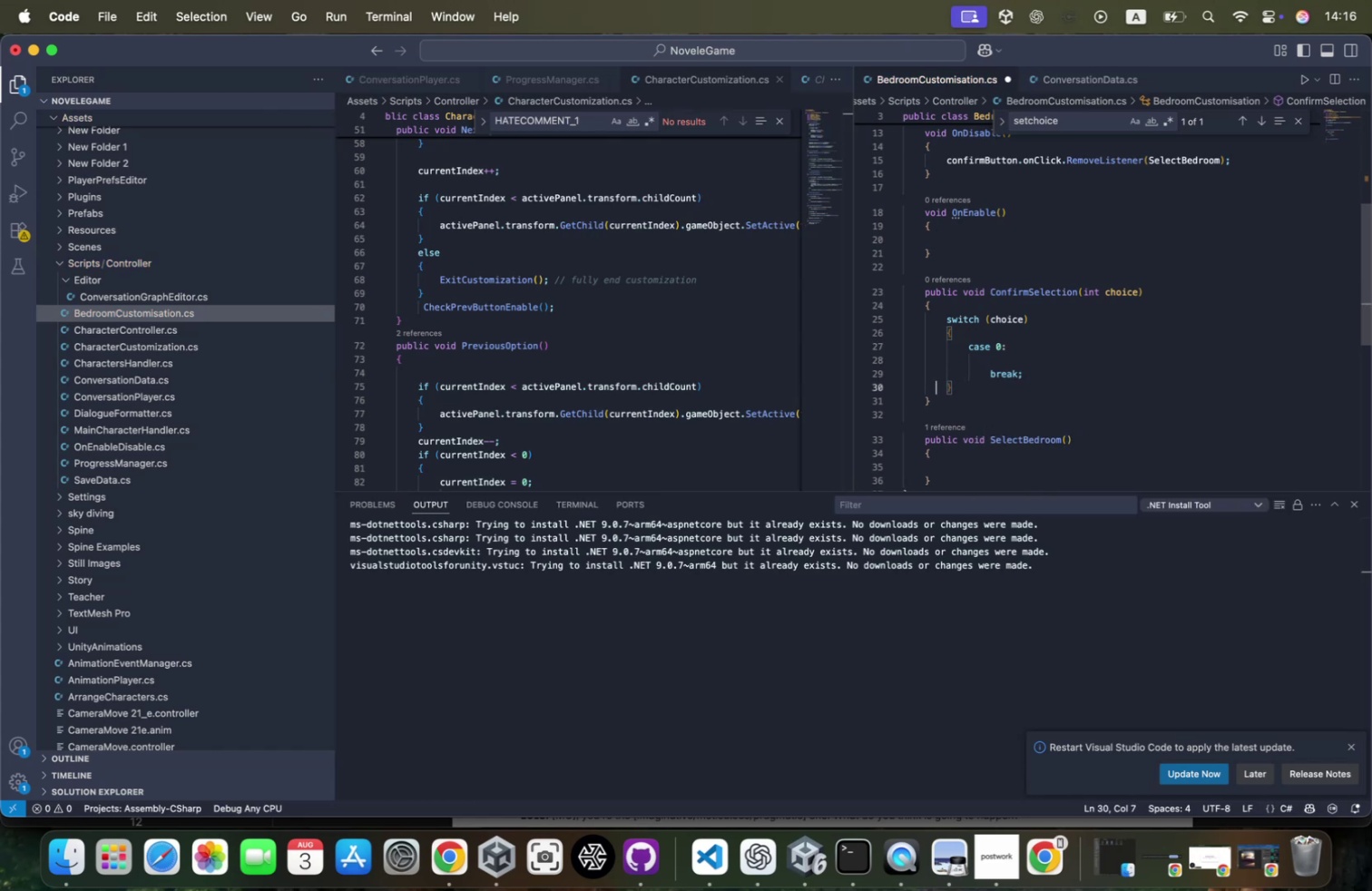 
key(ArrowRight)
 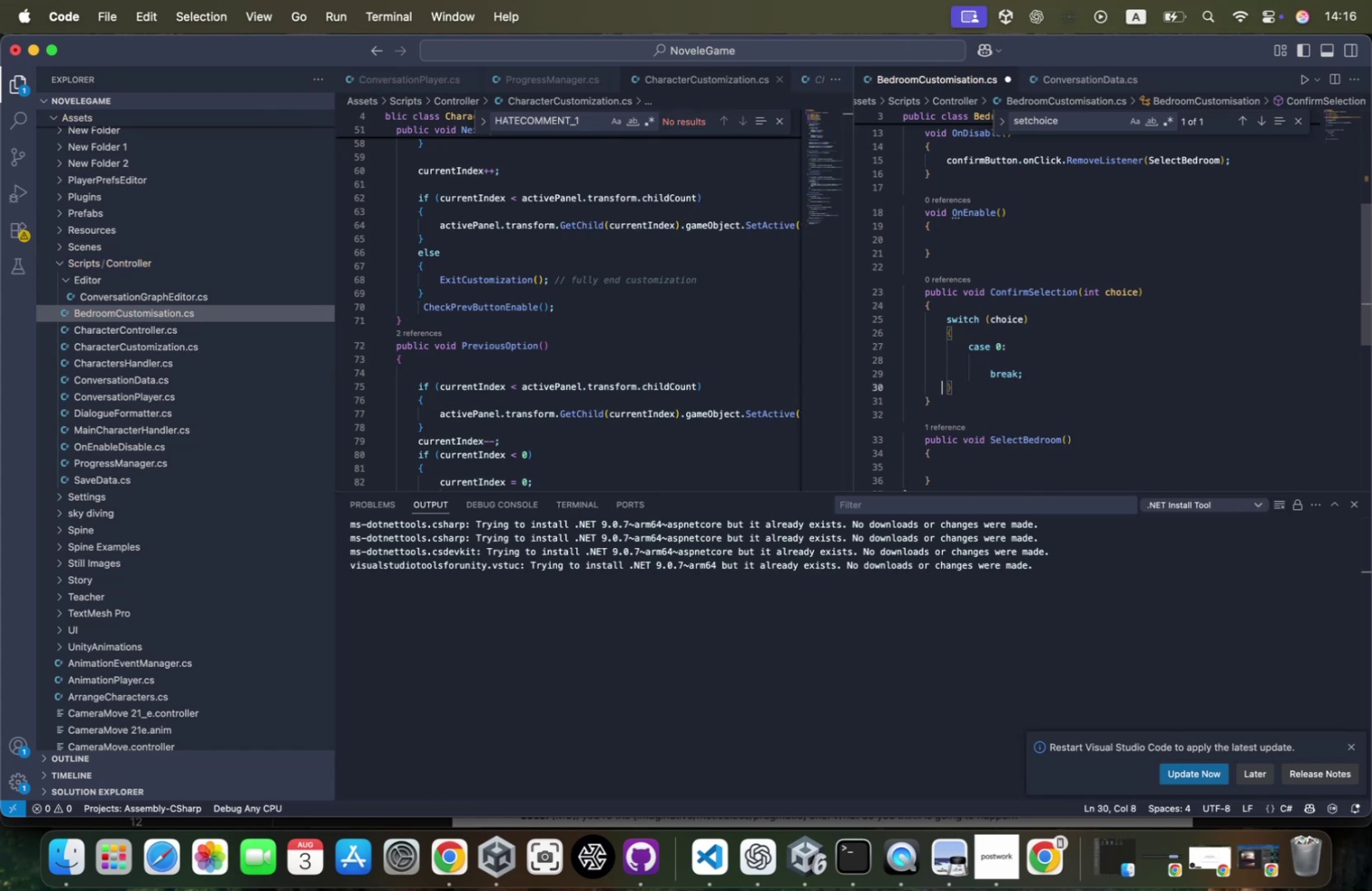 
key(ArrowRight)
 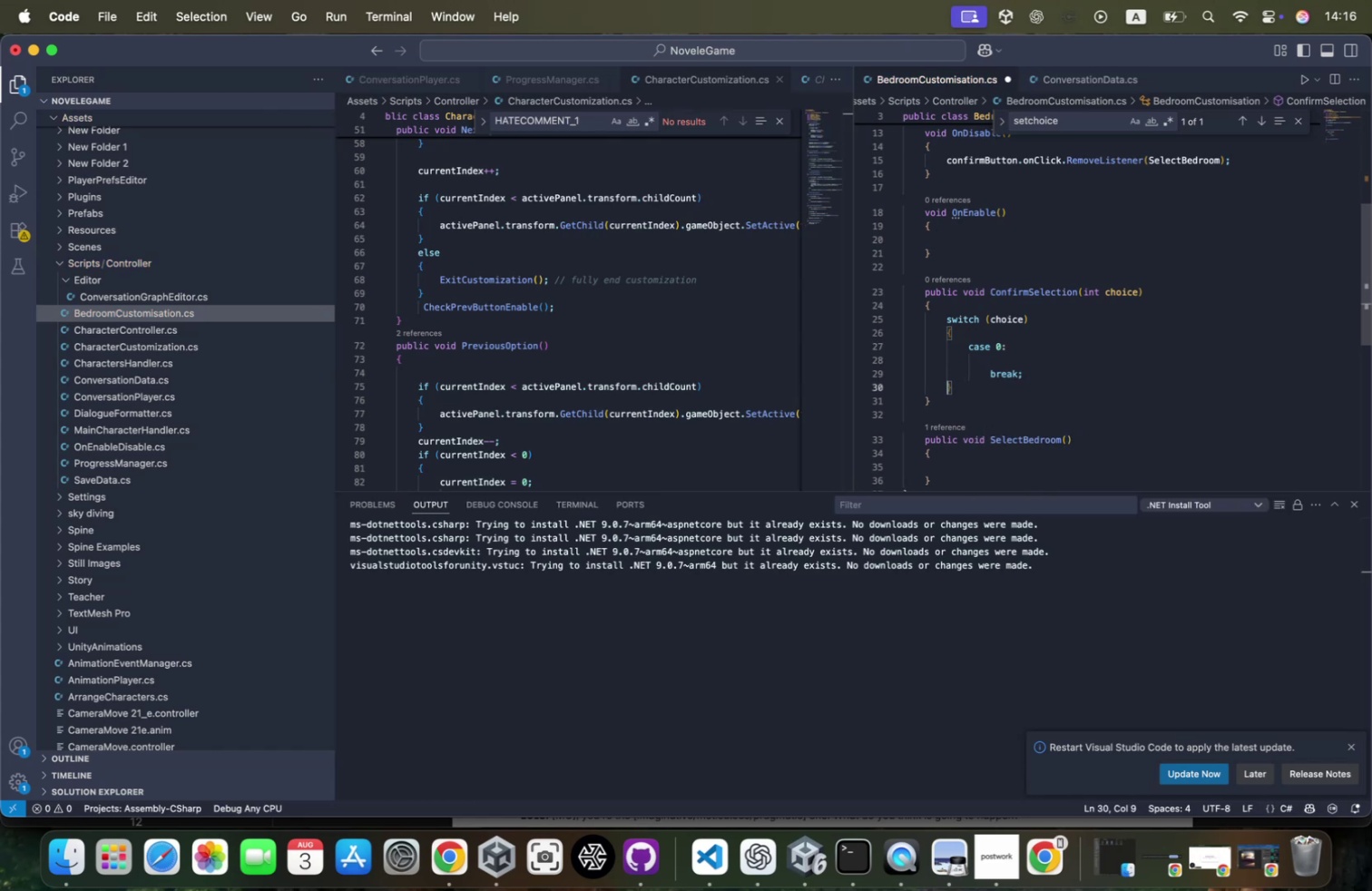 
scroll: coordinate [1056, 330], scroll_direction: down, amount: 10.0
 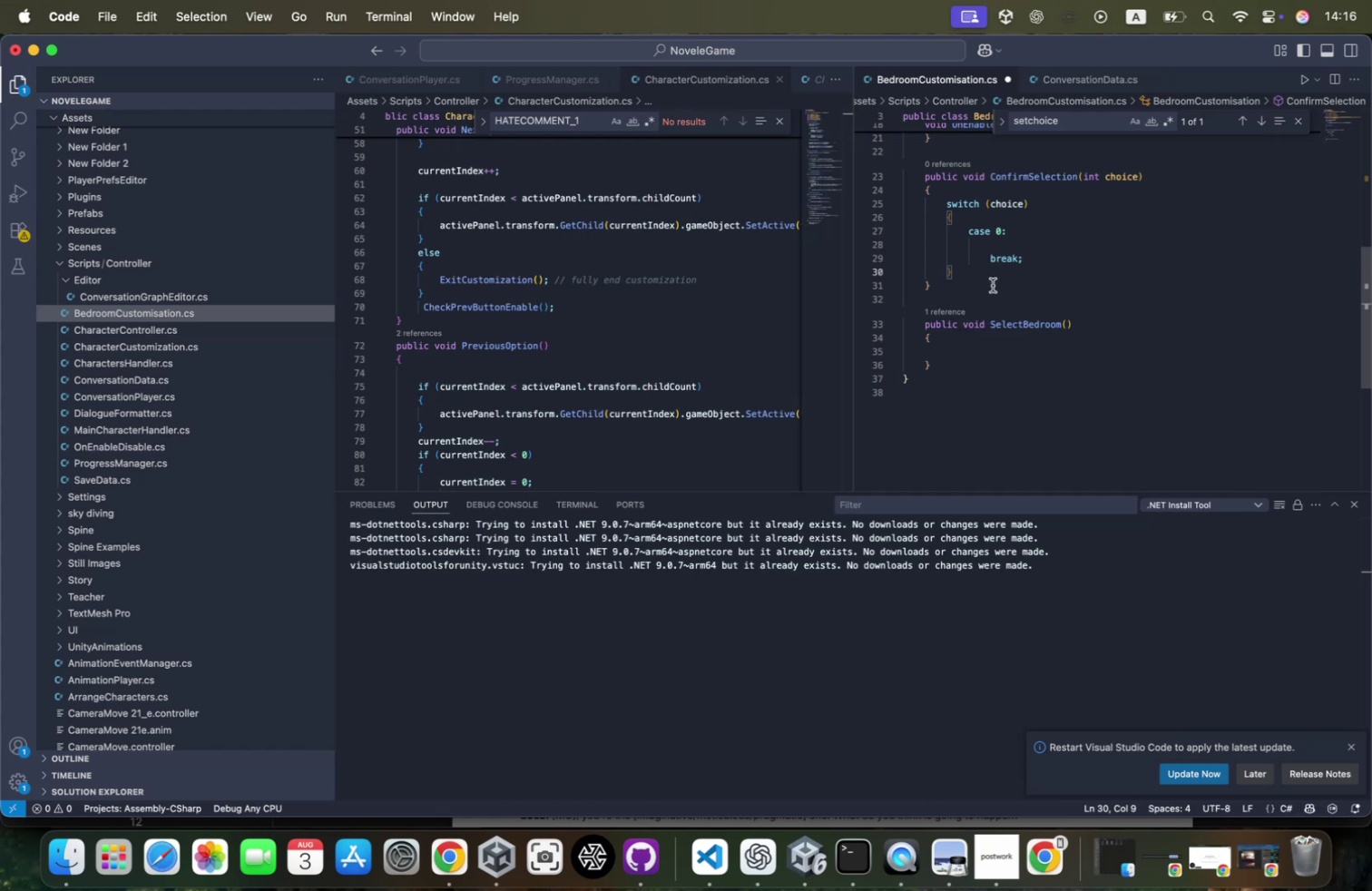 
left_click([937, 365])
 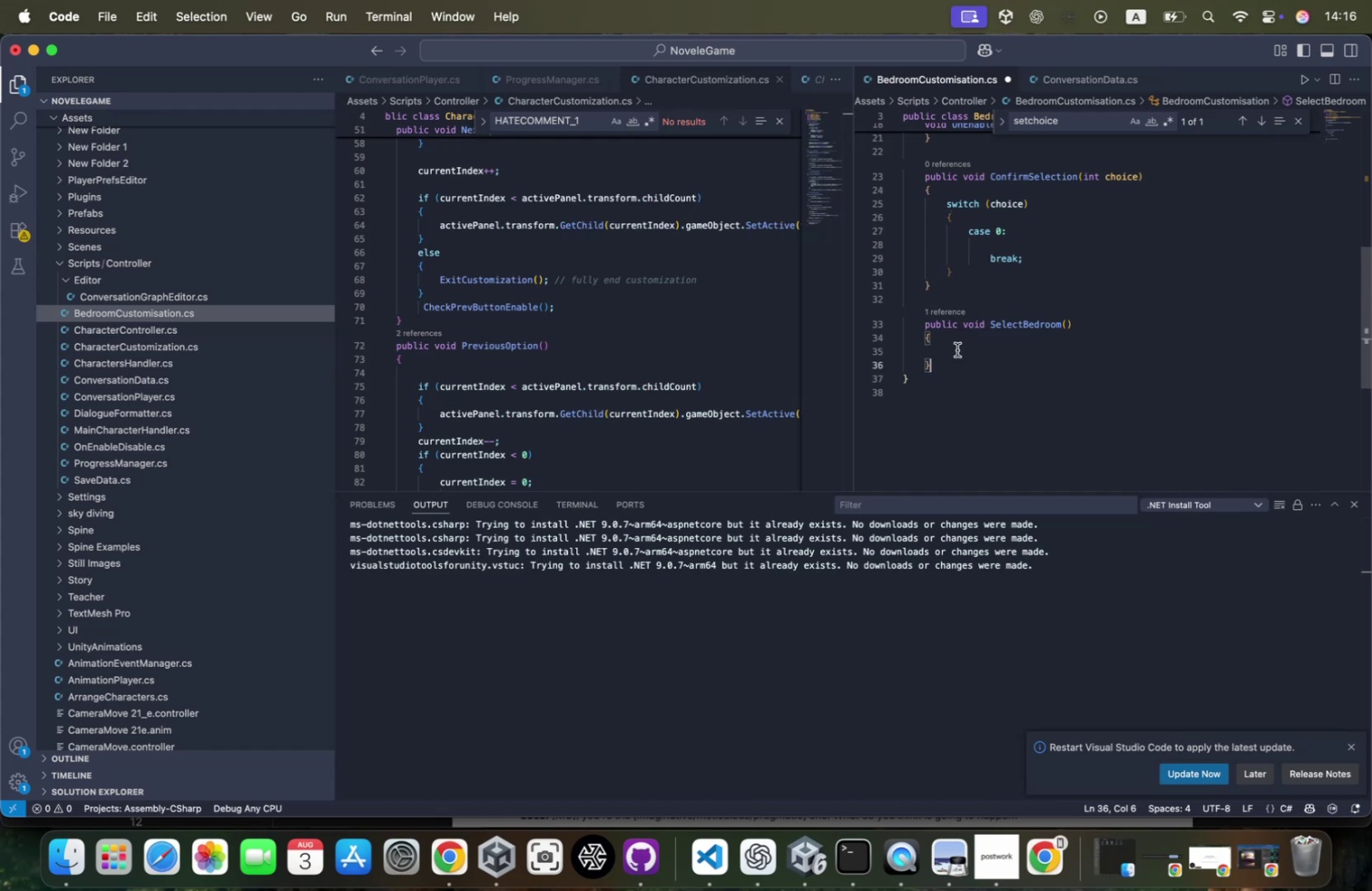 
key(Enter)
 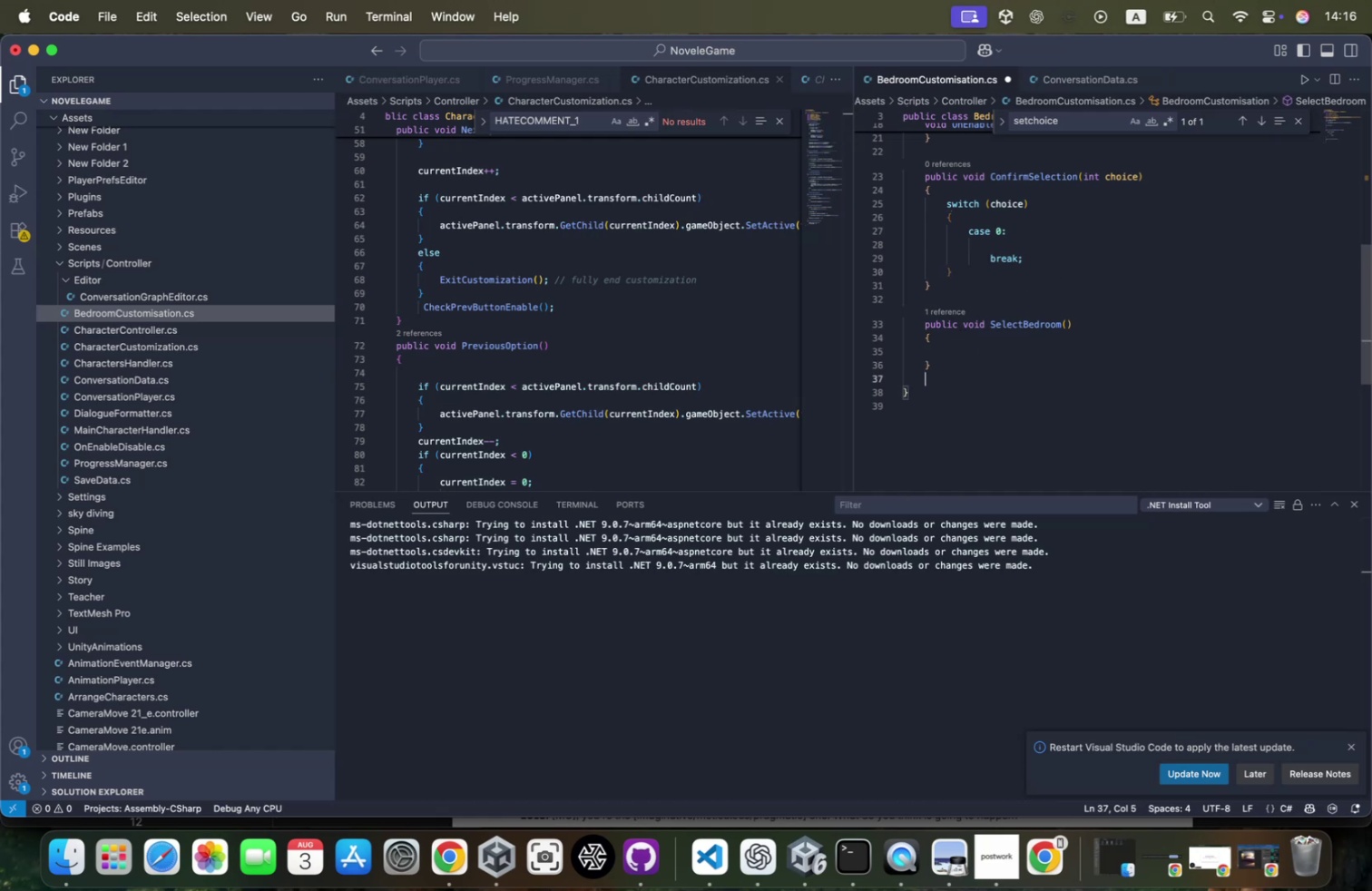 
key(Enter)
 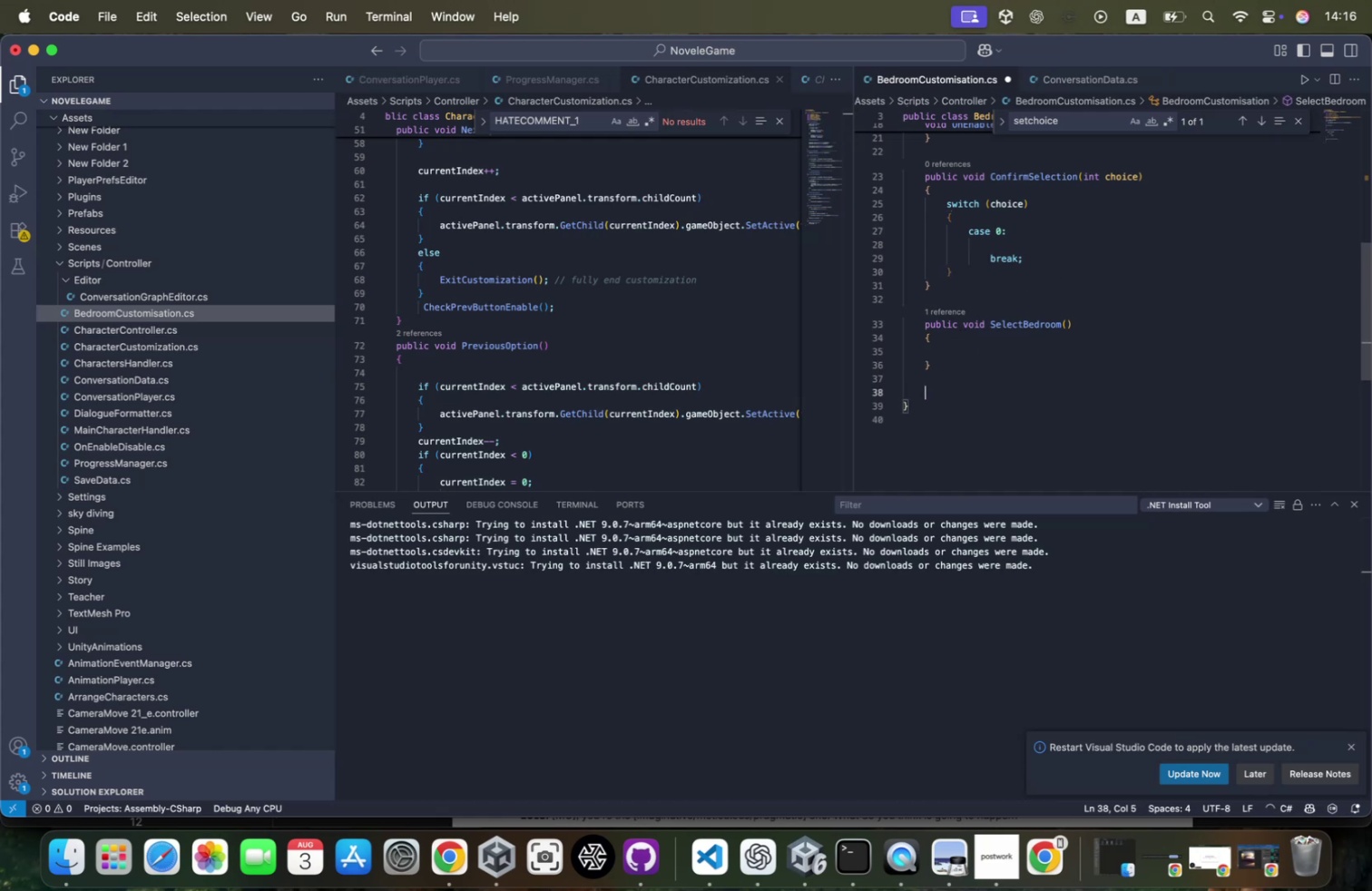 
type(publiv)
key(Backspace)
type(c void SetBedroom()
 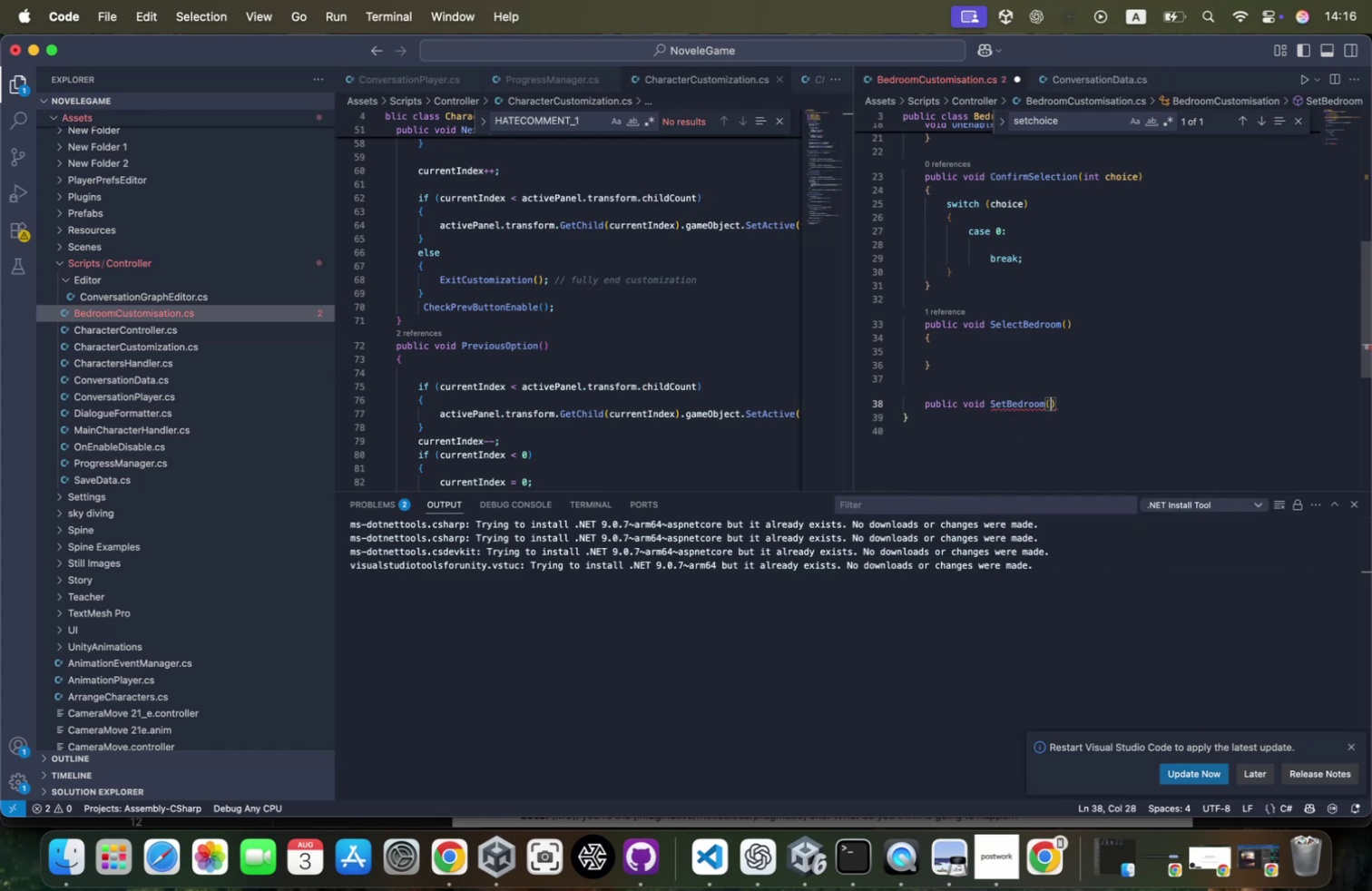 
key(ArrowRight)
 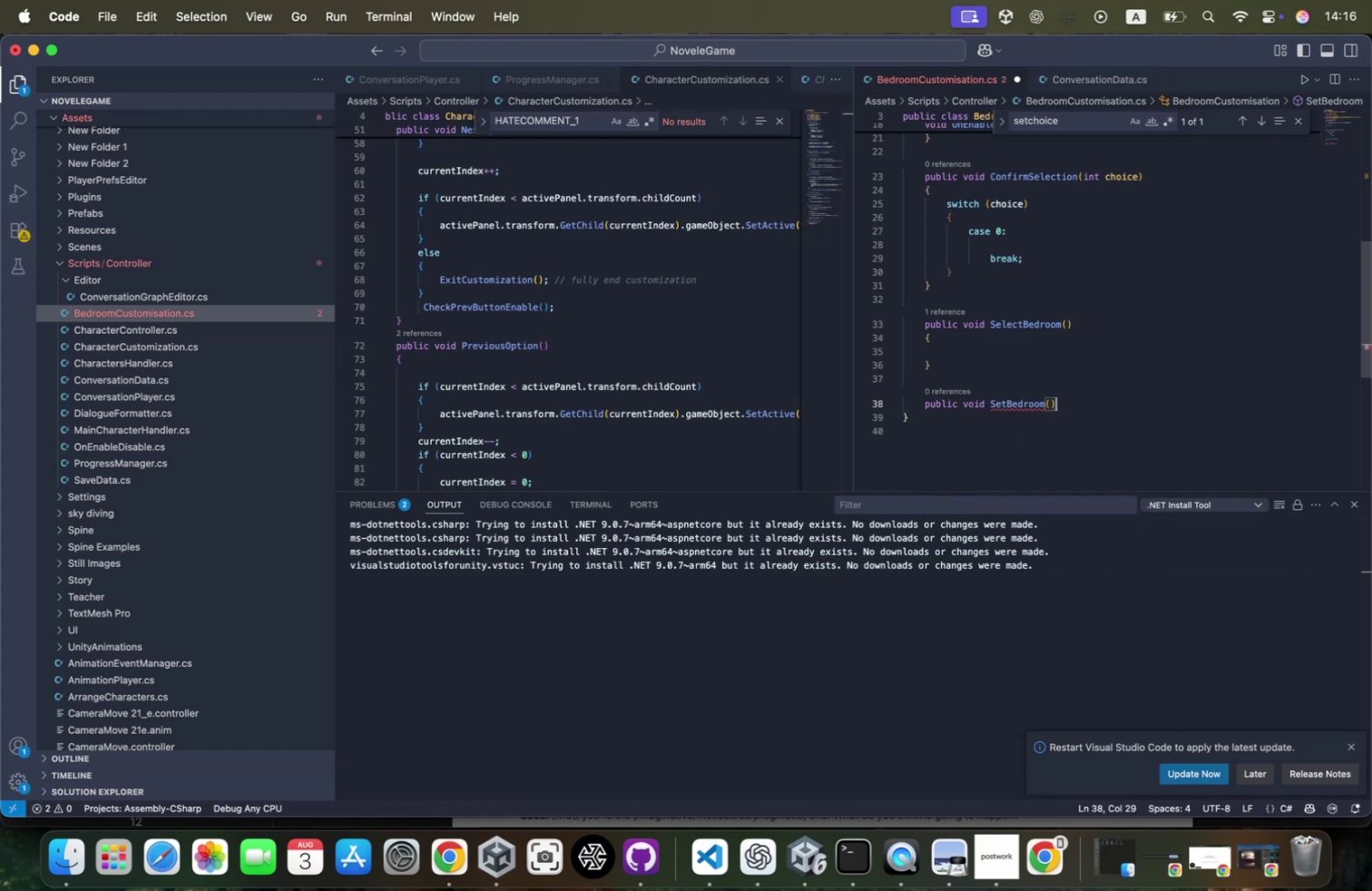 
key(Enter)
 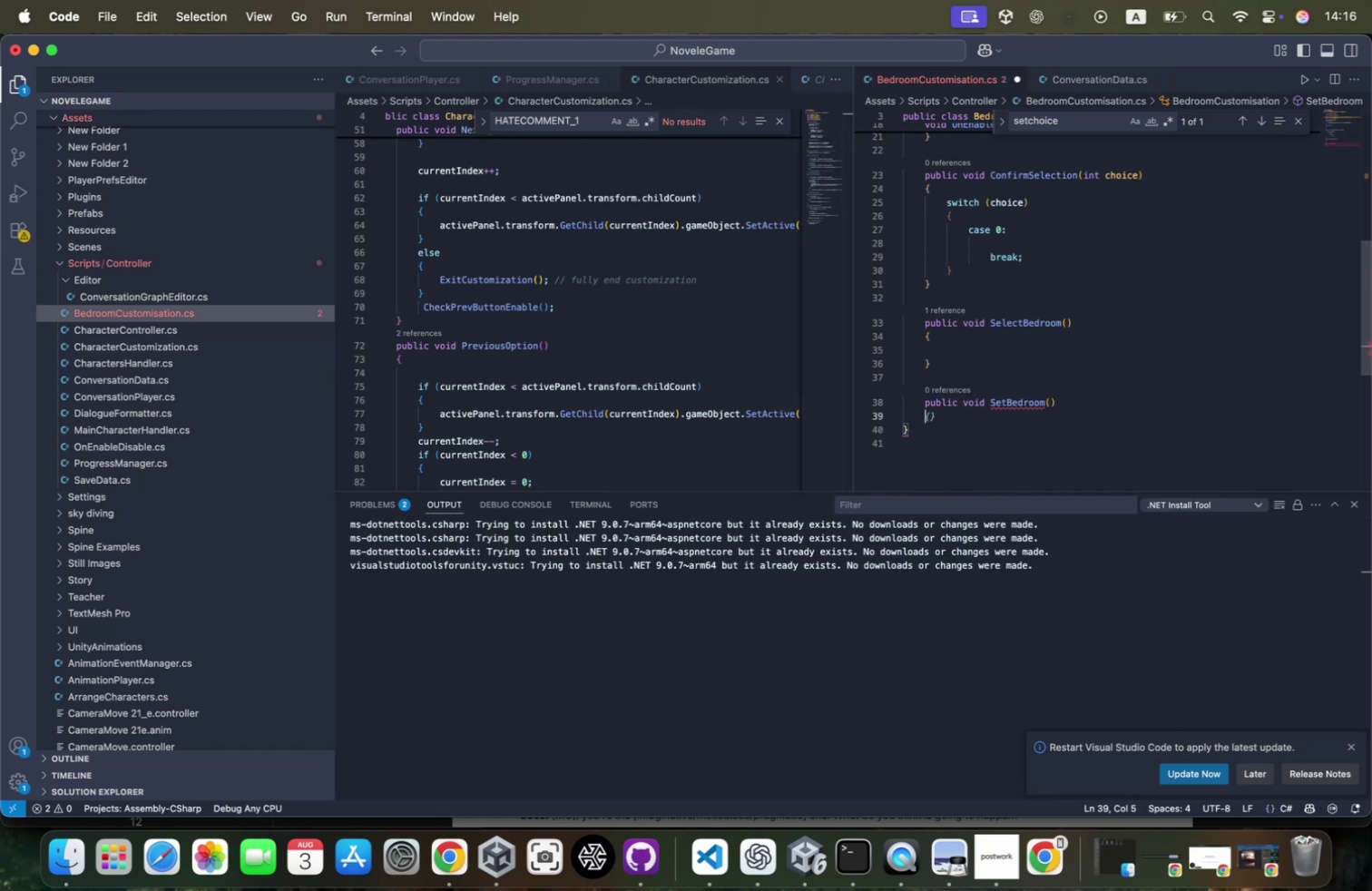 
key(Shift+ShiftRight)
 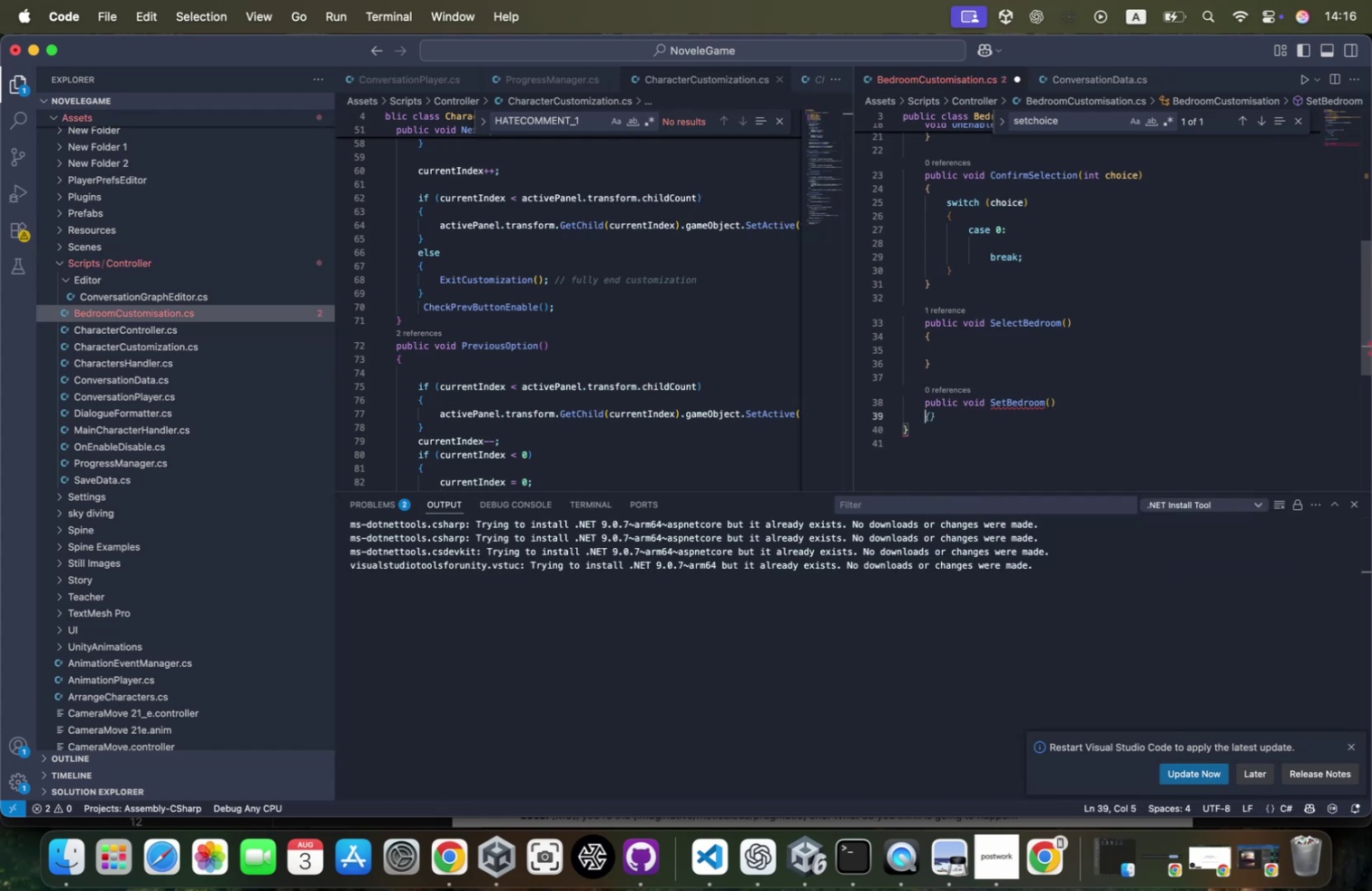 
key(Shift+BracketLeft)
 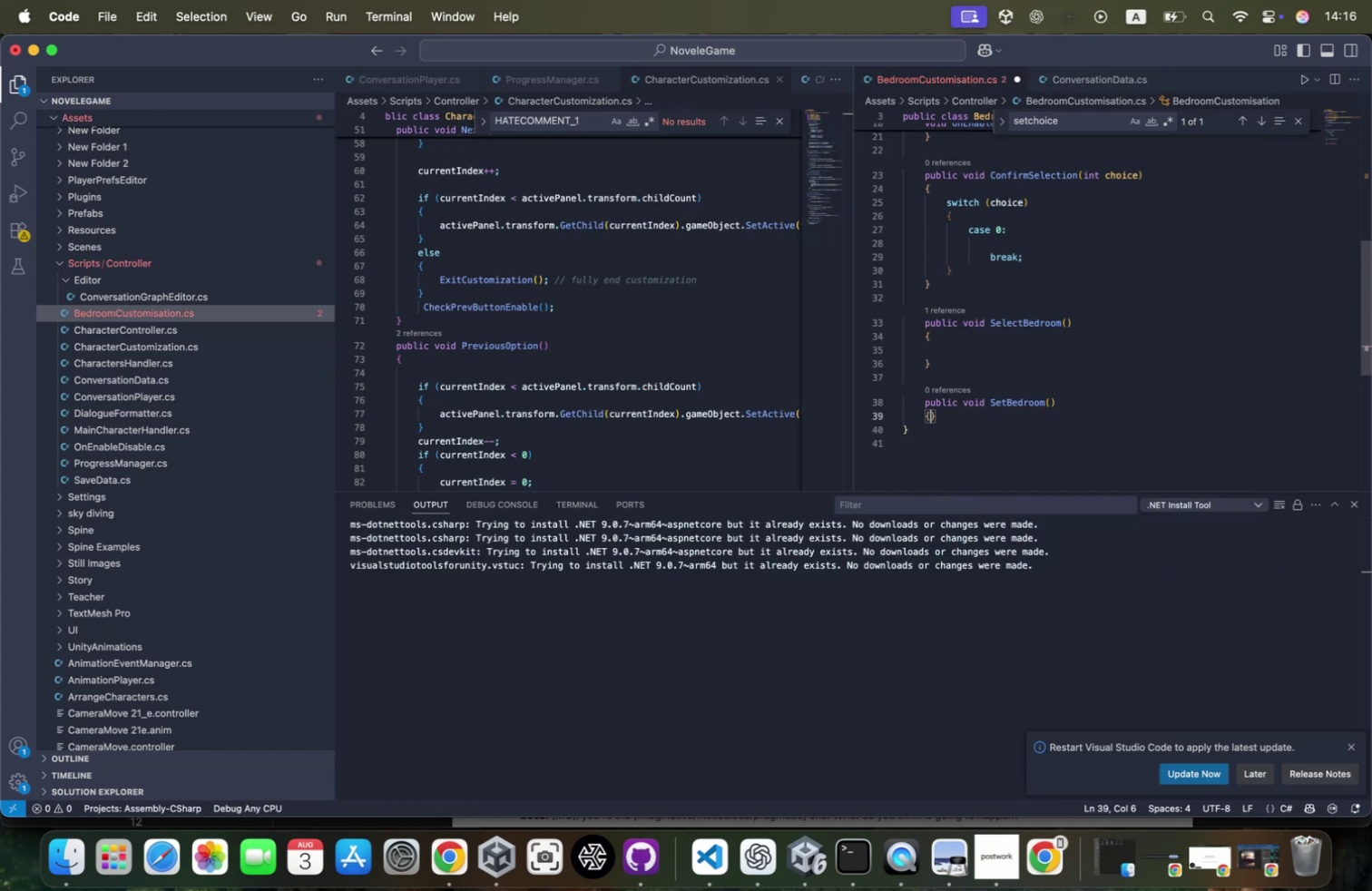 
key(Enter)
 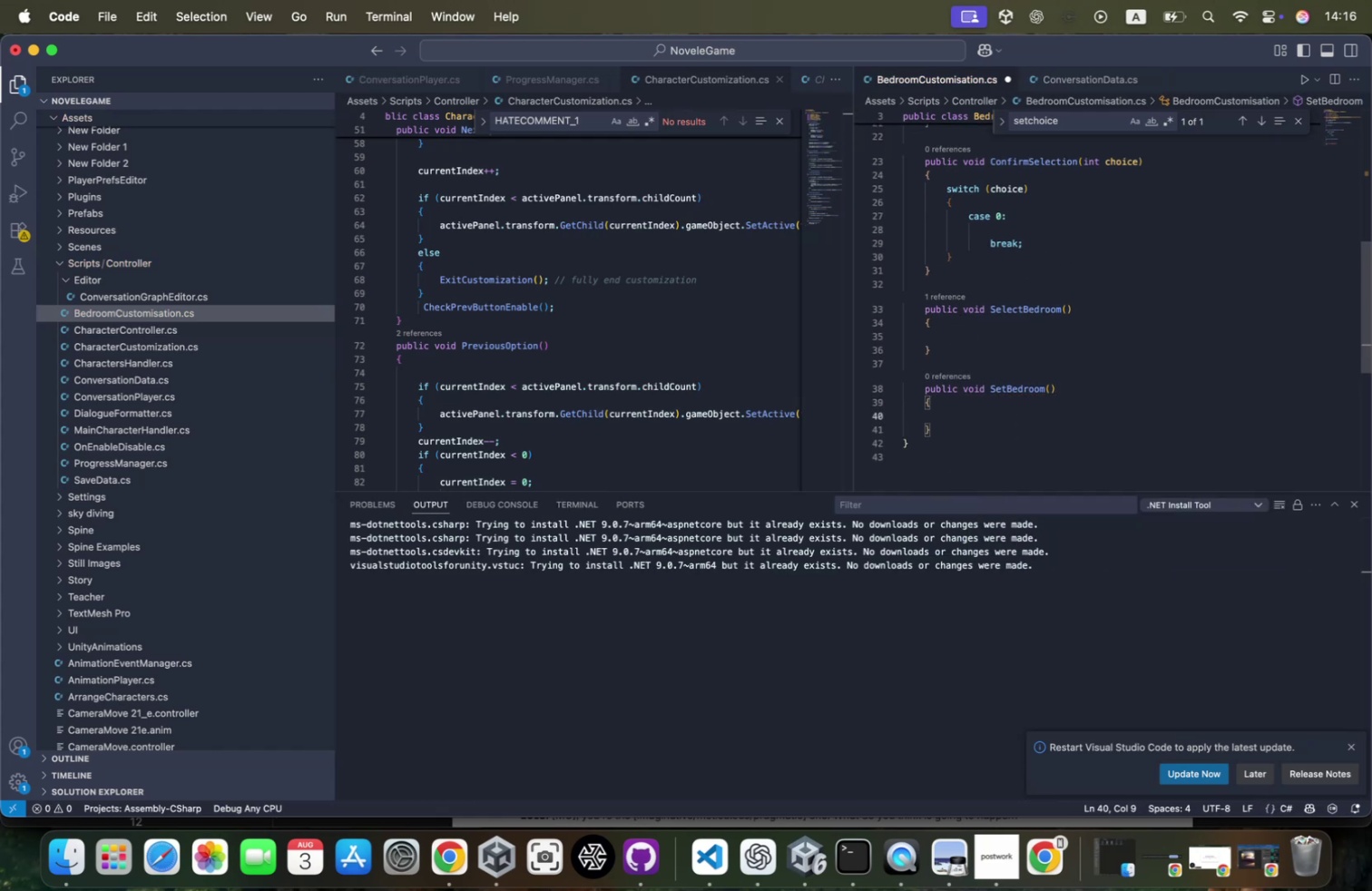 
hold_key(key=ShiftRight, duration=0.75)
 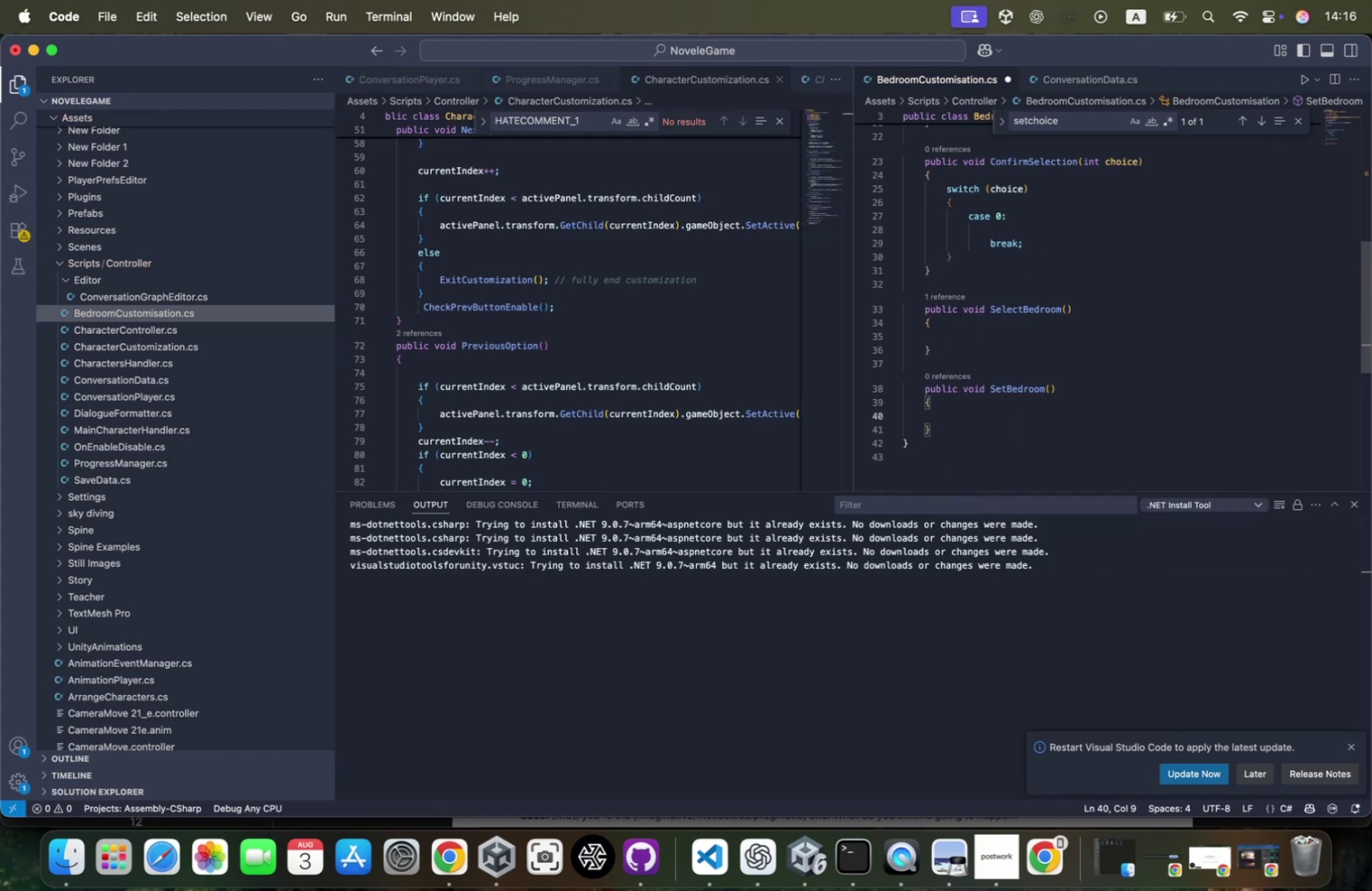 
key(I)
 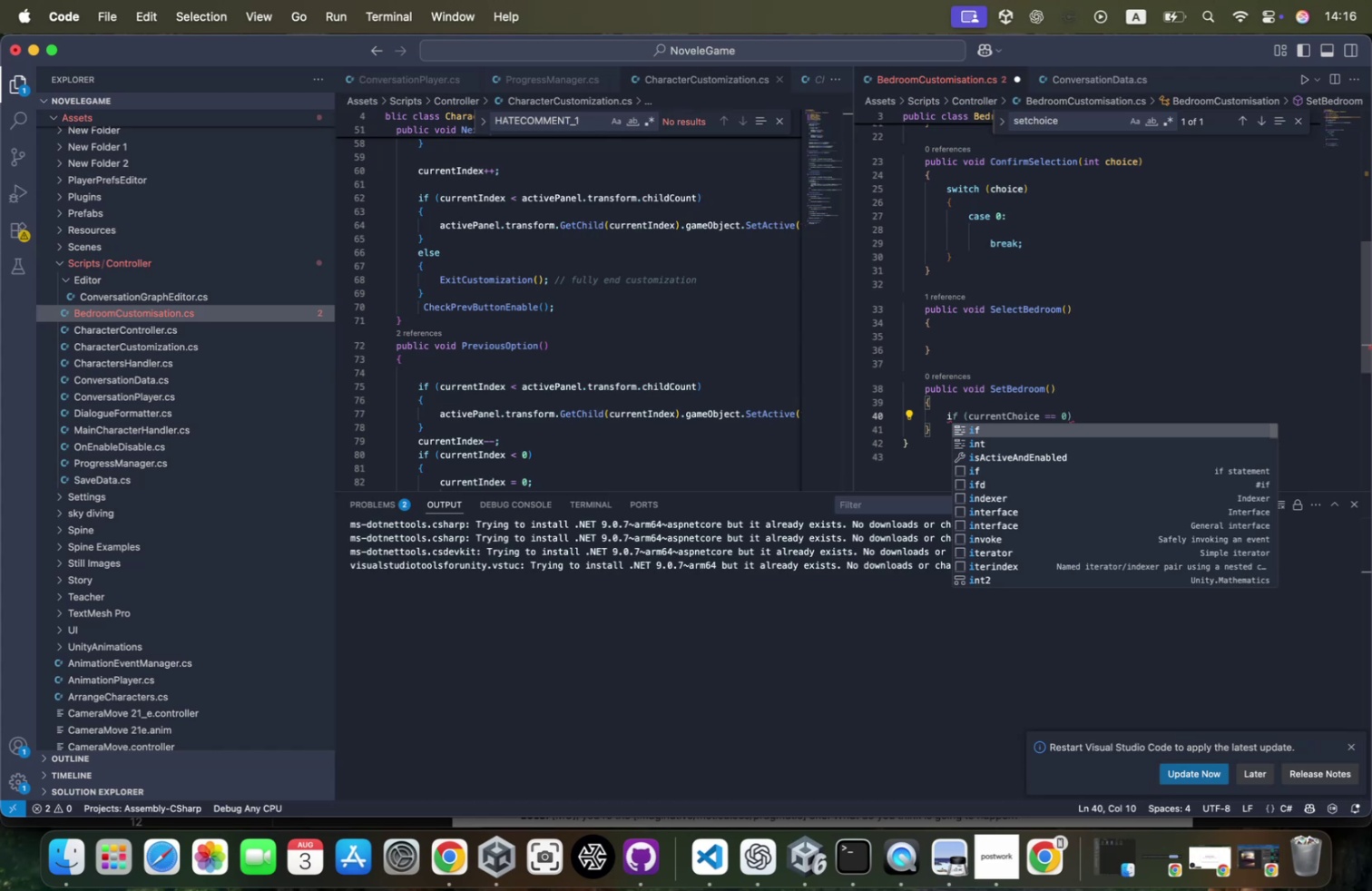 
key(Backspace)
 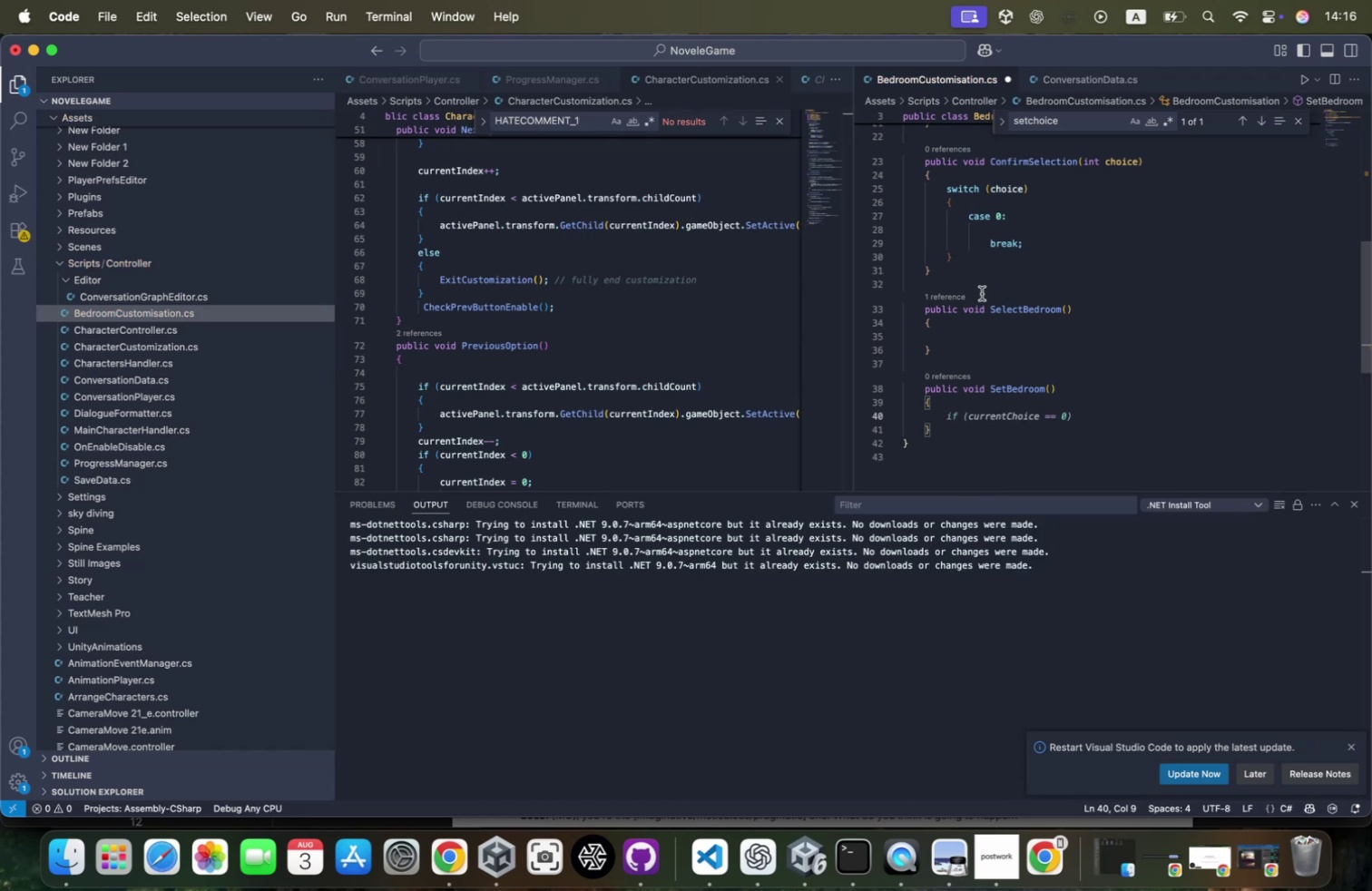 
scroll: coordinate [1036, 218], scroll_direction: up, amount: 32.0
 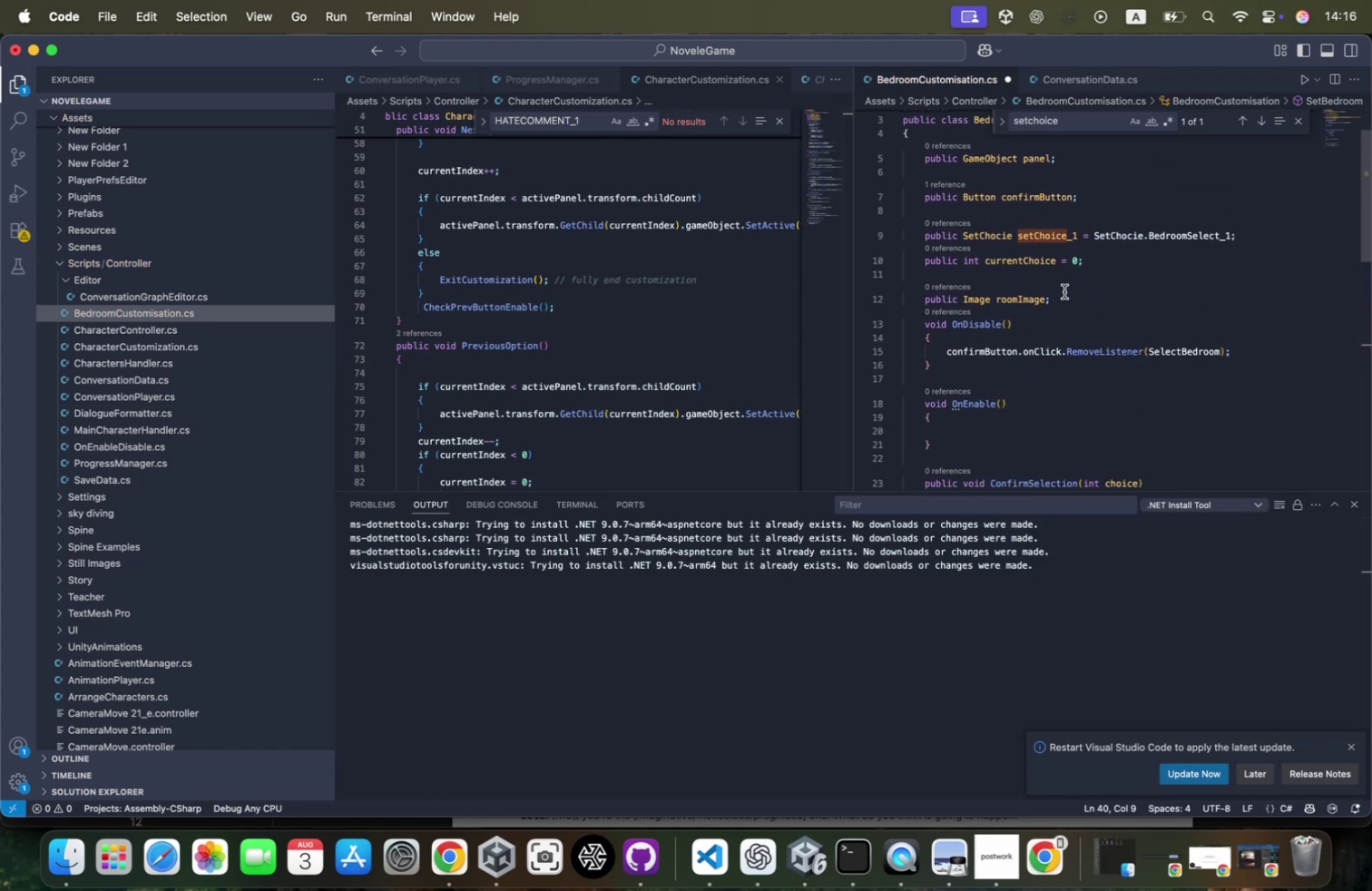 
left_click([1060, 290])
 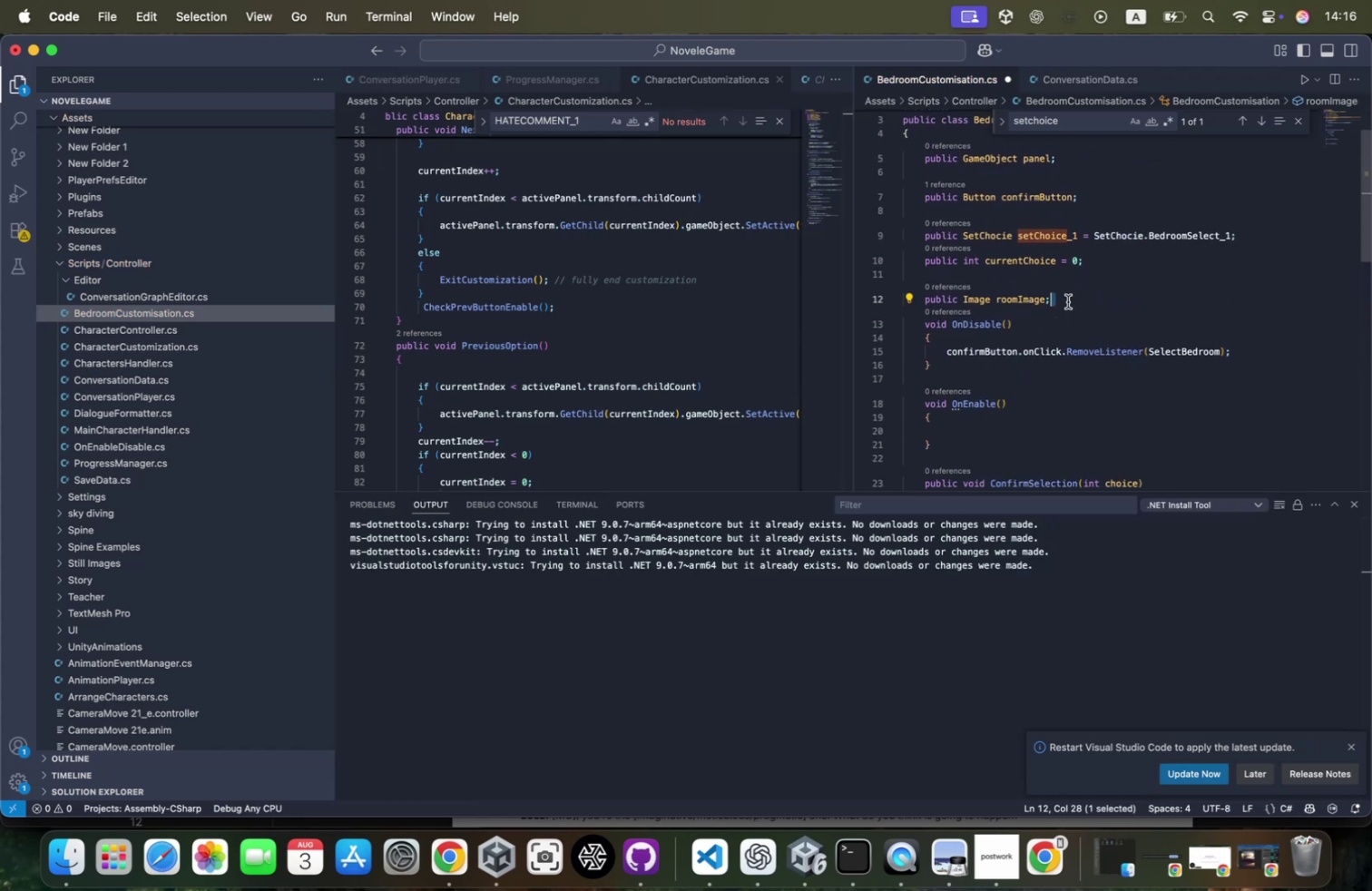 
key(Enter)
 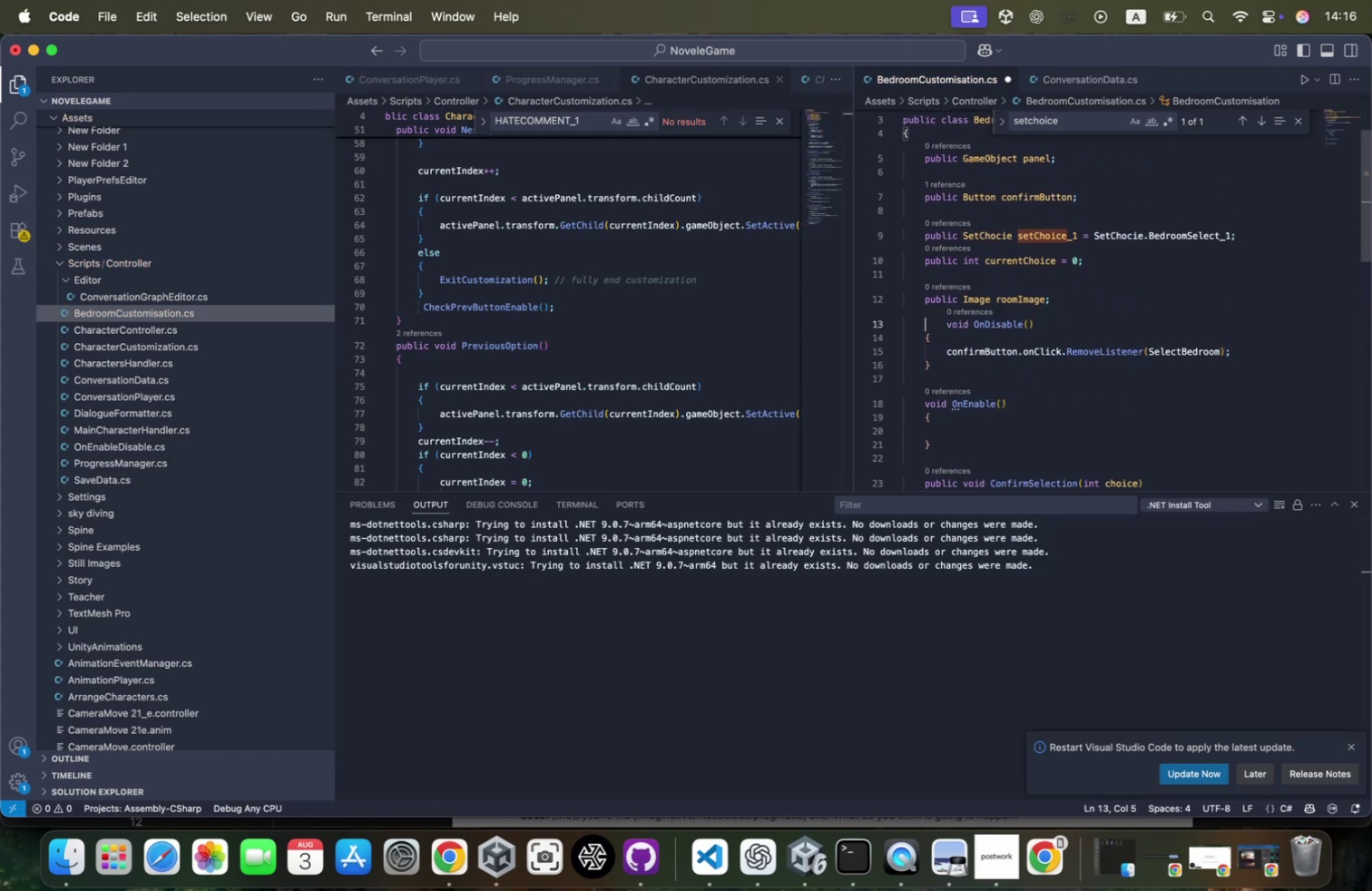 
key(Meta+CommandLeft)
 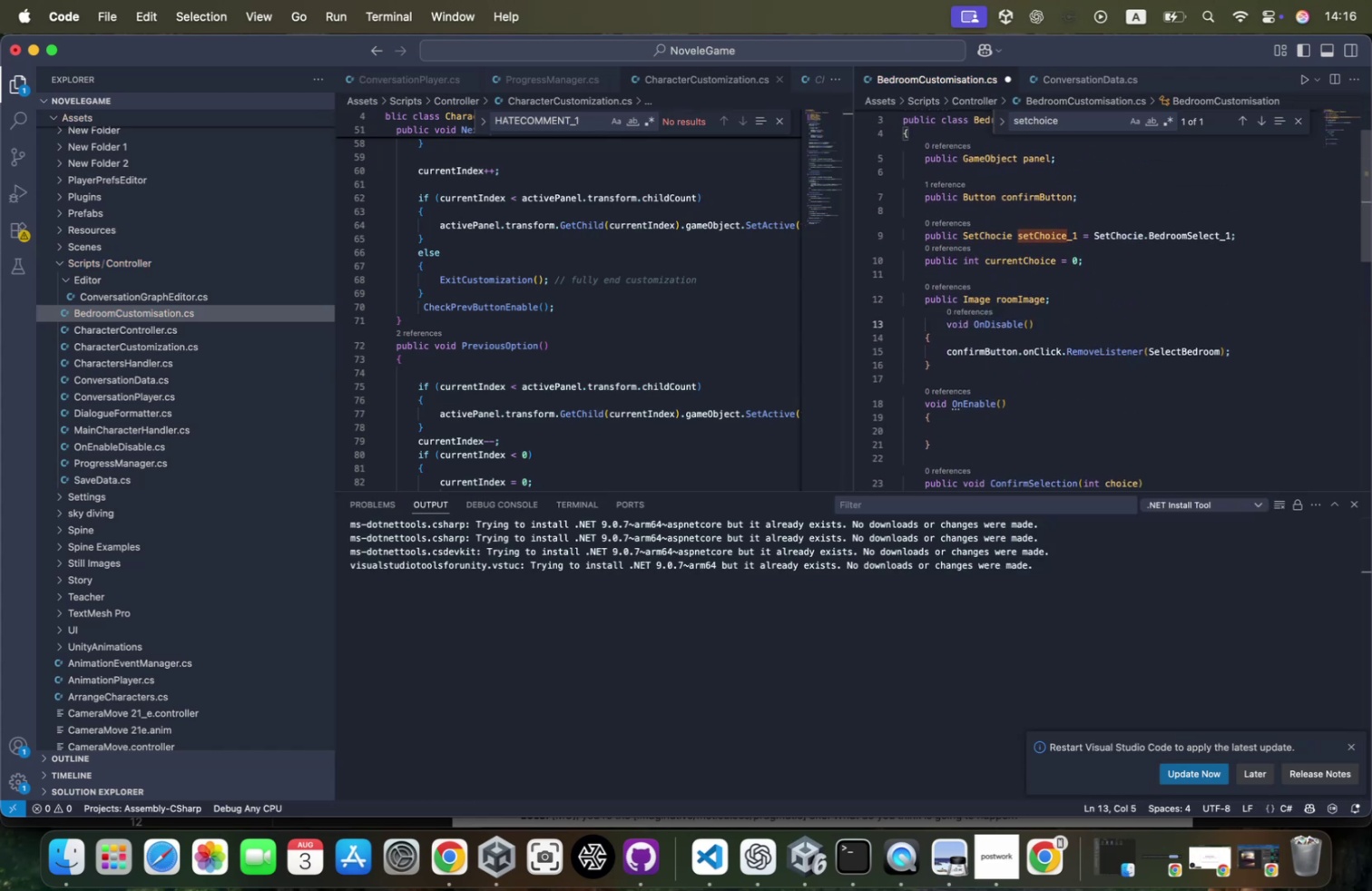 
key(Meta+Z)
 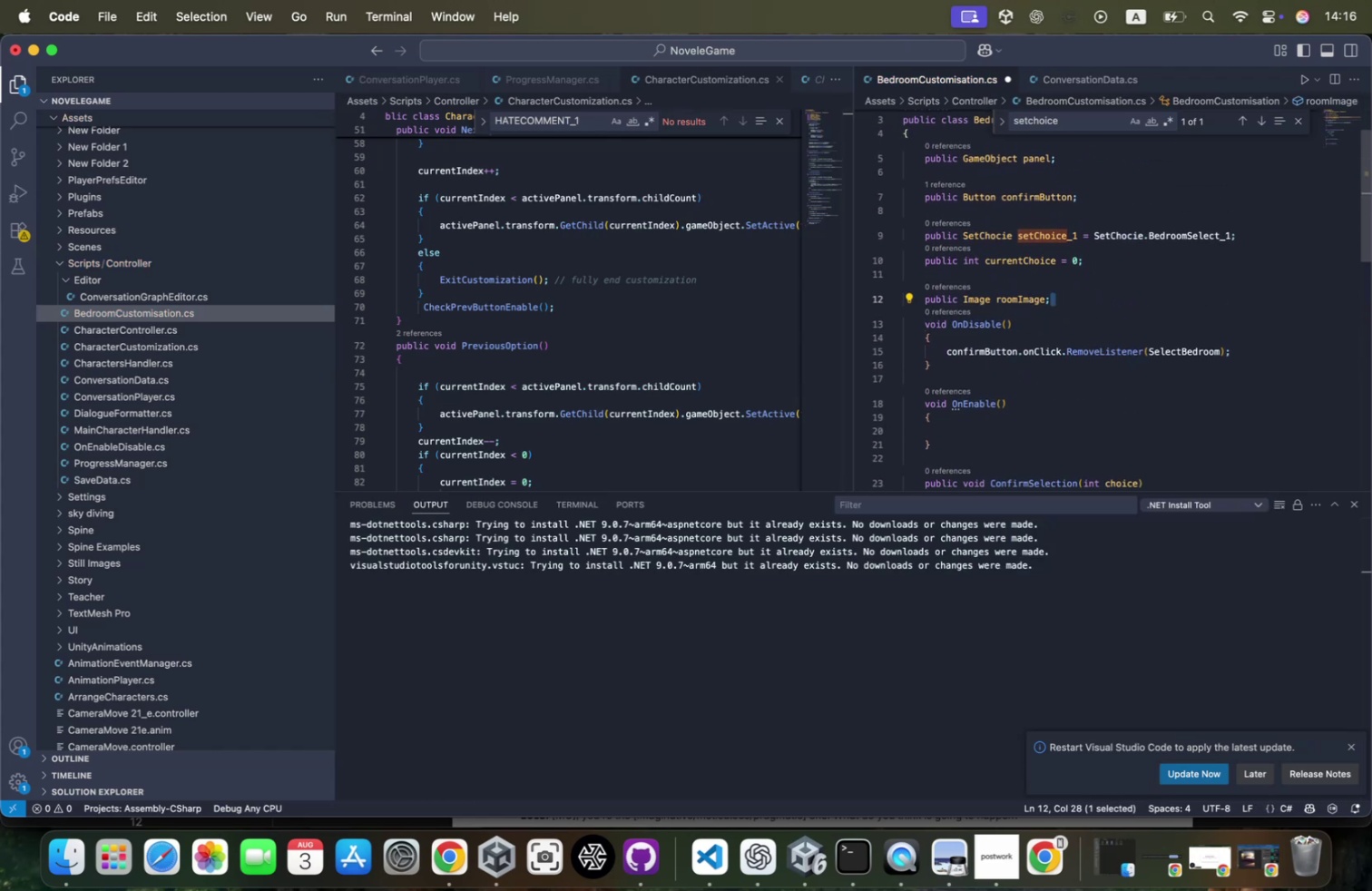 
key(ArrowRight)
 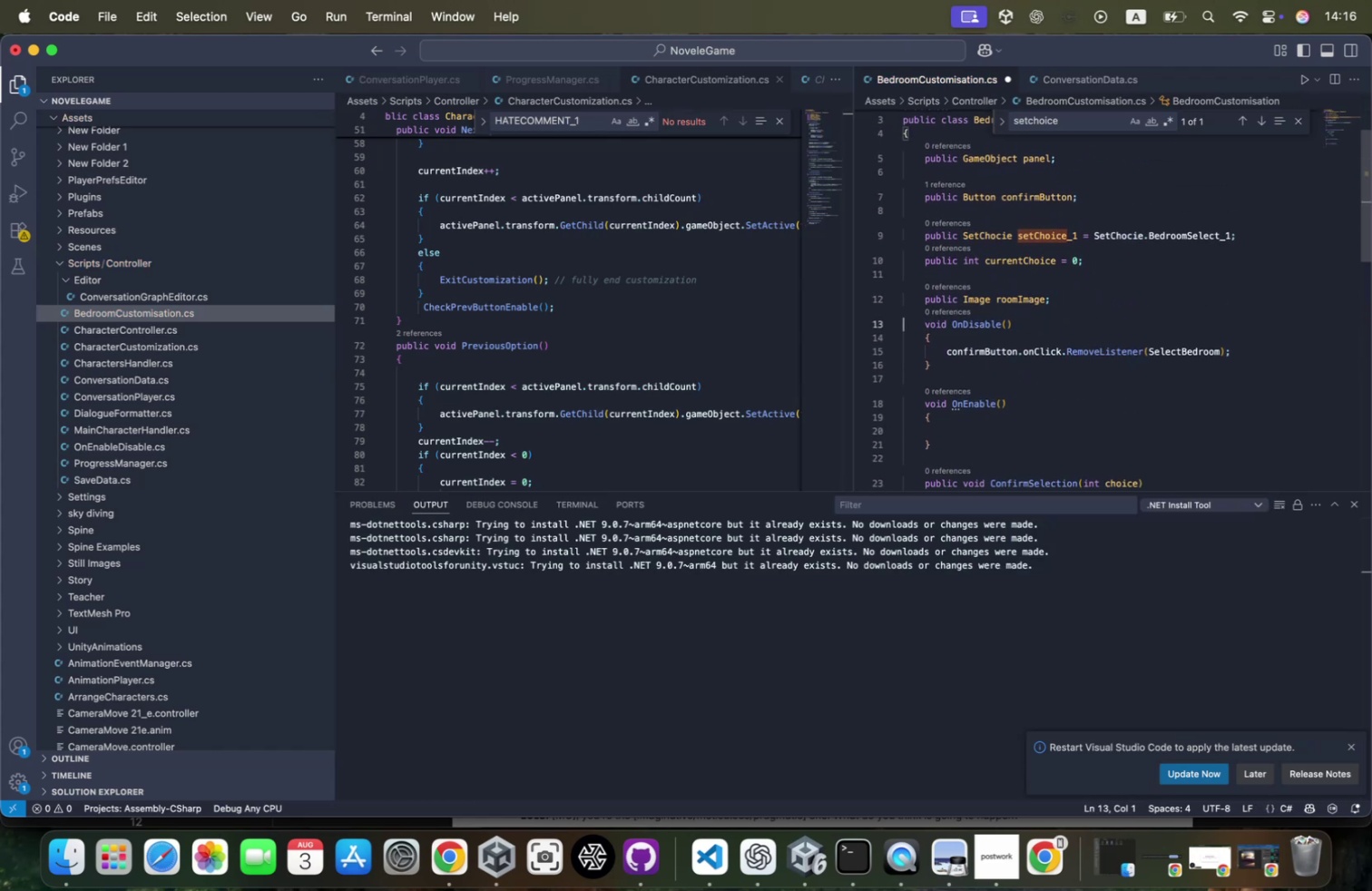 
key(ArrowLeft)
 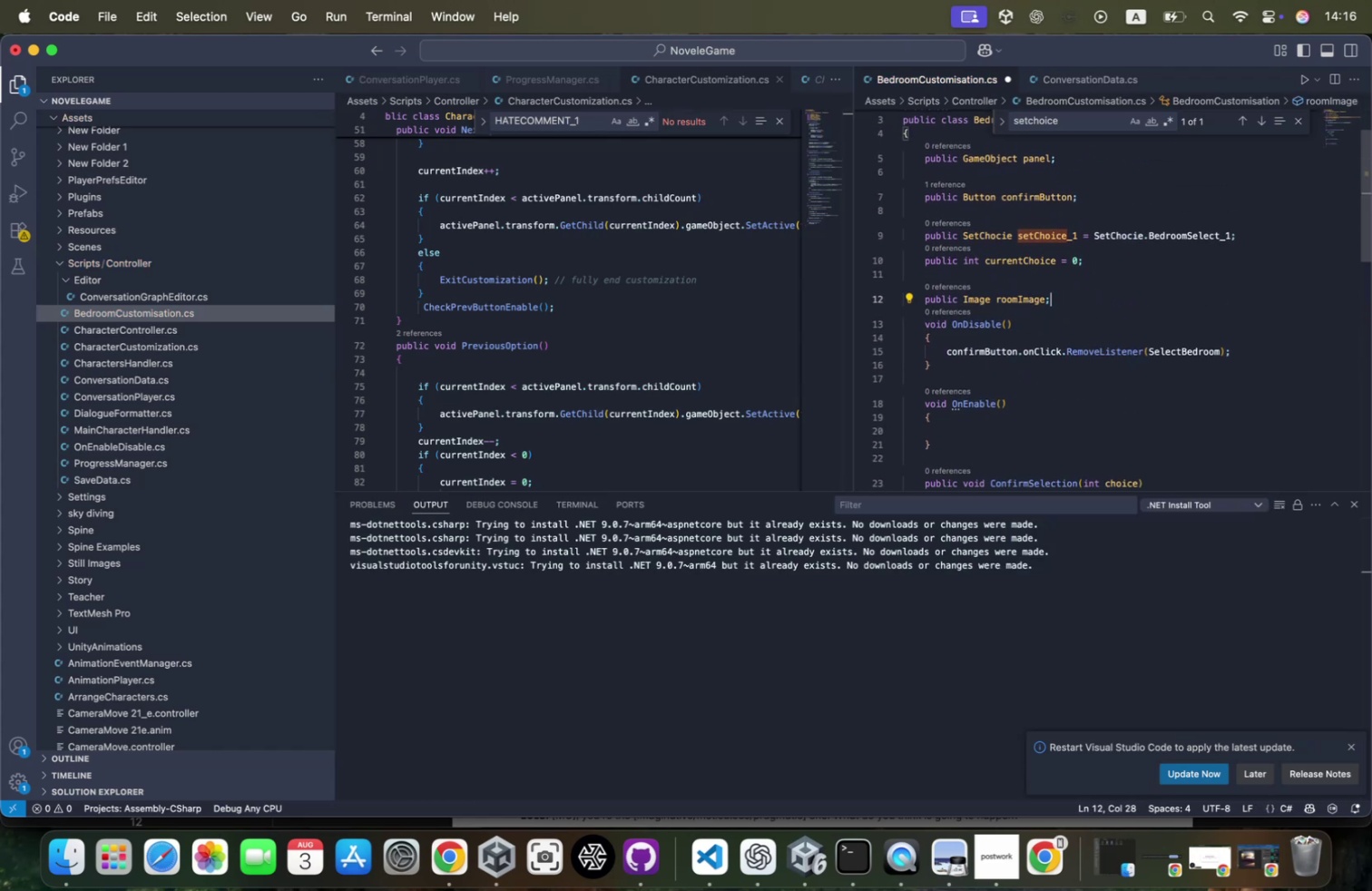 
key(Enter)
 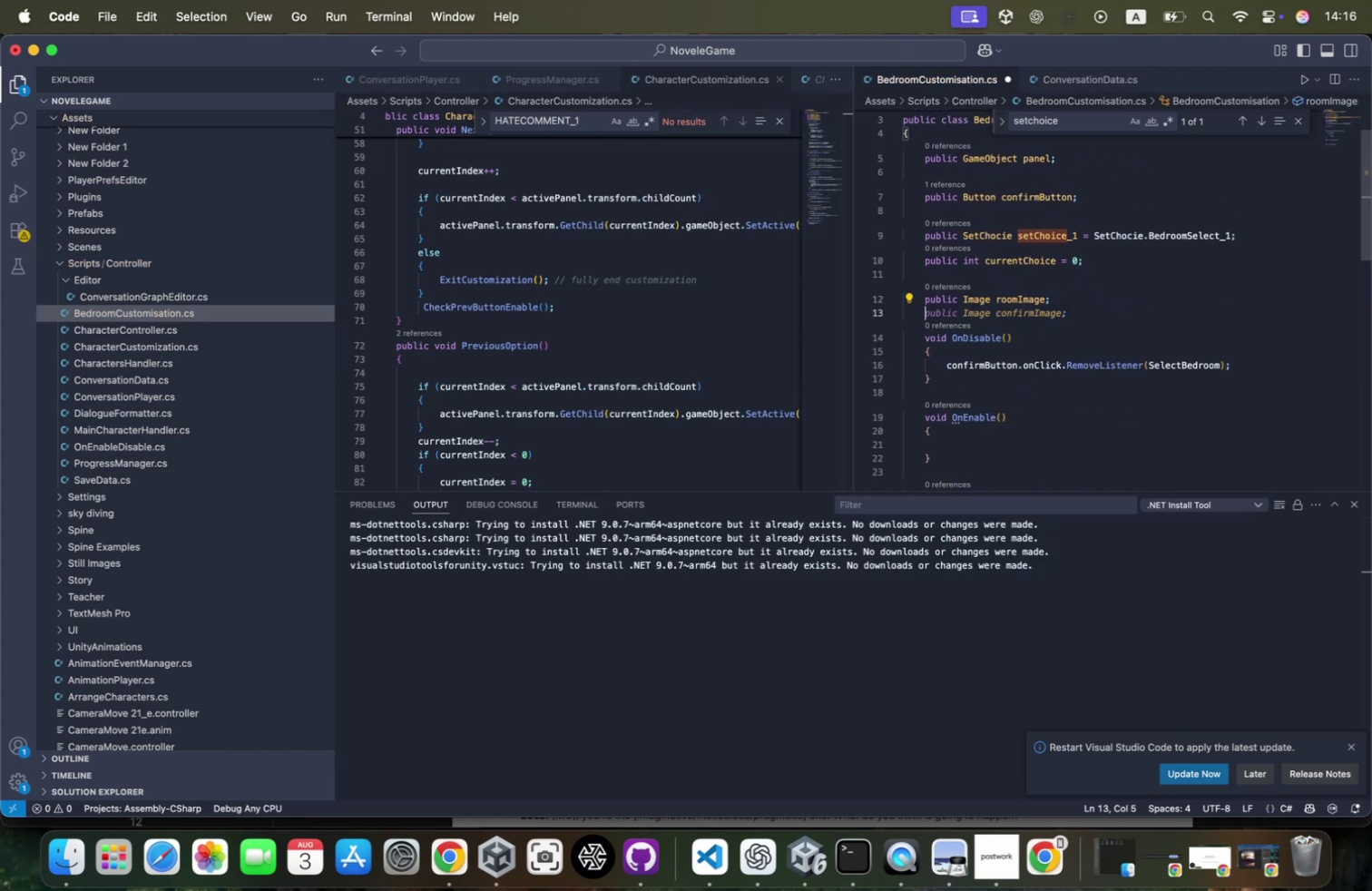 
type(public image)
key(Backspace)
key(Backspace)
key(Backspace)
key(Backspace)
key(Backspace)
type(Sprite)
key(Tab)
type([)
 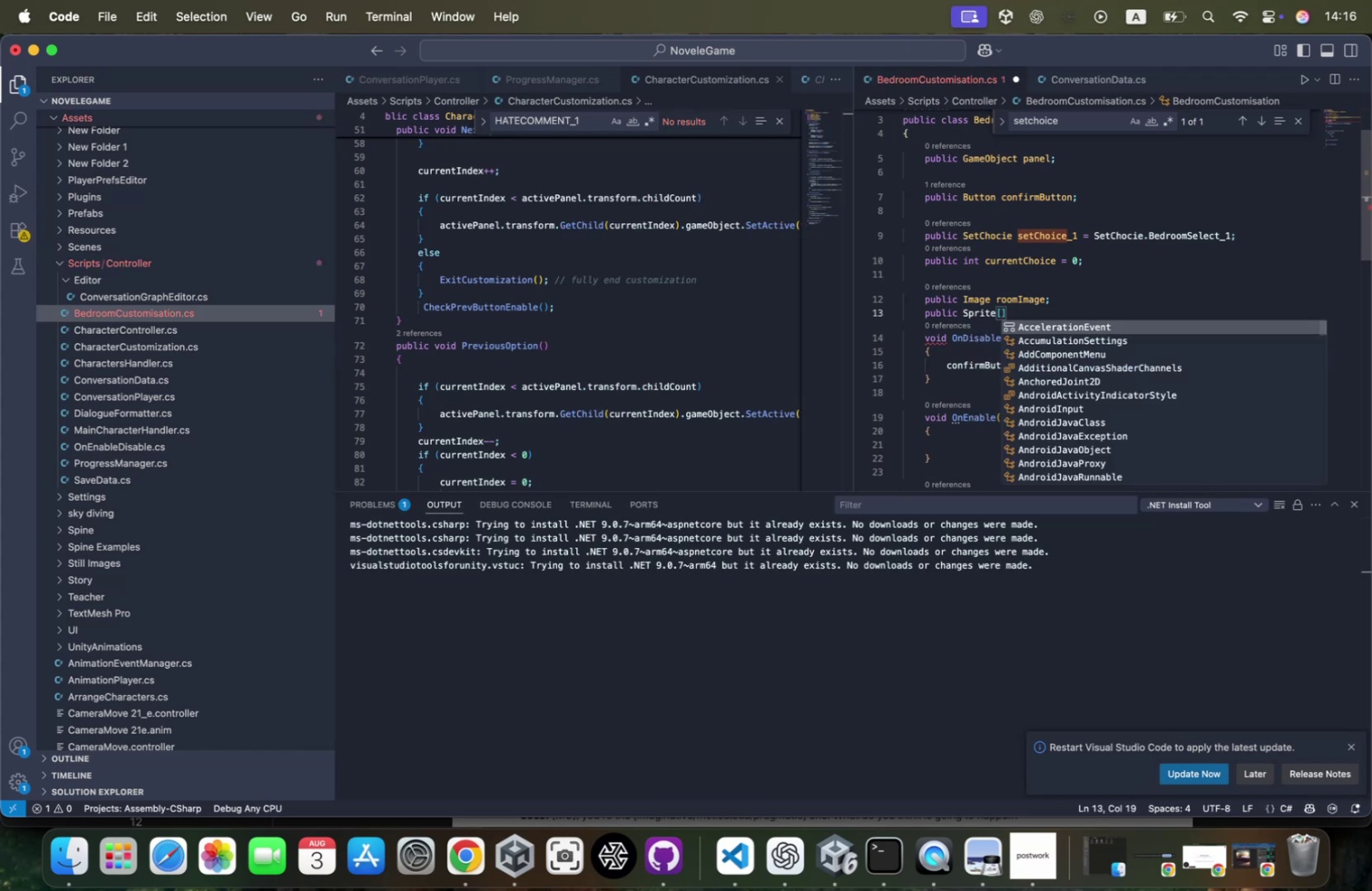 
key(ArrowRight)
 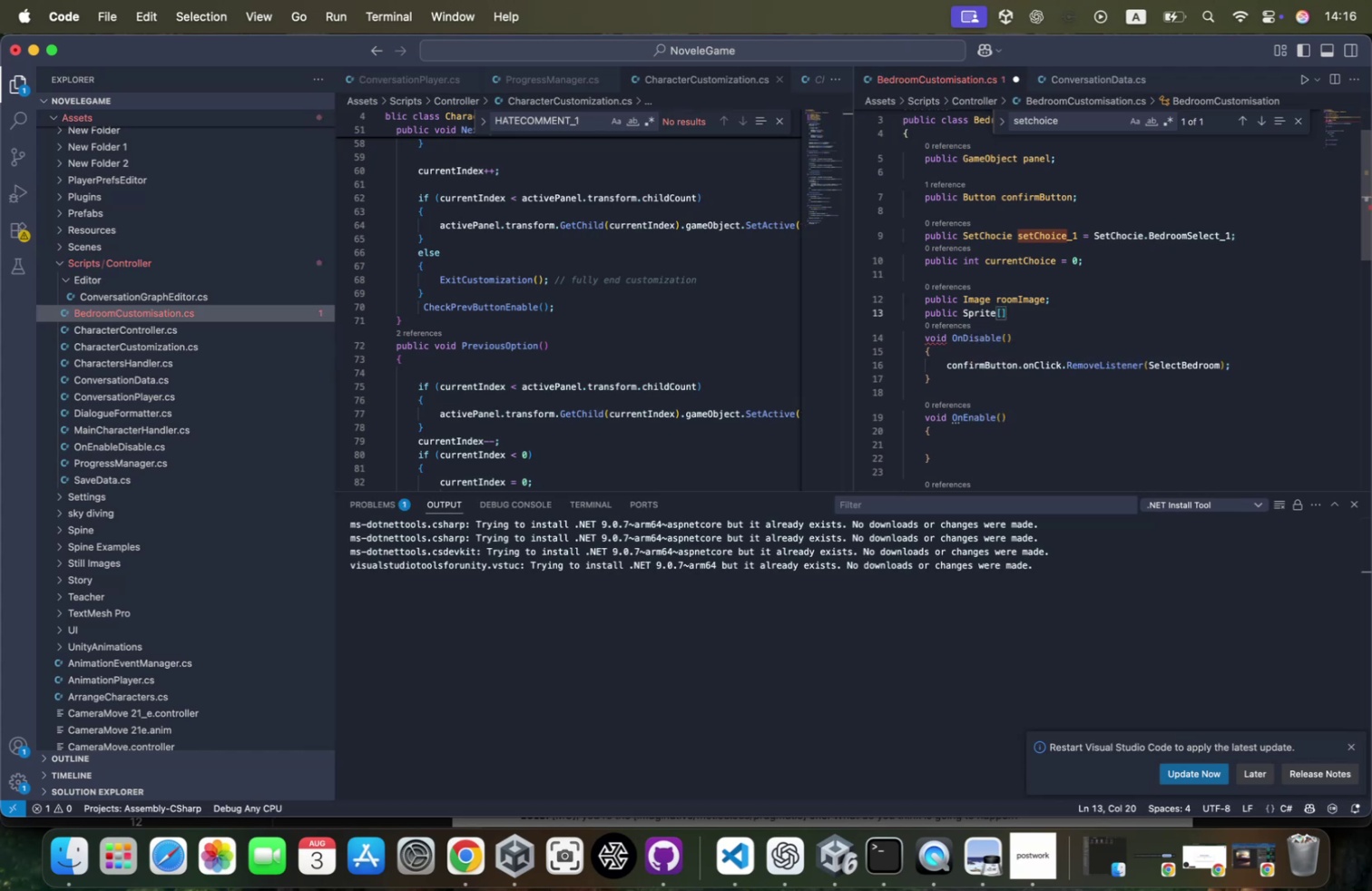 
type( roomSprites;)
 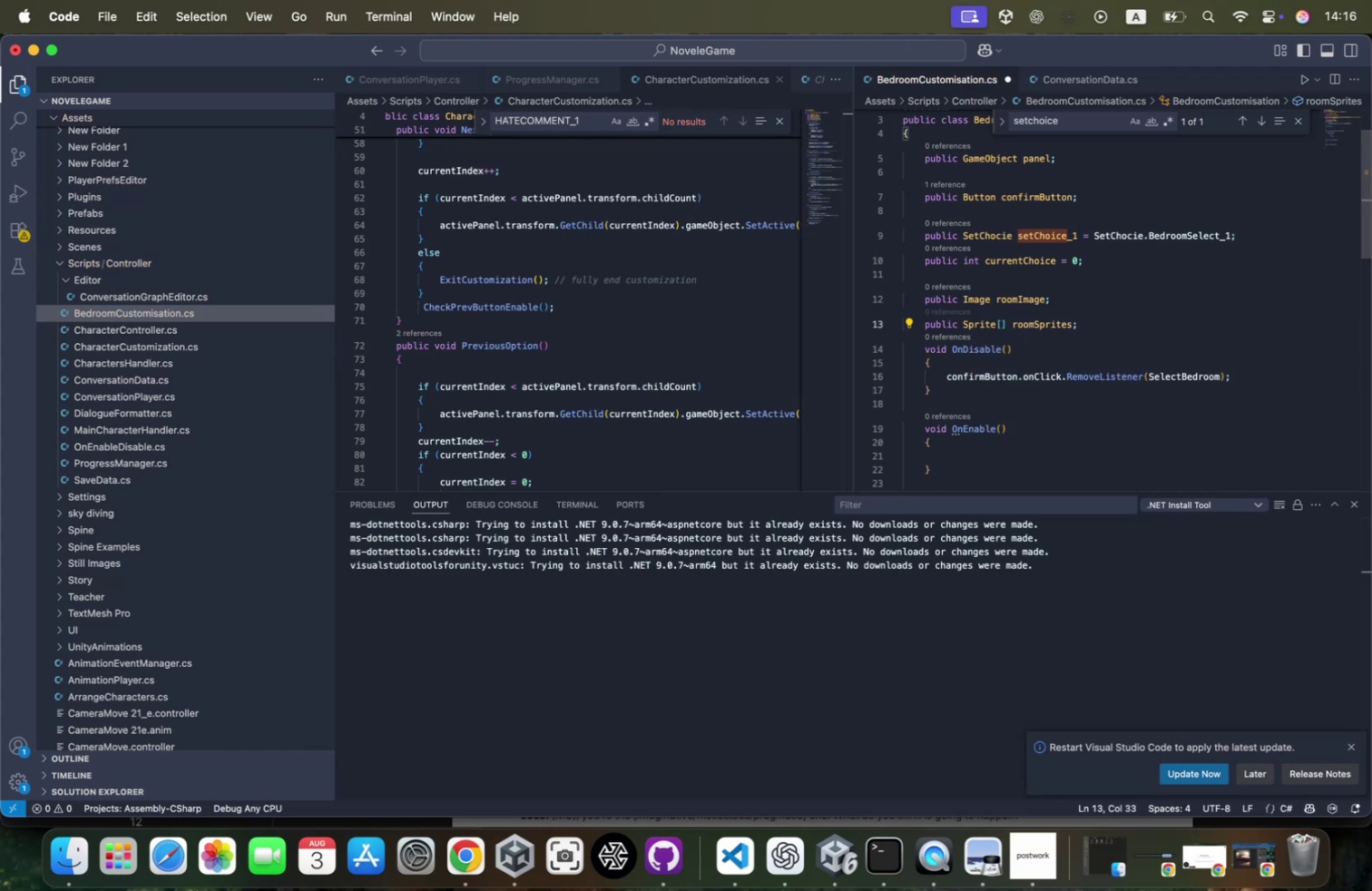 
scroll: coordinate [1068, 301], scroll_direction: down, amount: 12.0
 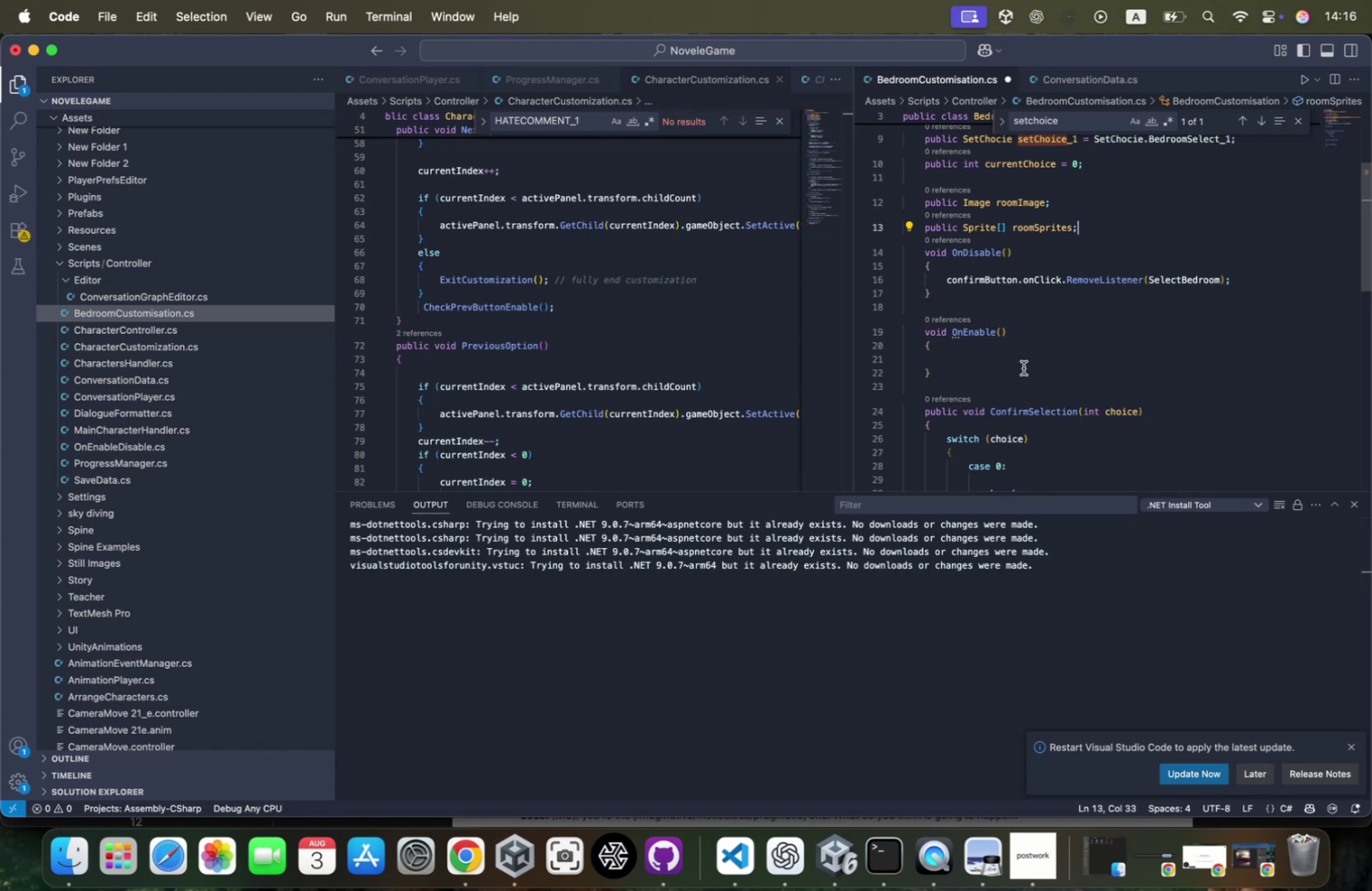 
wait(5.97)
 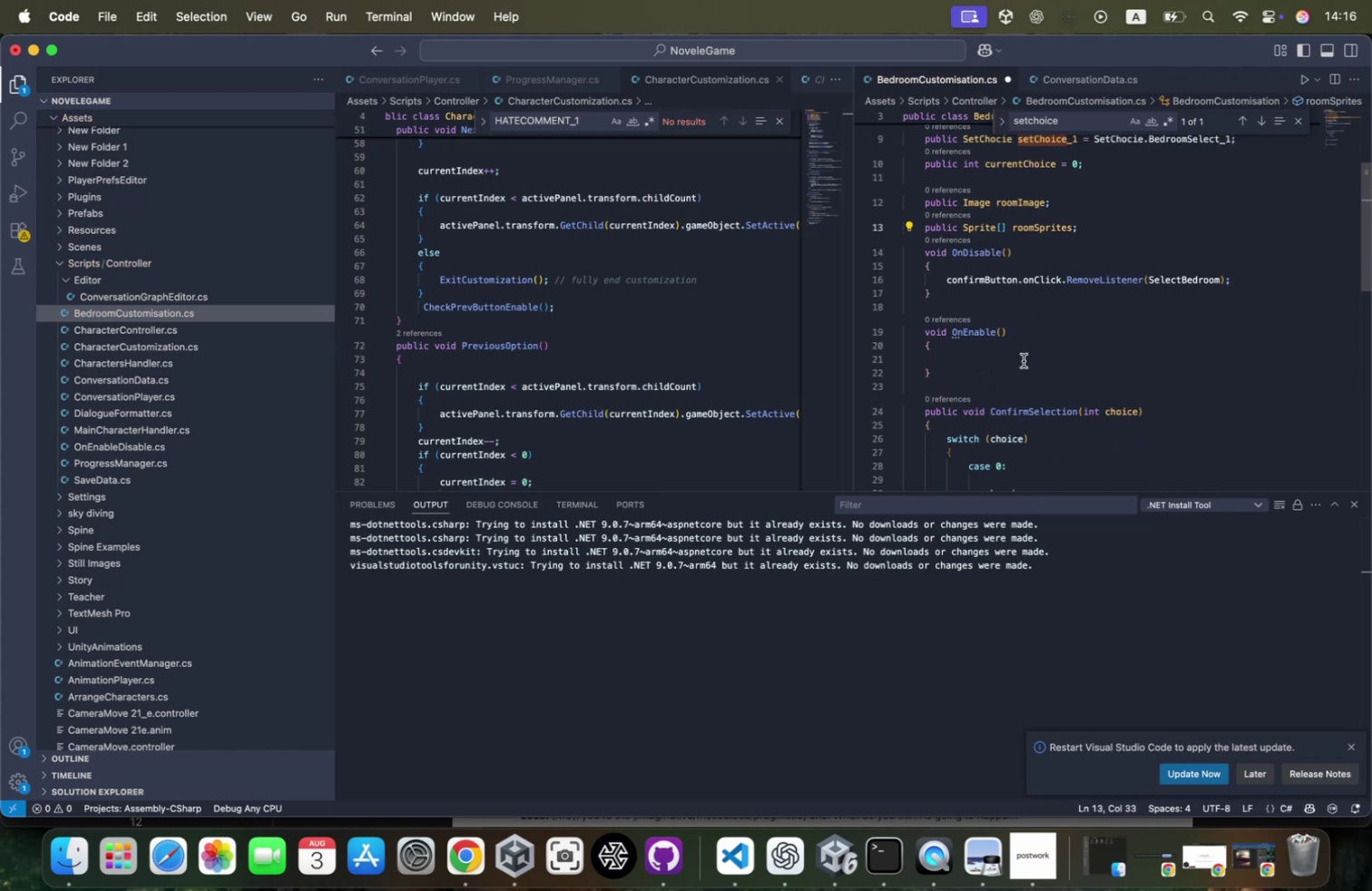 
left_click([1034, 359])
 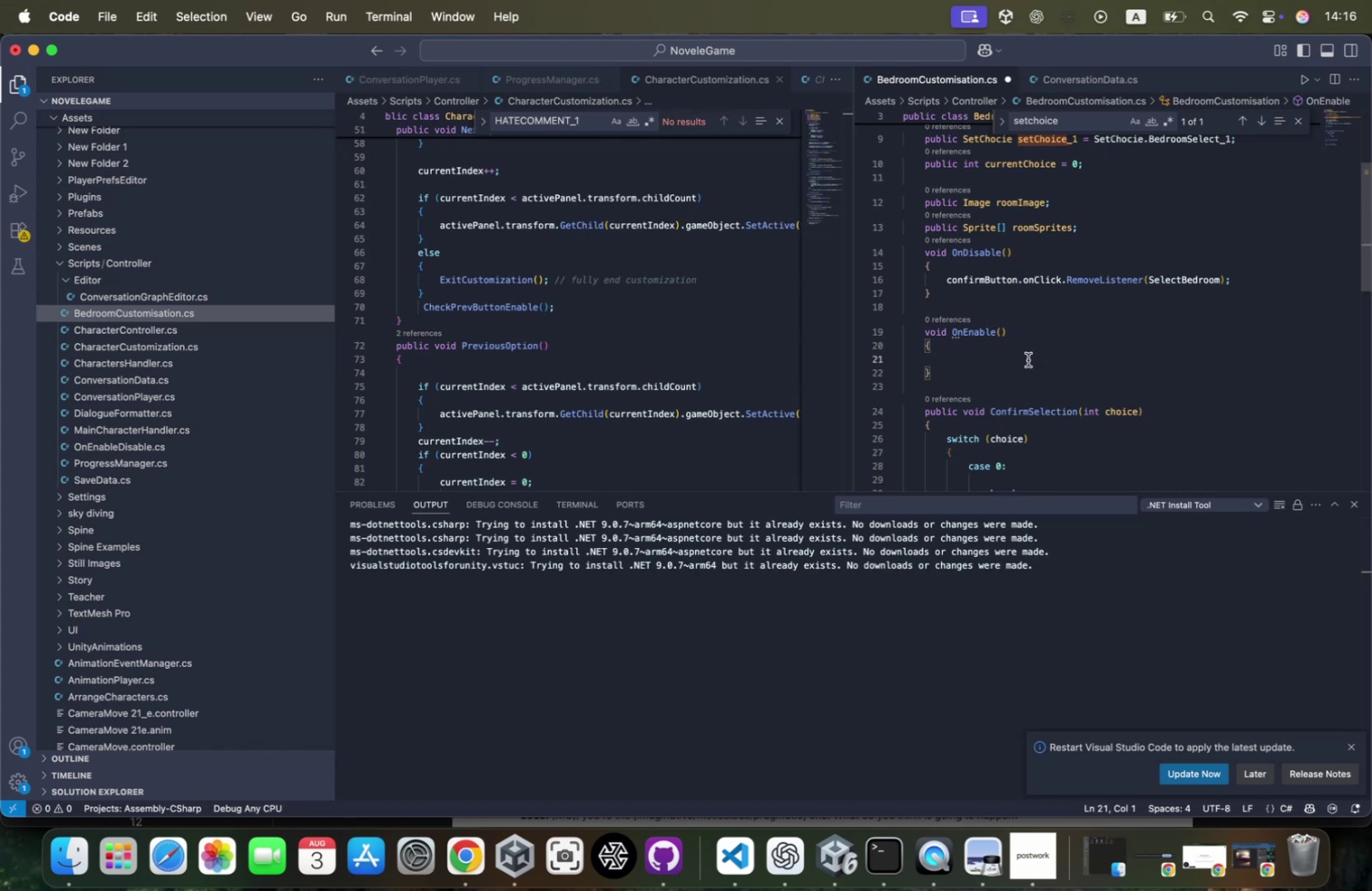 
wait(10.67)
 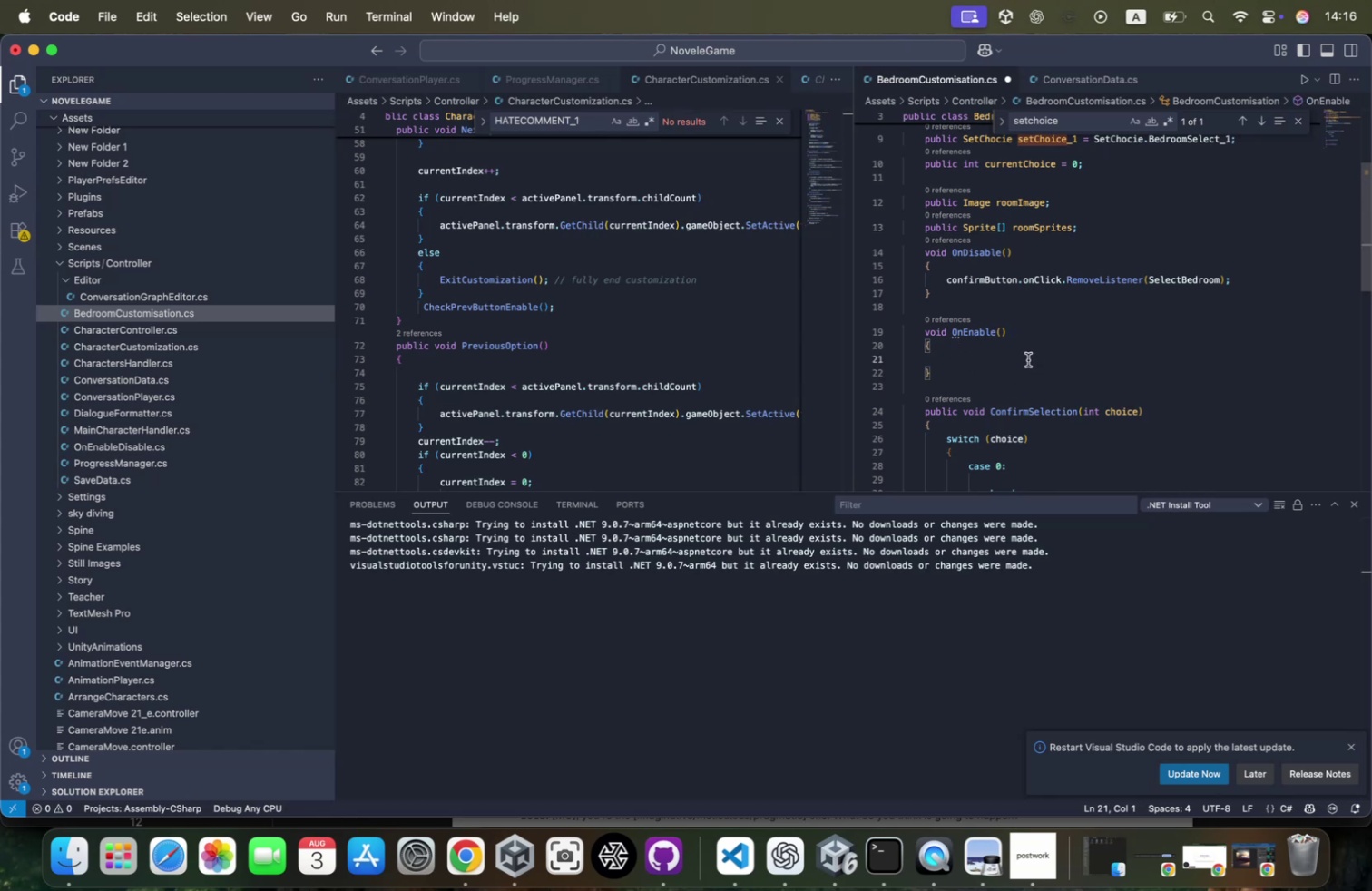 
key(Tab)
 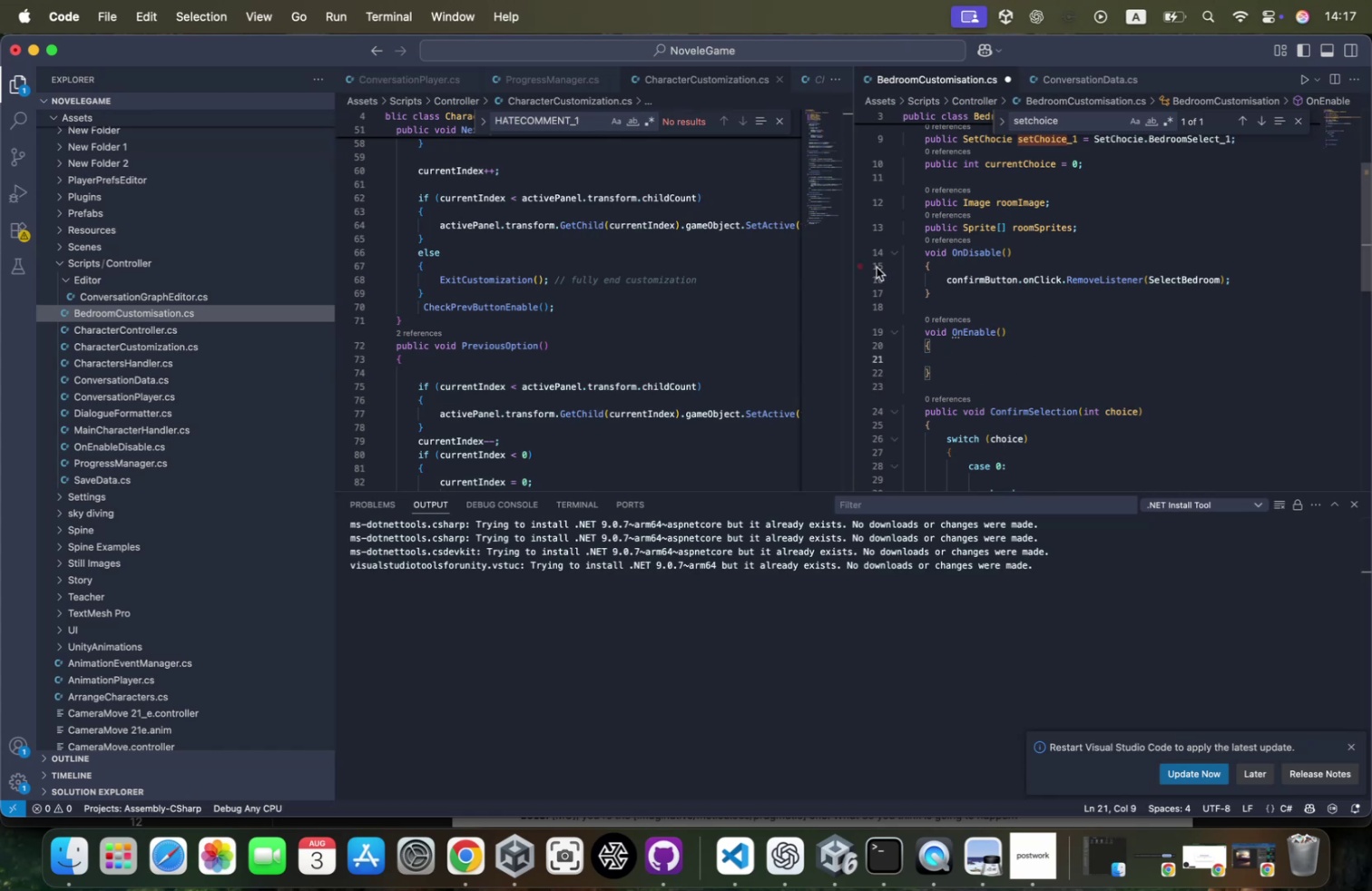 
scroll: coordinate [1061, 385], scroll_direction: down, amount: 12.0
 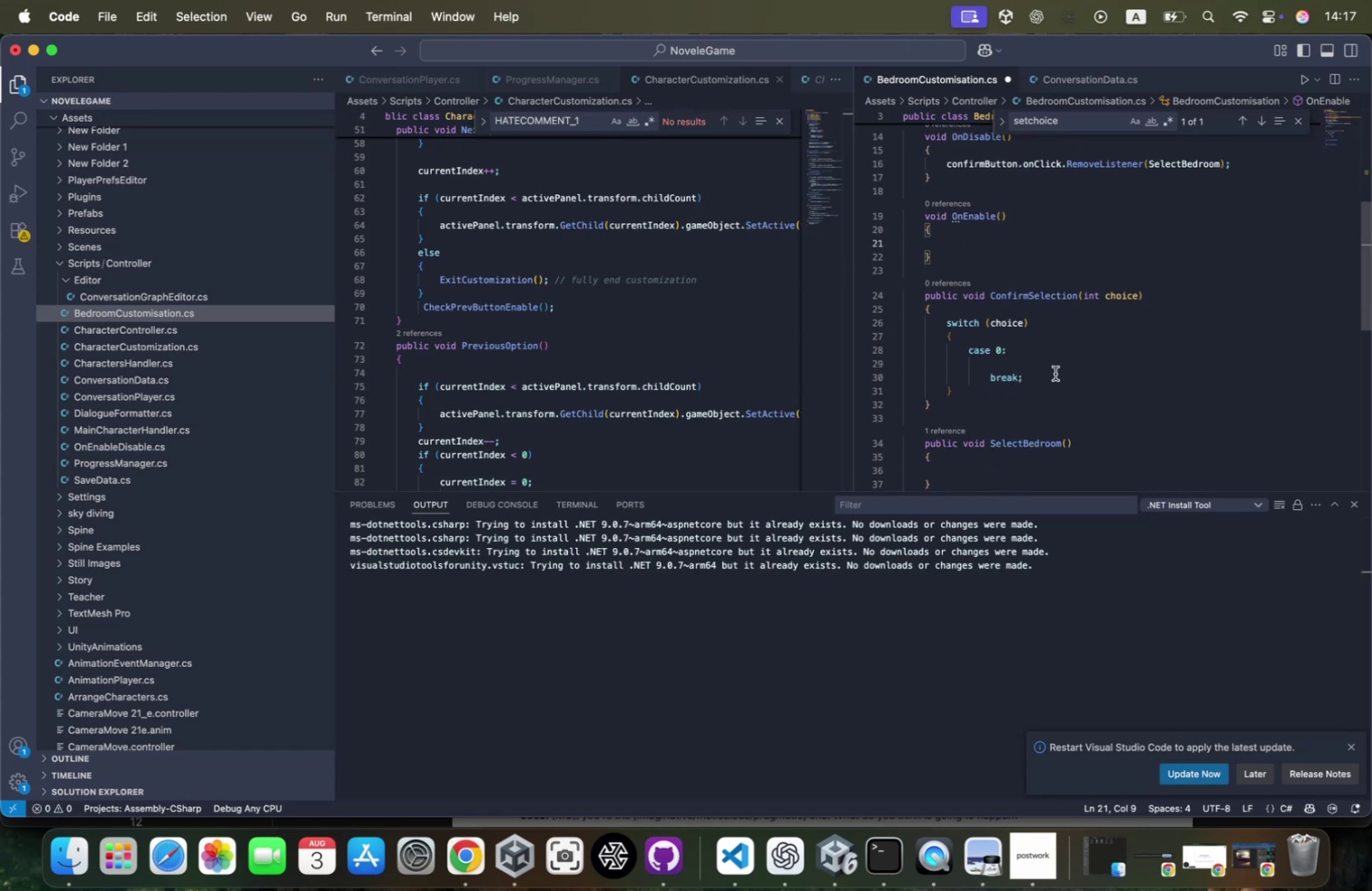 
left_click([1052, 377])
 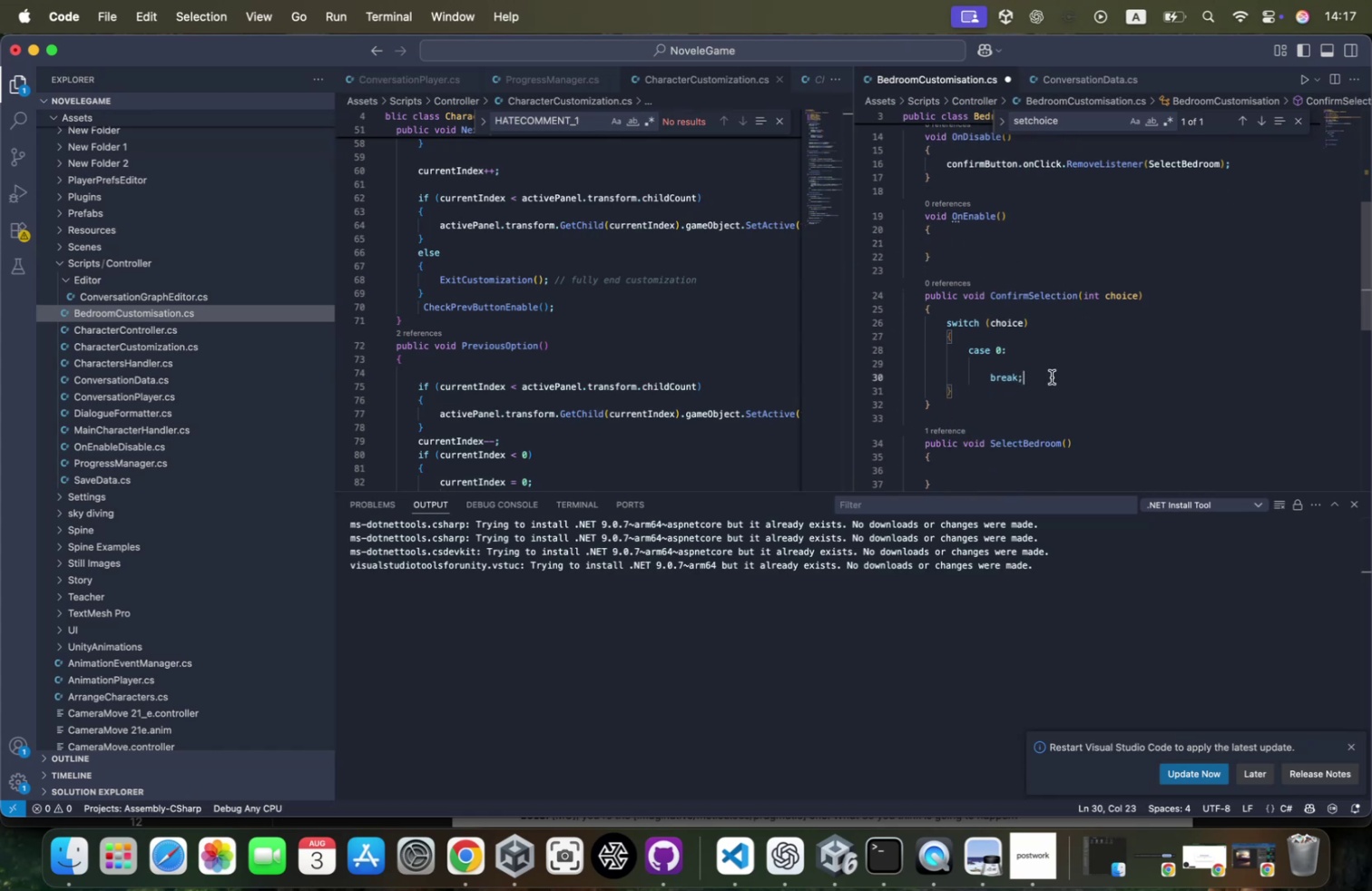 
key(Enter)
 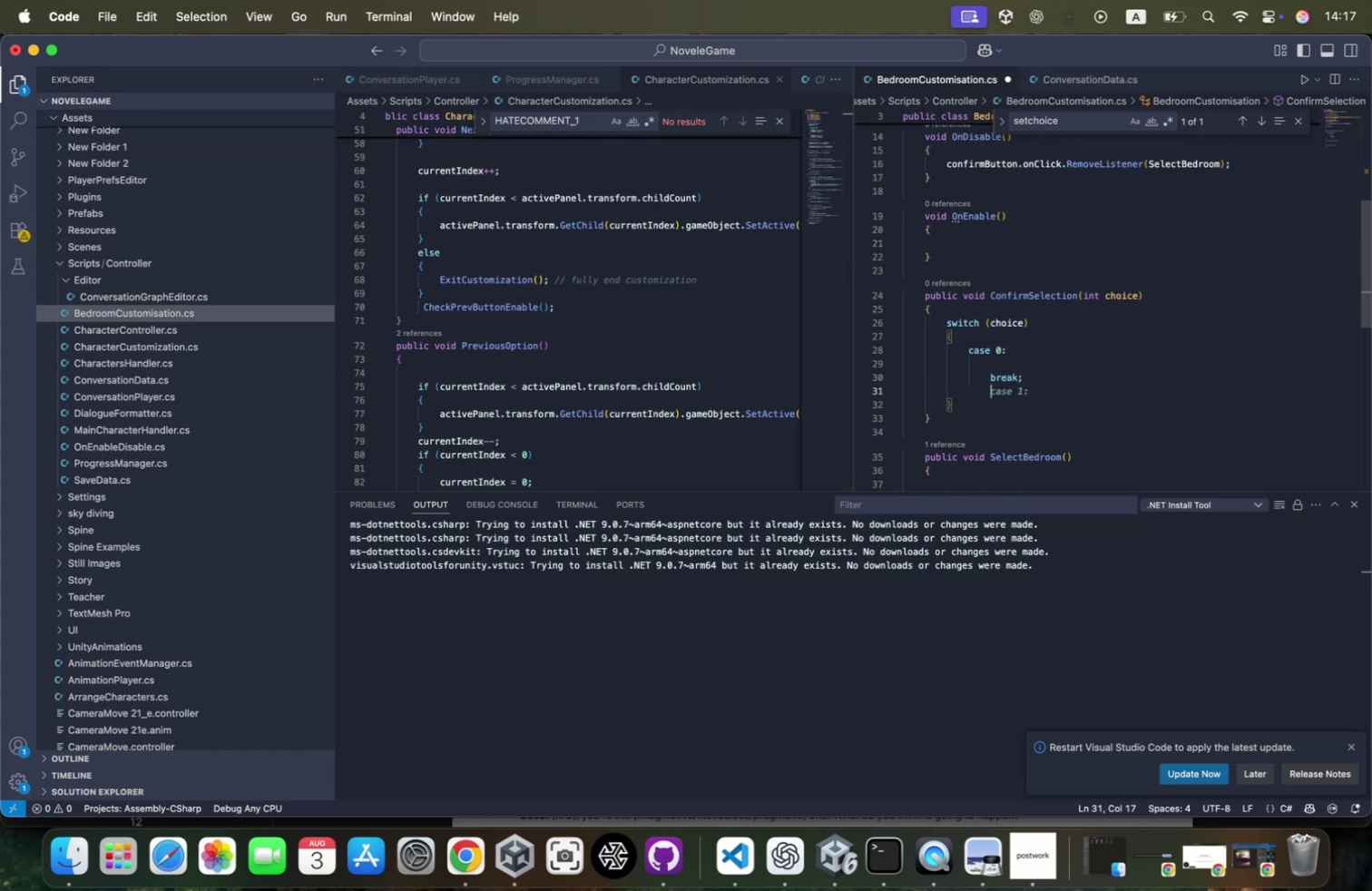 
key(Backspace)
type(caes)
key(Tab)
key(Tab)
 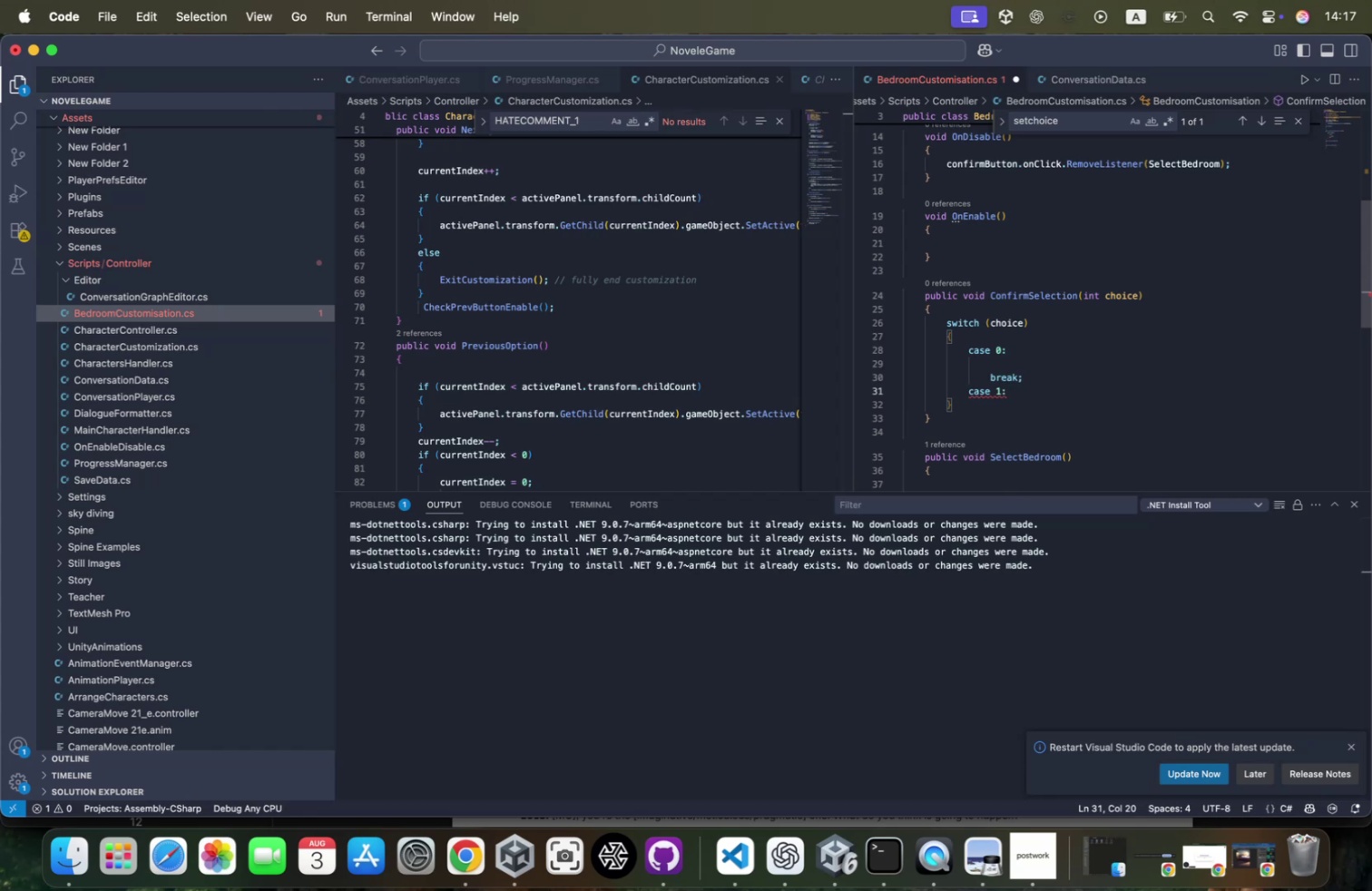 
key(Enter)
 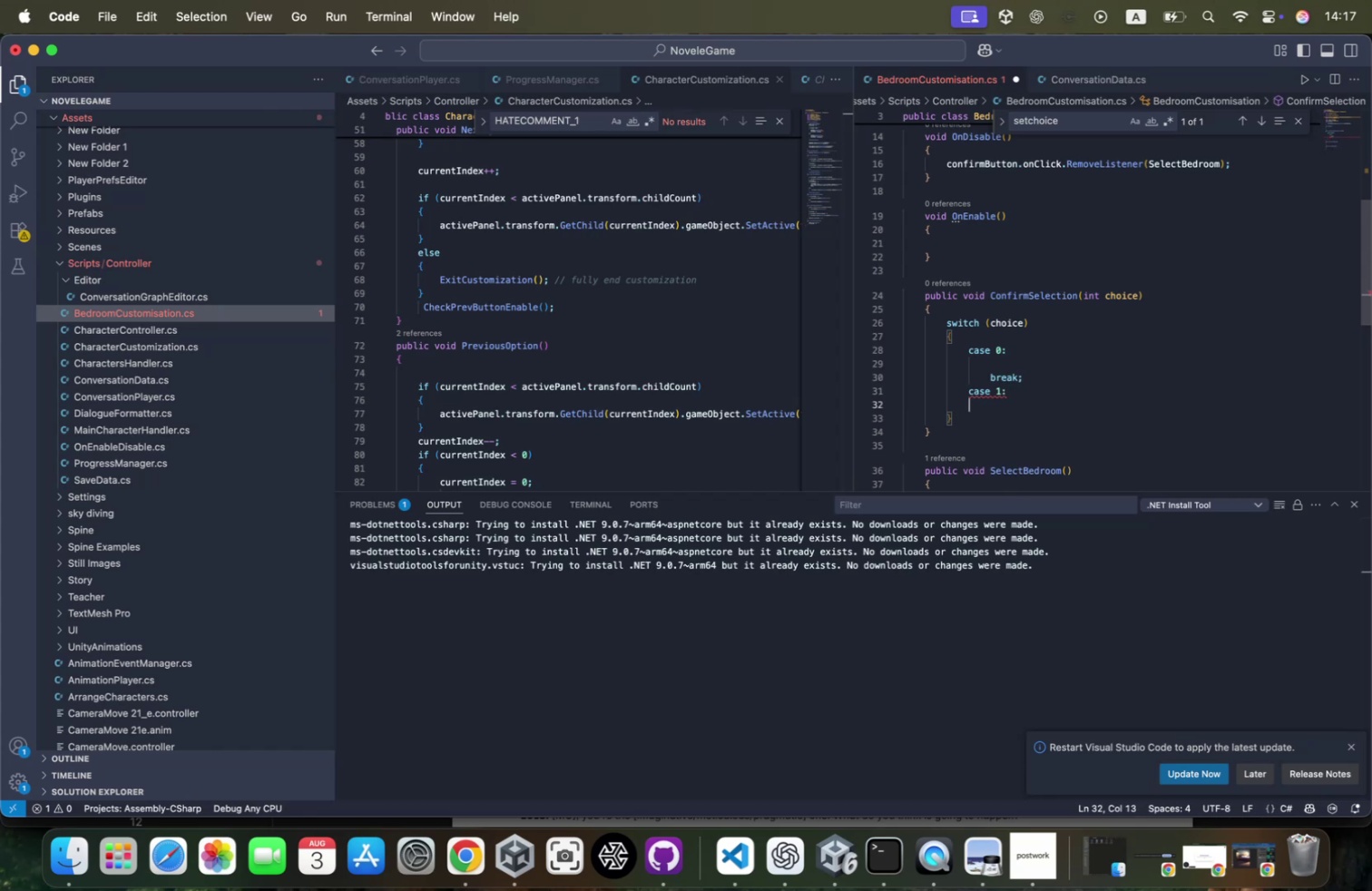 
key(Tab)
type(bre)
key(Tab)
key(Tab)
 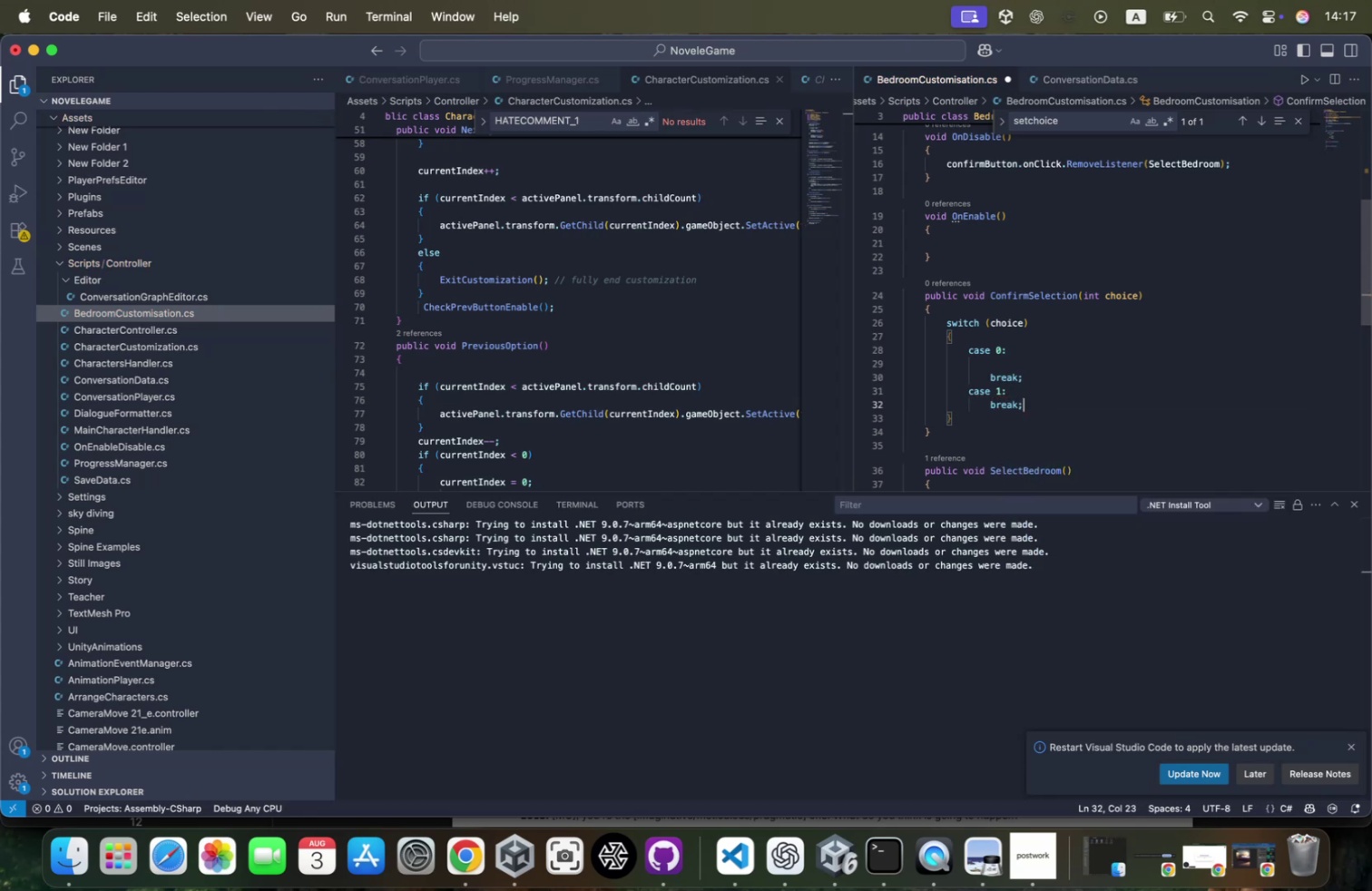 
key(Enter)
 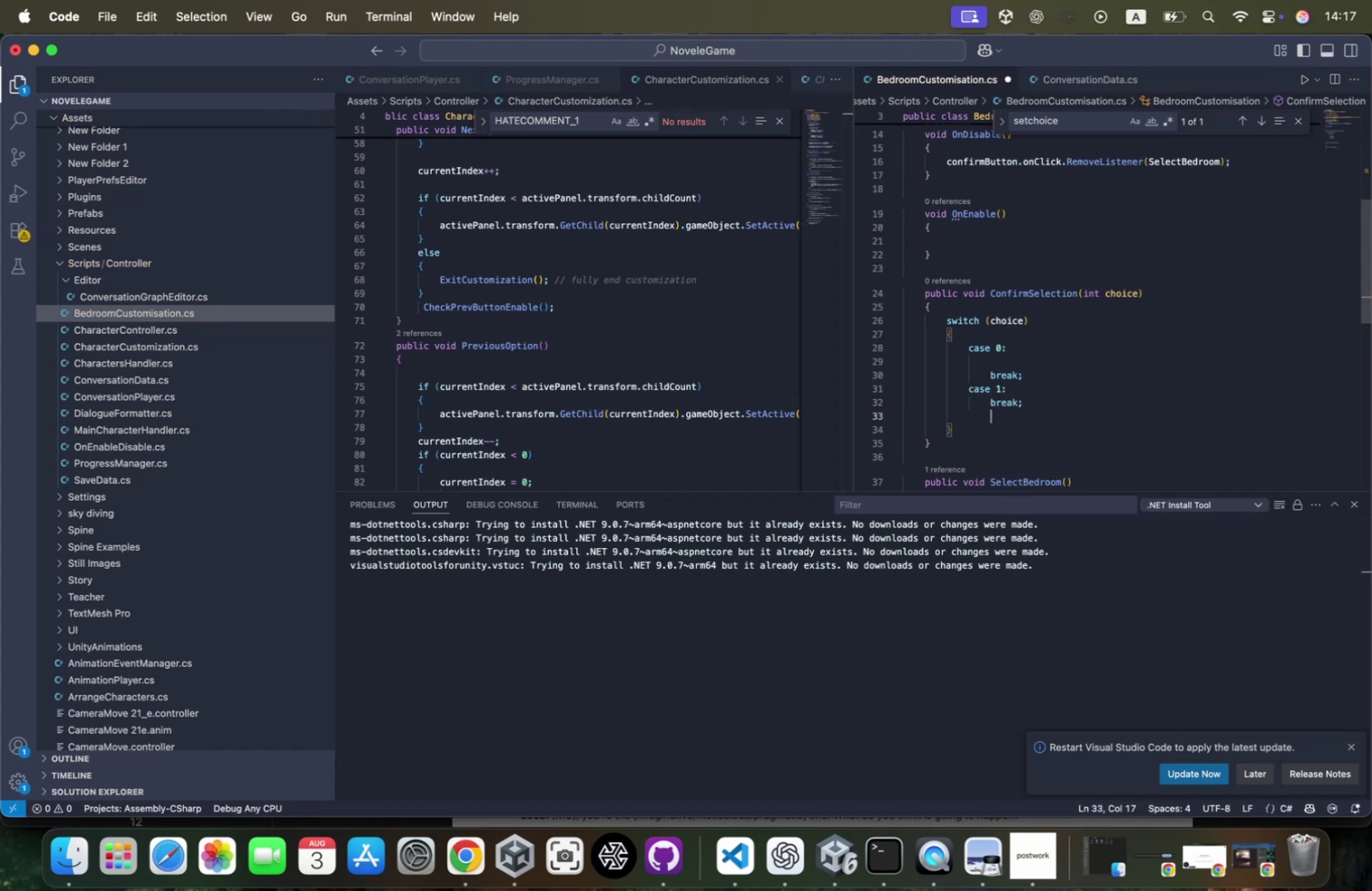 
key(Backspace)
type(case 2:)
 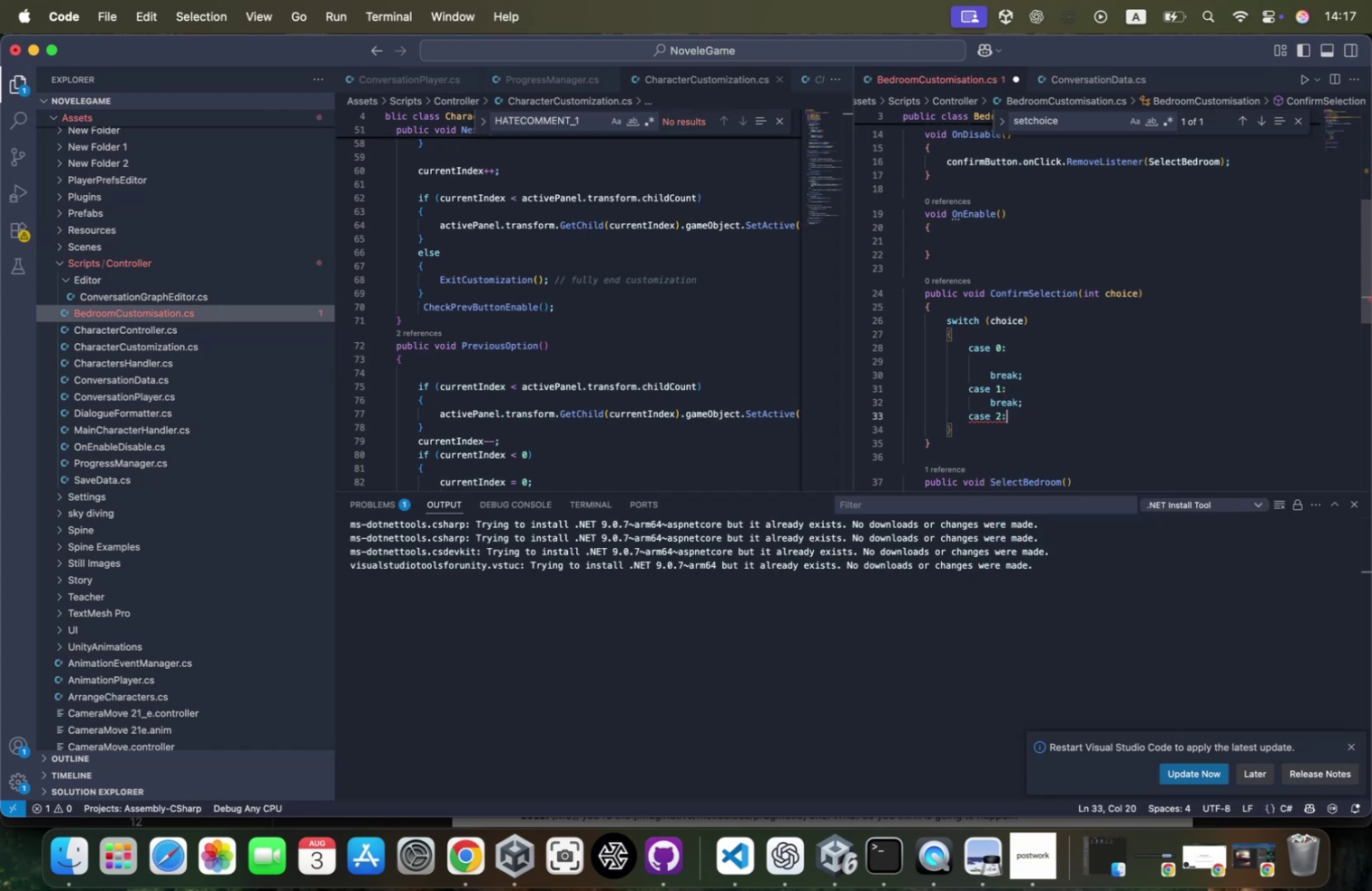 
key(Enter)
 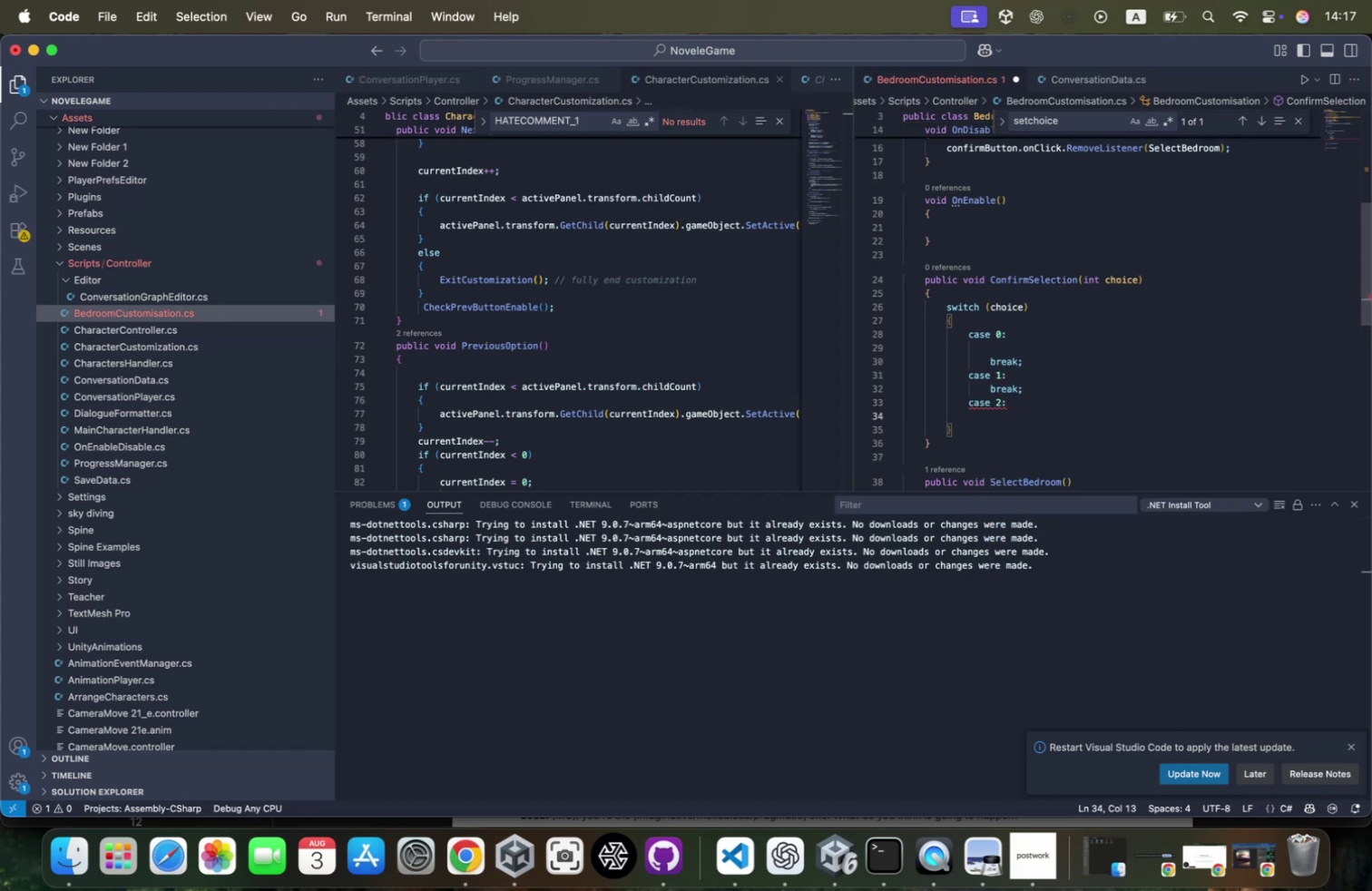 
key(Tab)
type(bre)
key(Tab)
 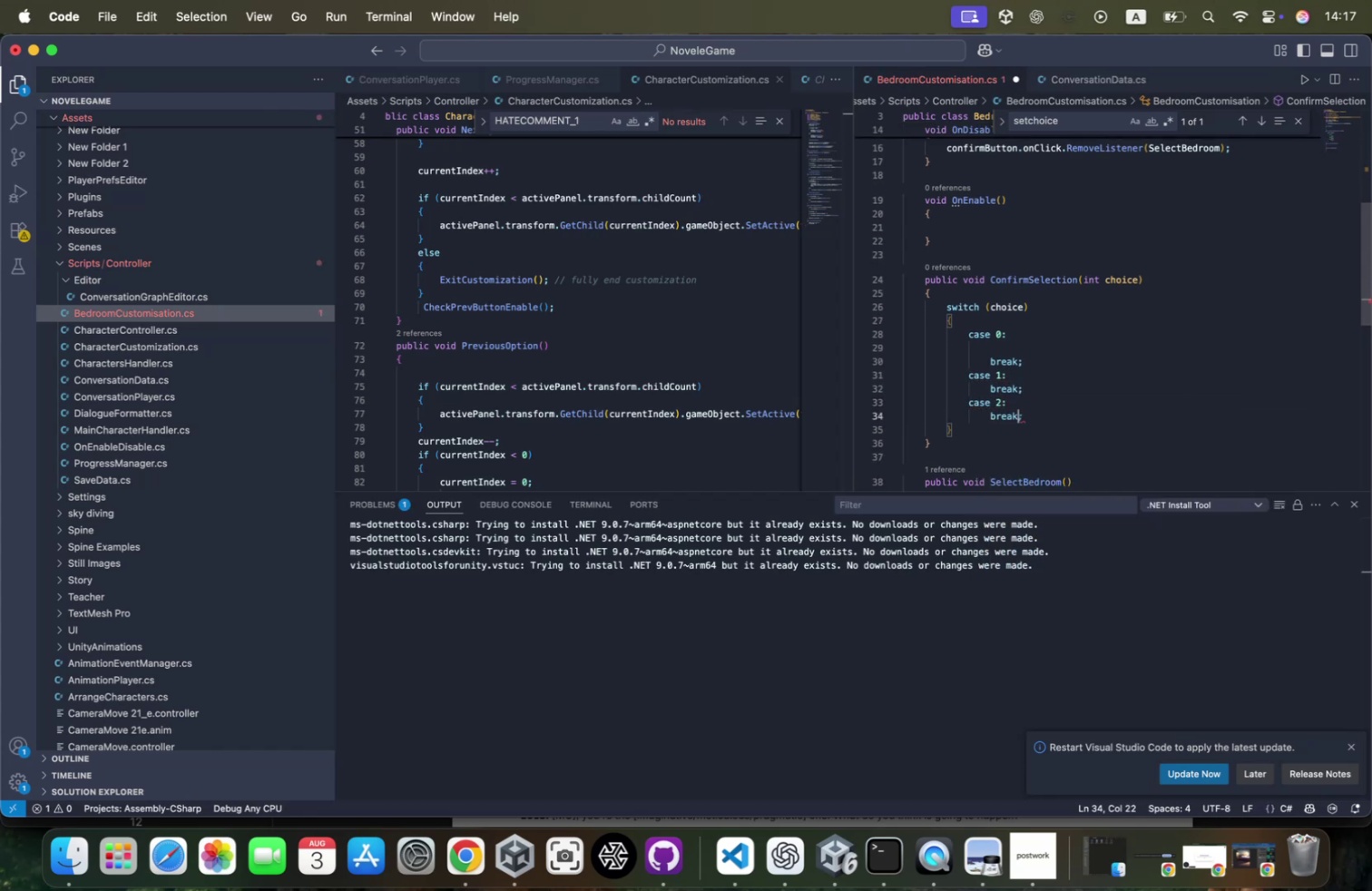 
key(Enter)
 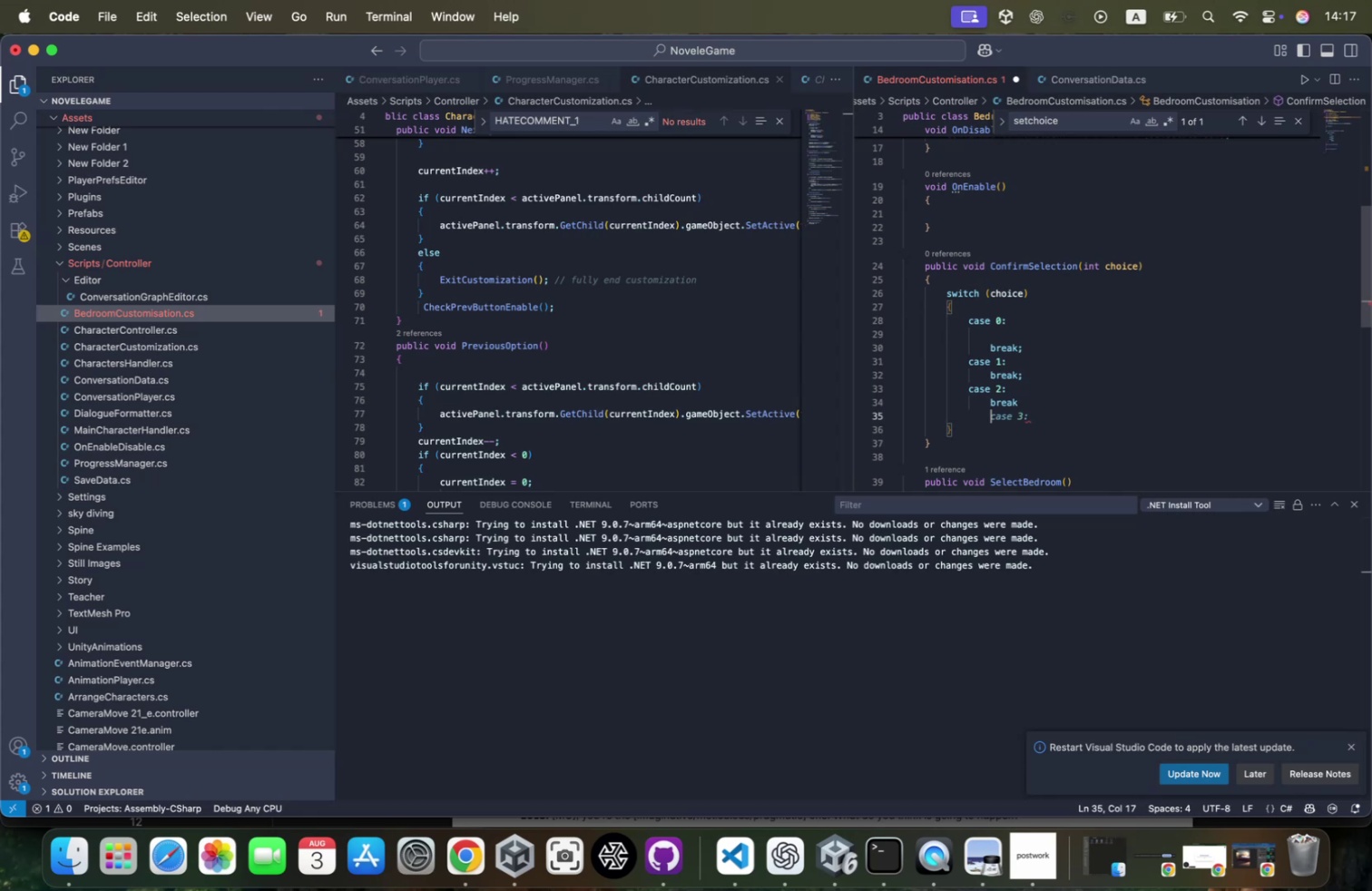 
key(Meta+CommandLeft)
 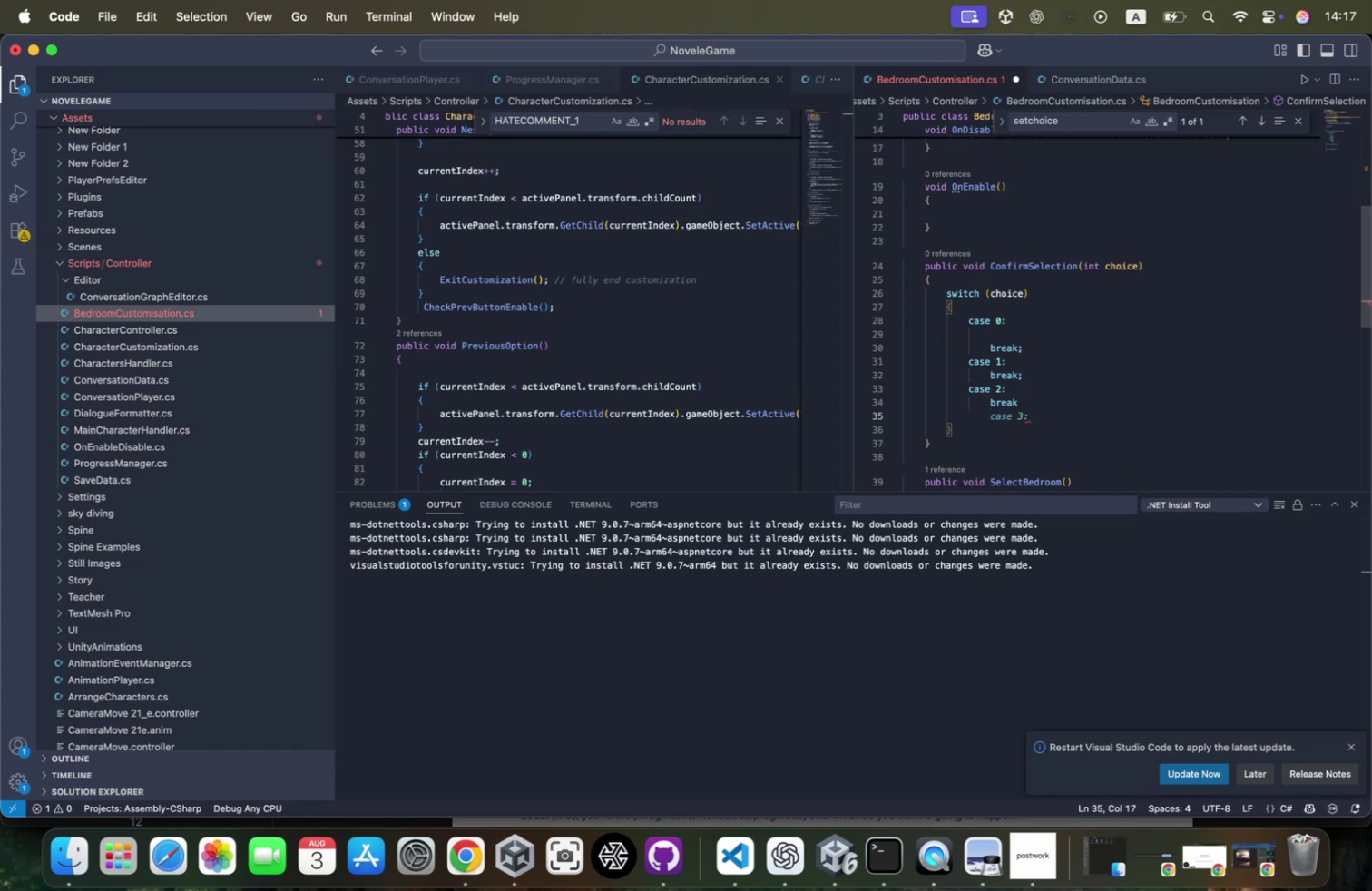 
key(Meta+Z)
 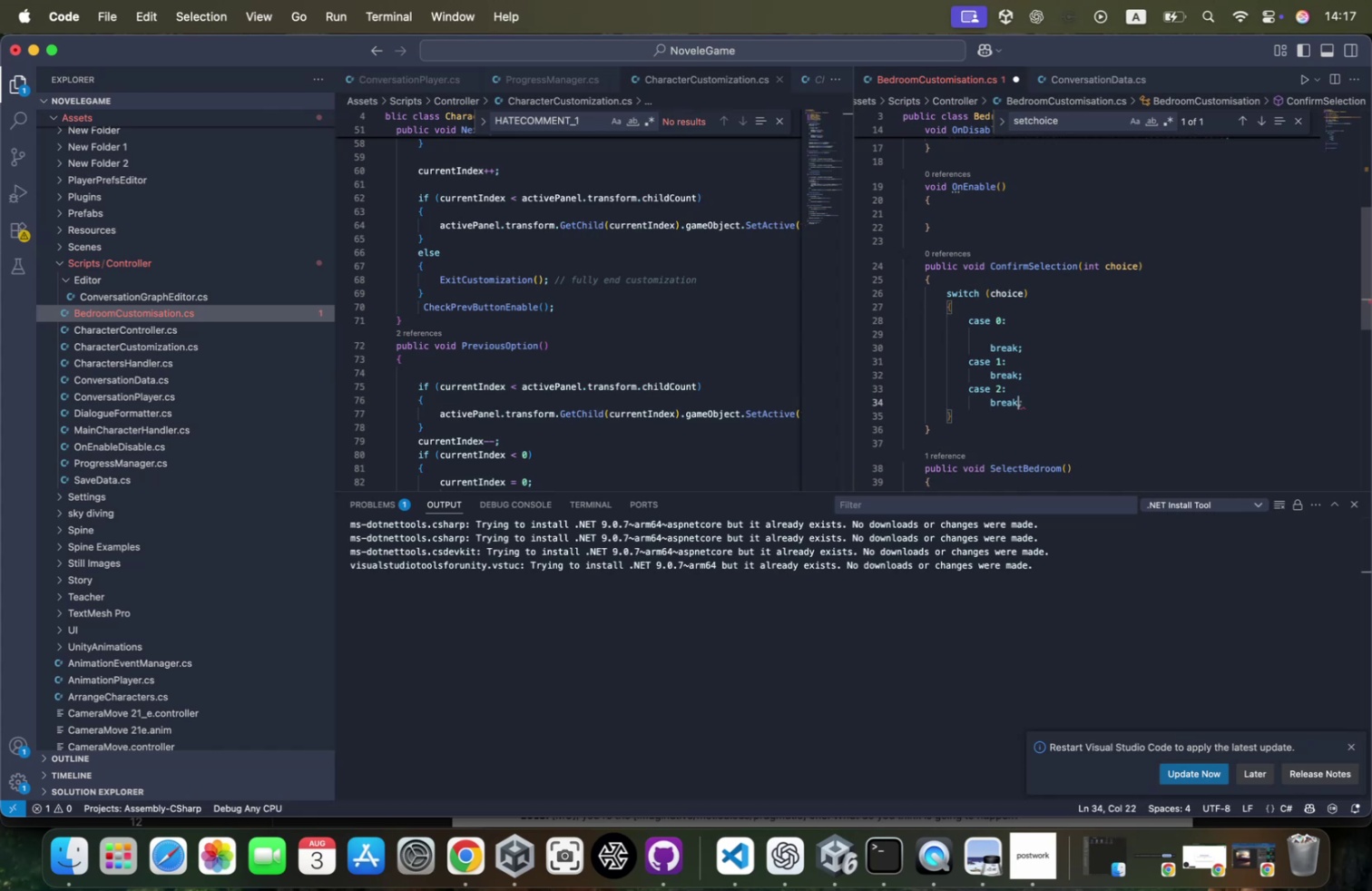 
key(Semicolon)
 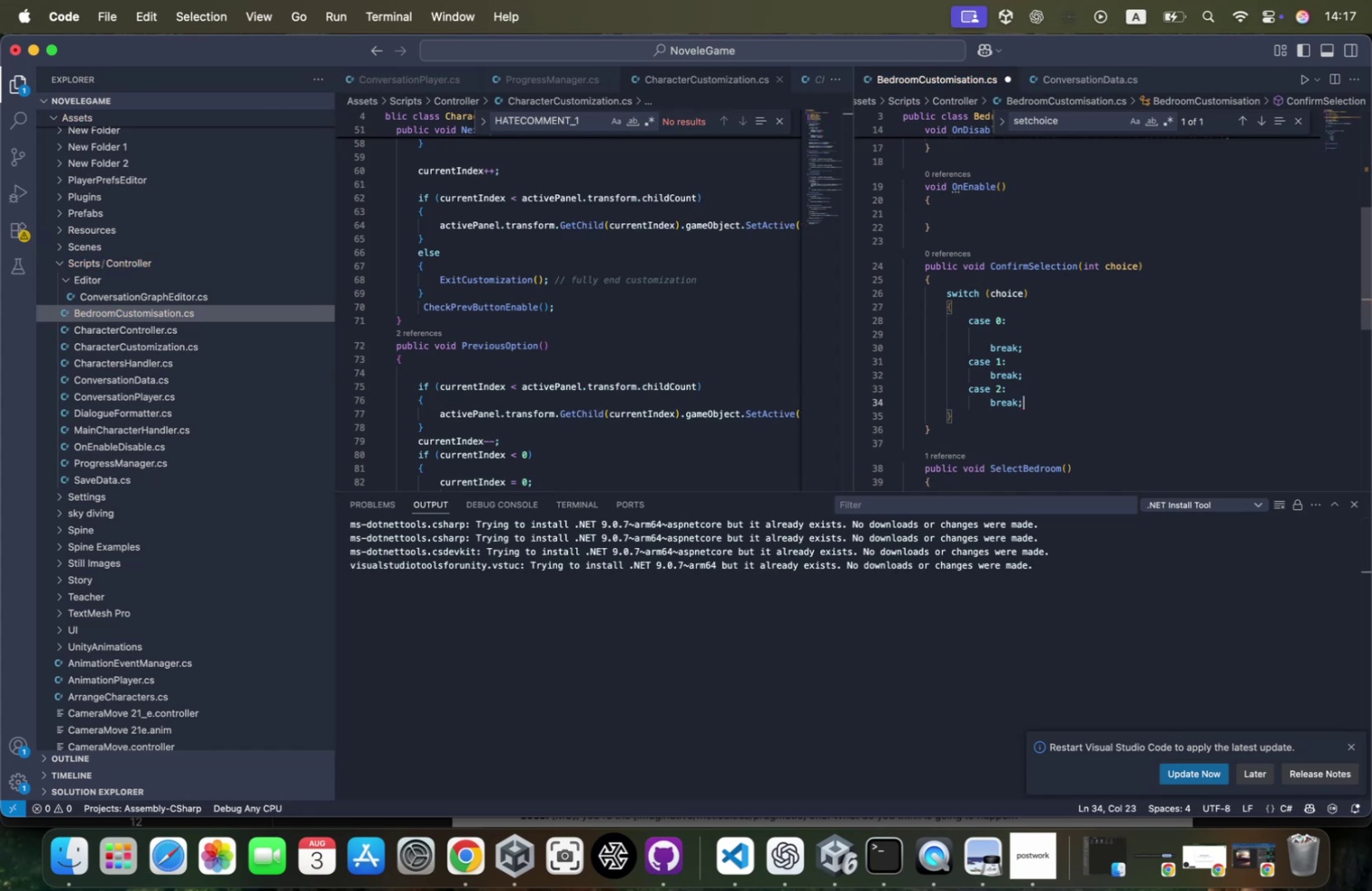 
key(Enter)
 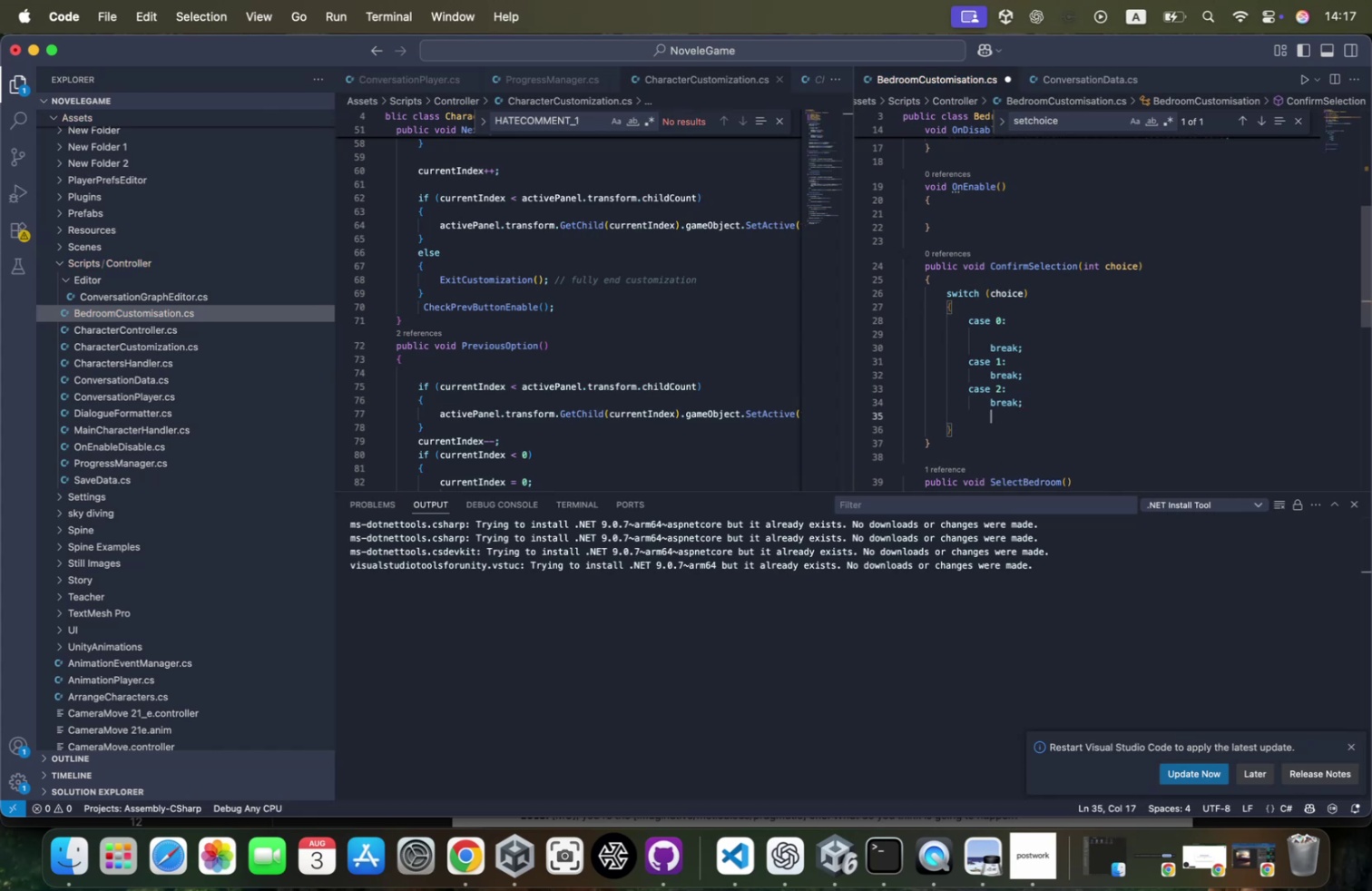 
key(Backspace)
 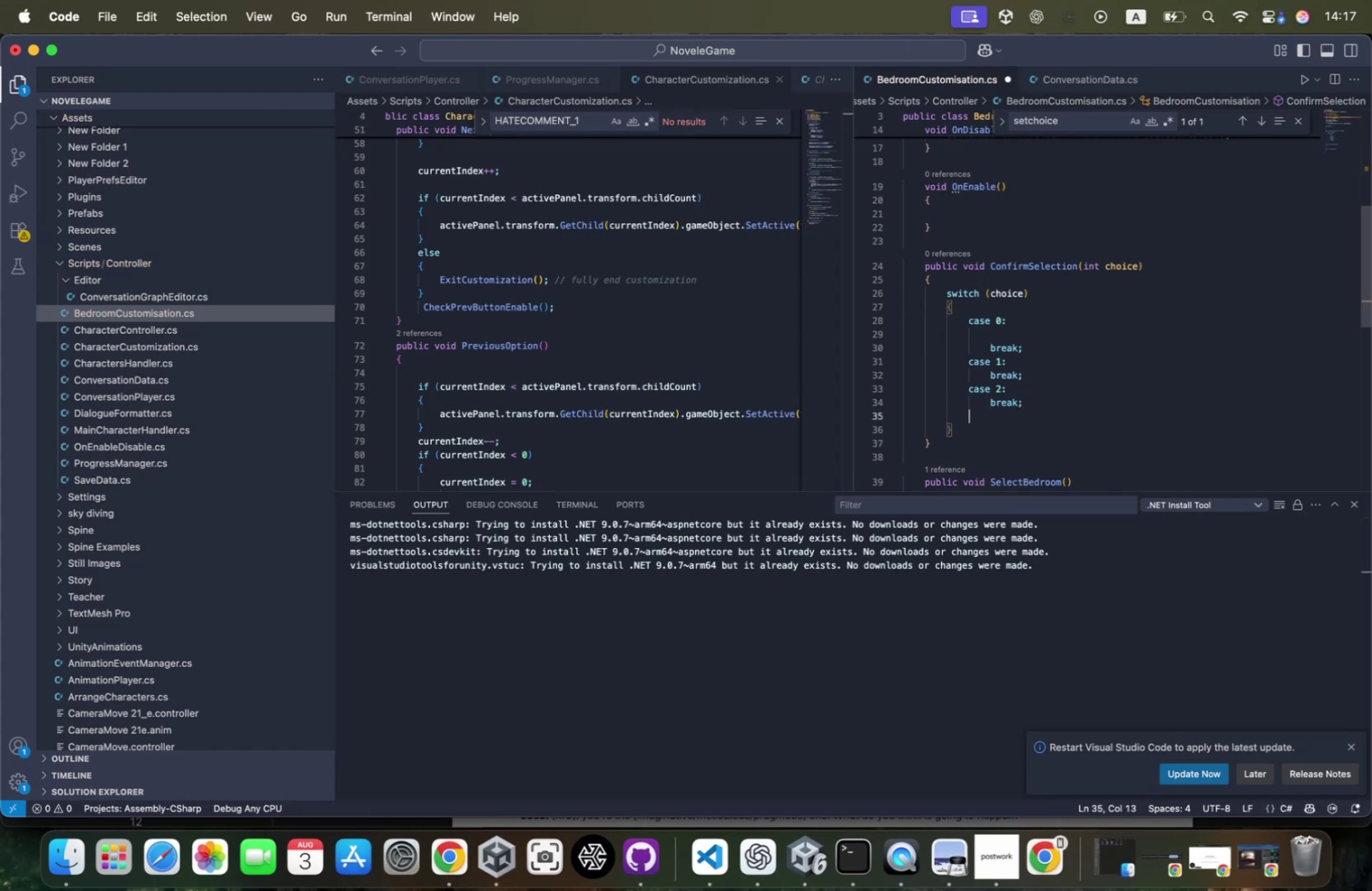 
wait(5.9)
 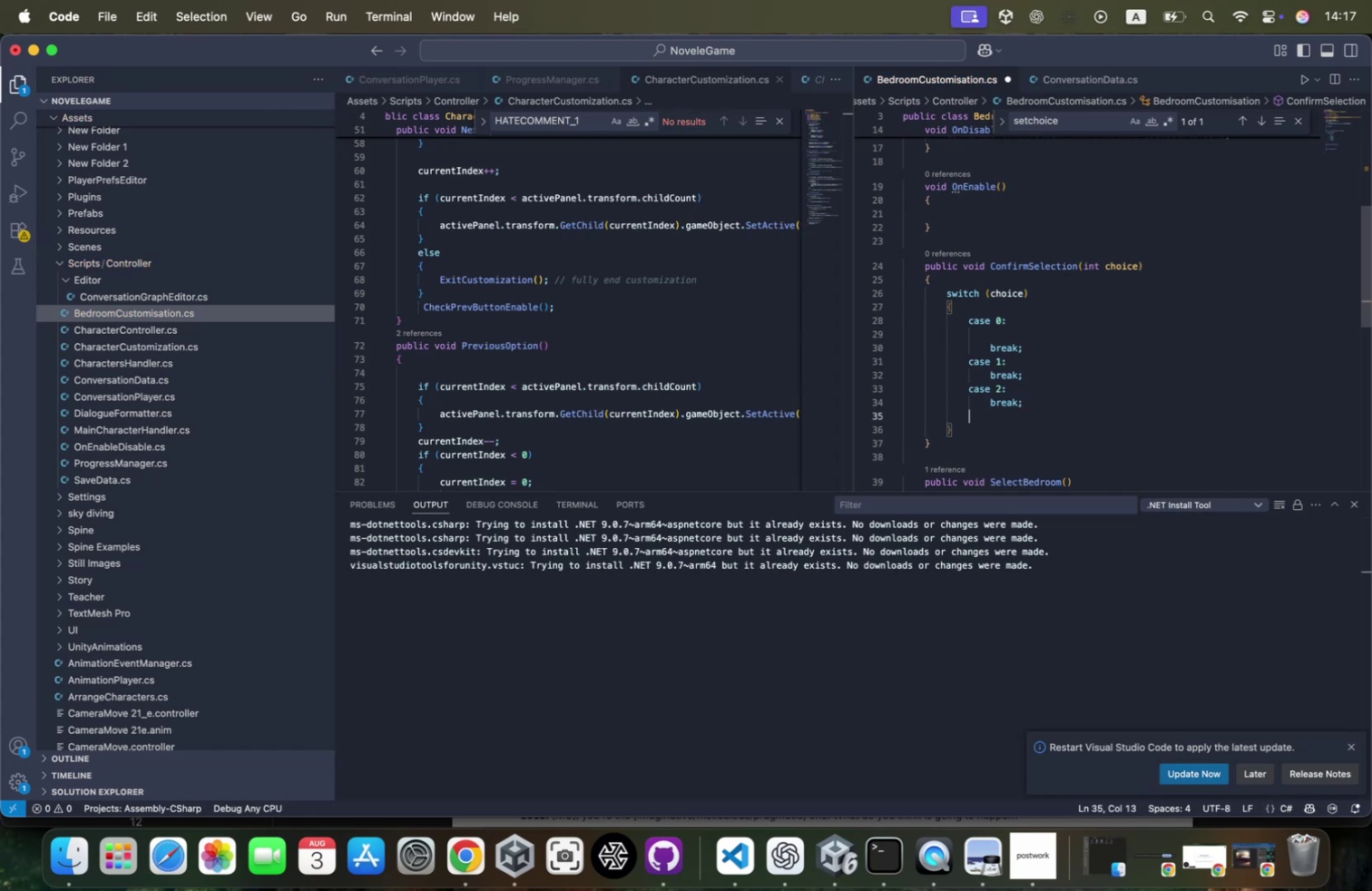 
type(defa)
key(Tab)
type(:)
 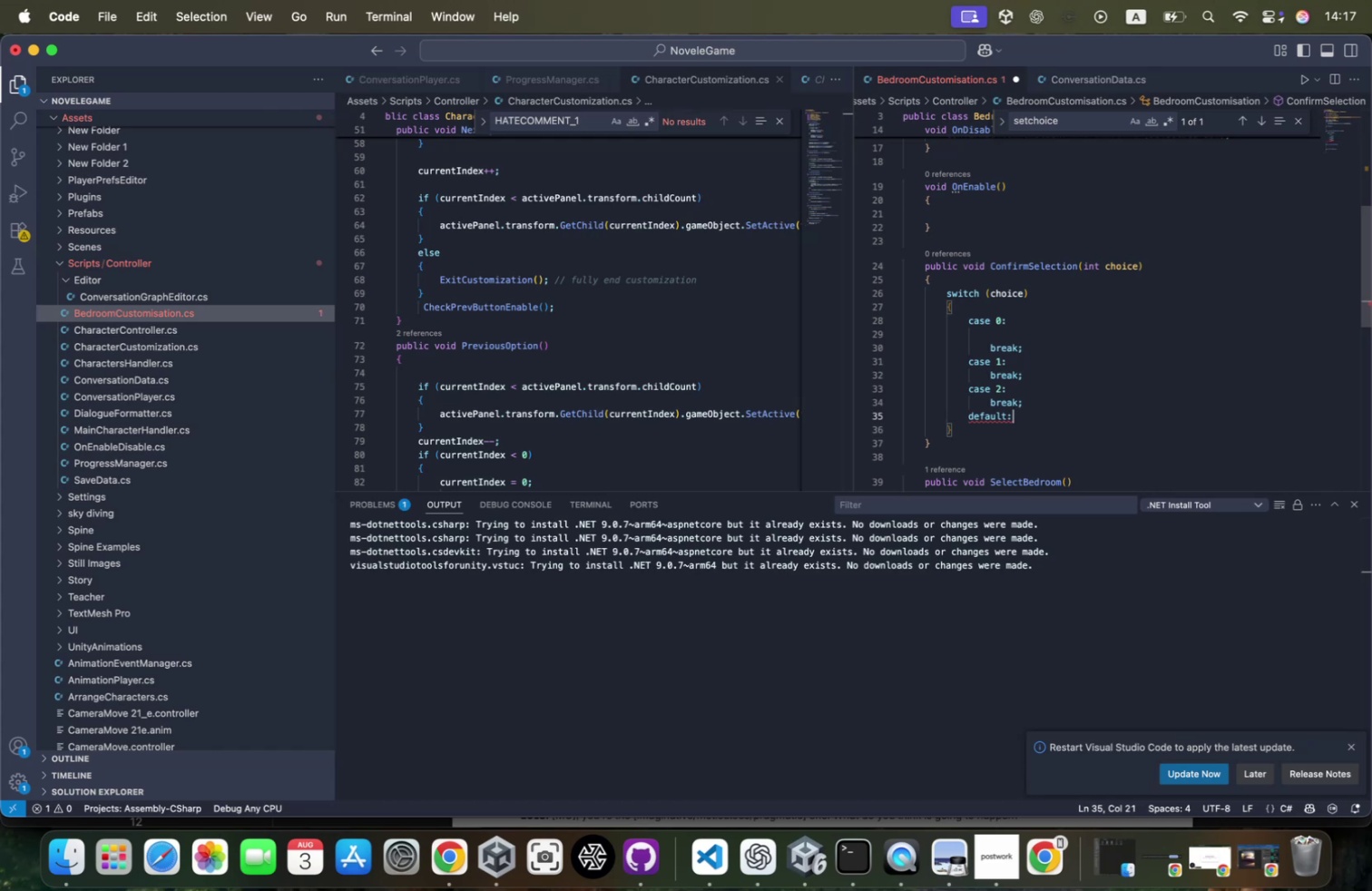 
 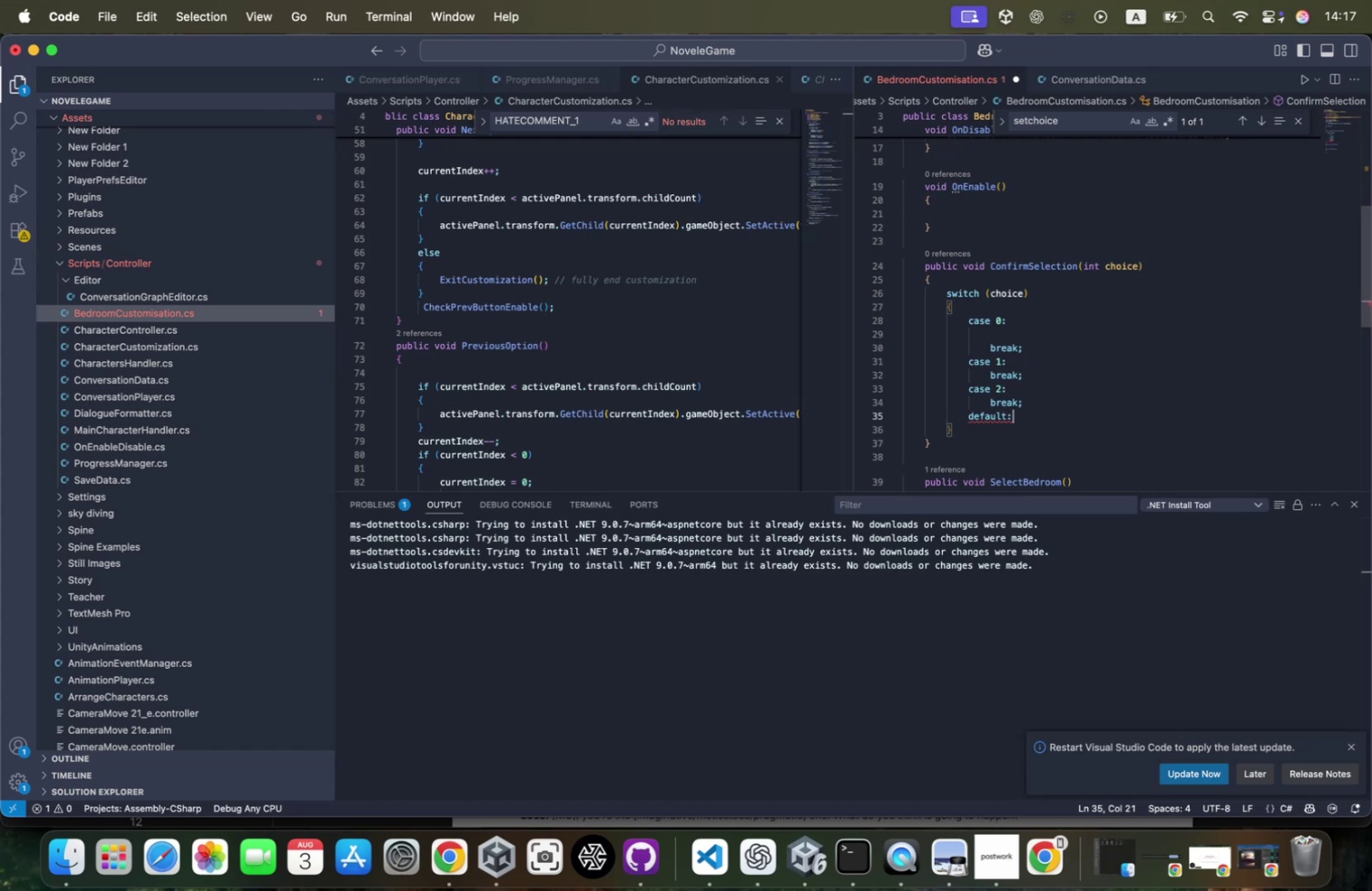 
key(Enter)
 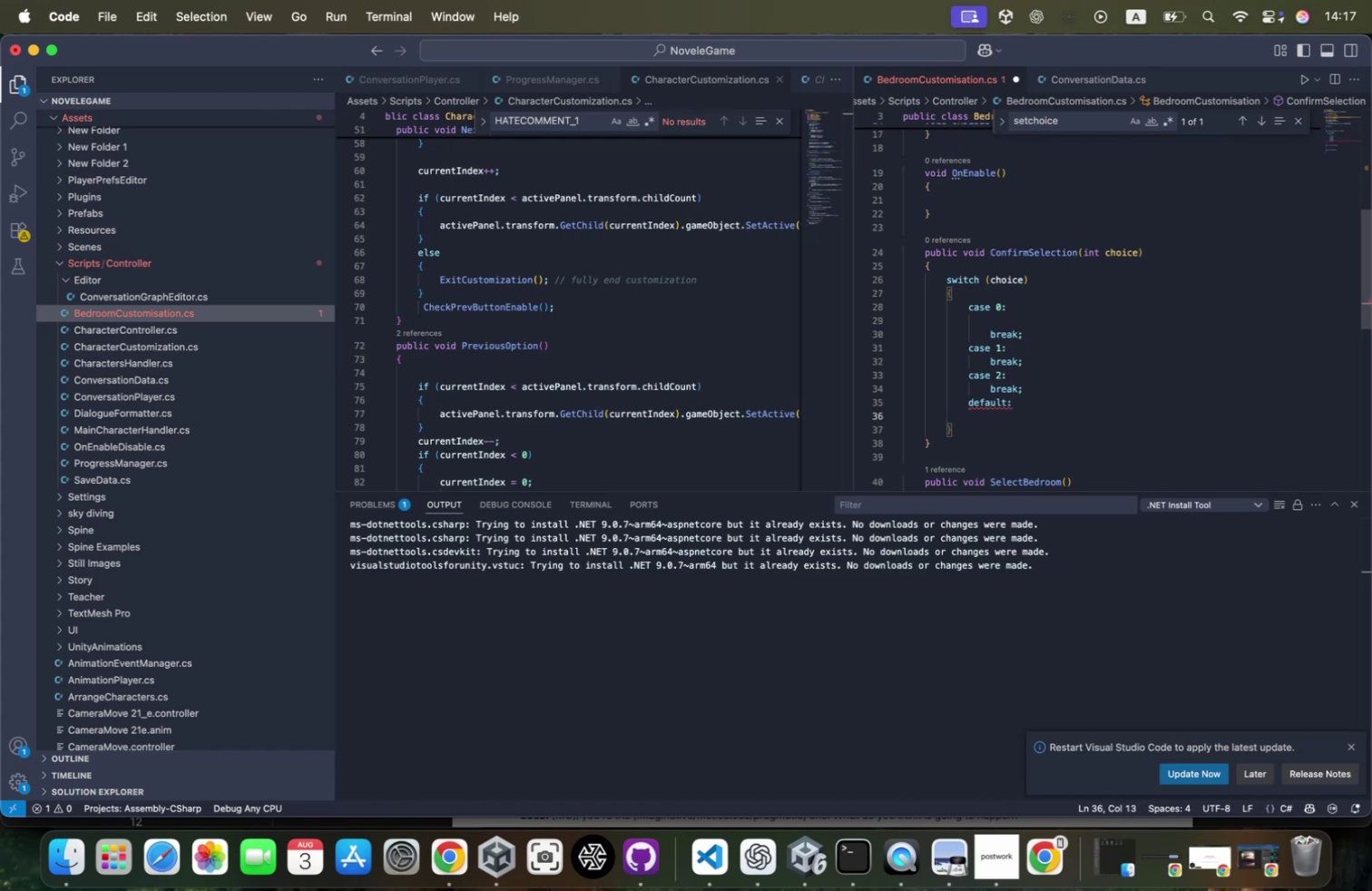 
key(Tab)
 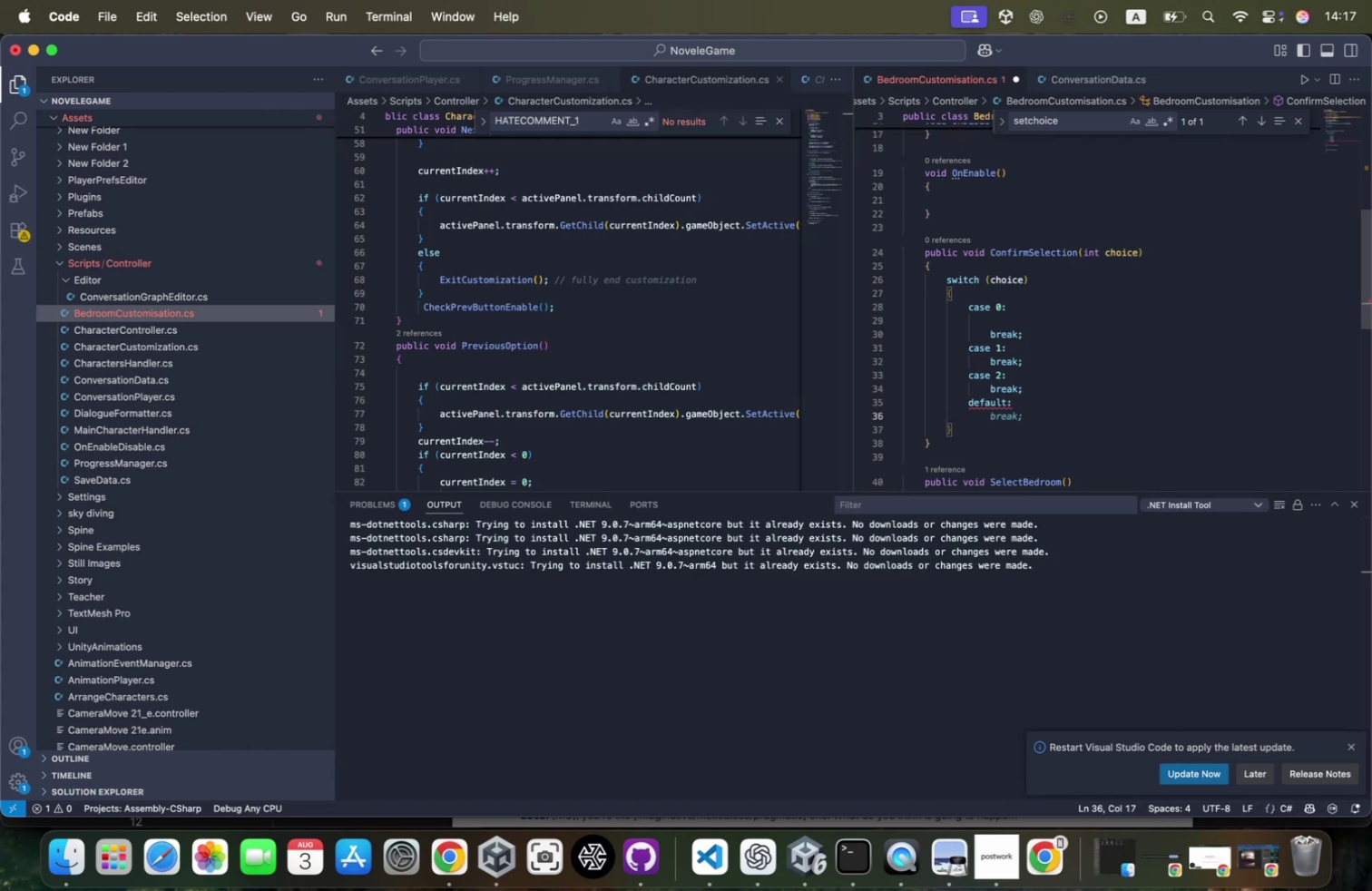 
key(Tab)
 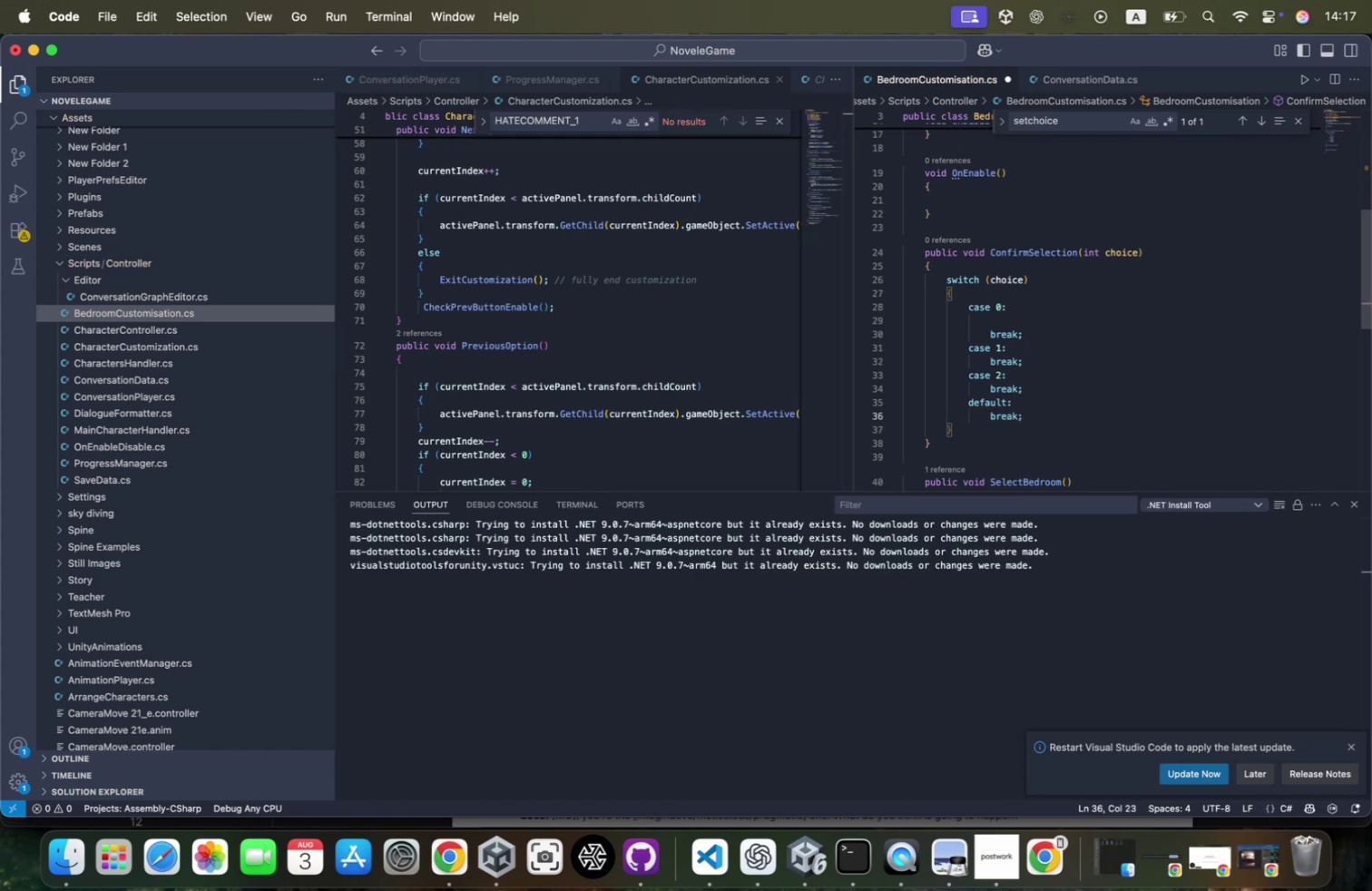 
key(Shift+ShiftRight)
 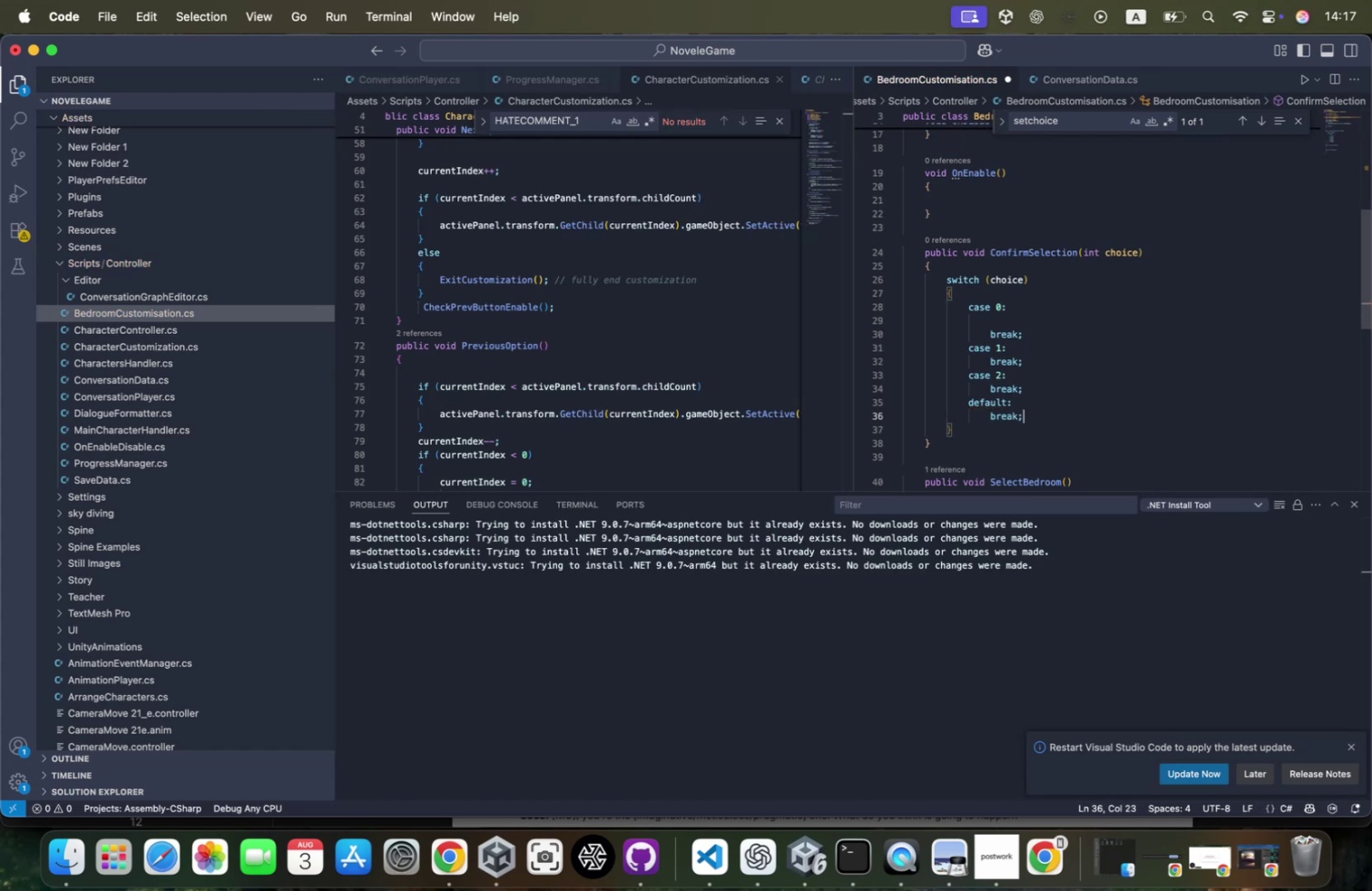 
key(ArrowUp)
 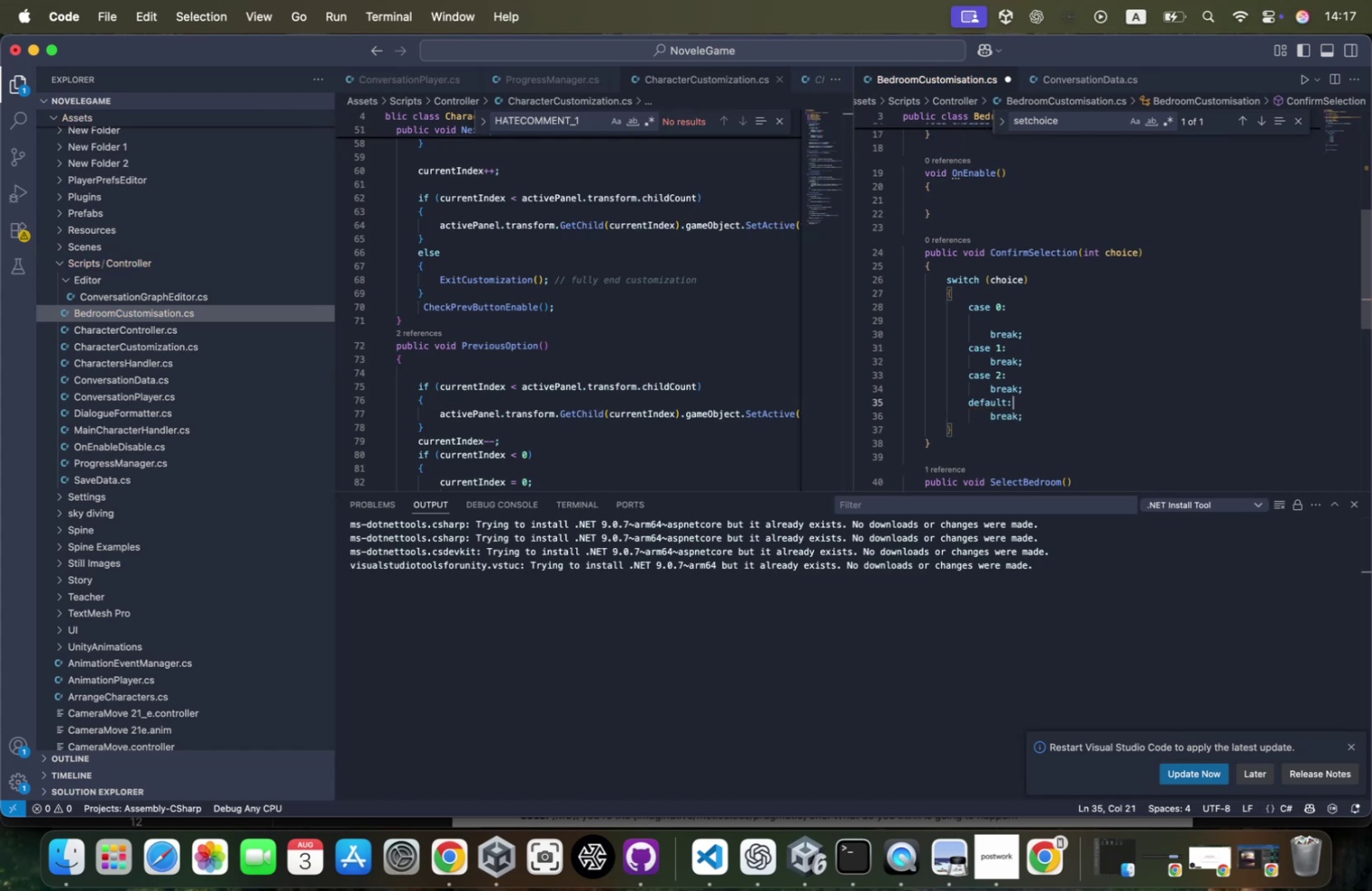 
key(Enter)
 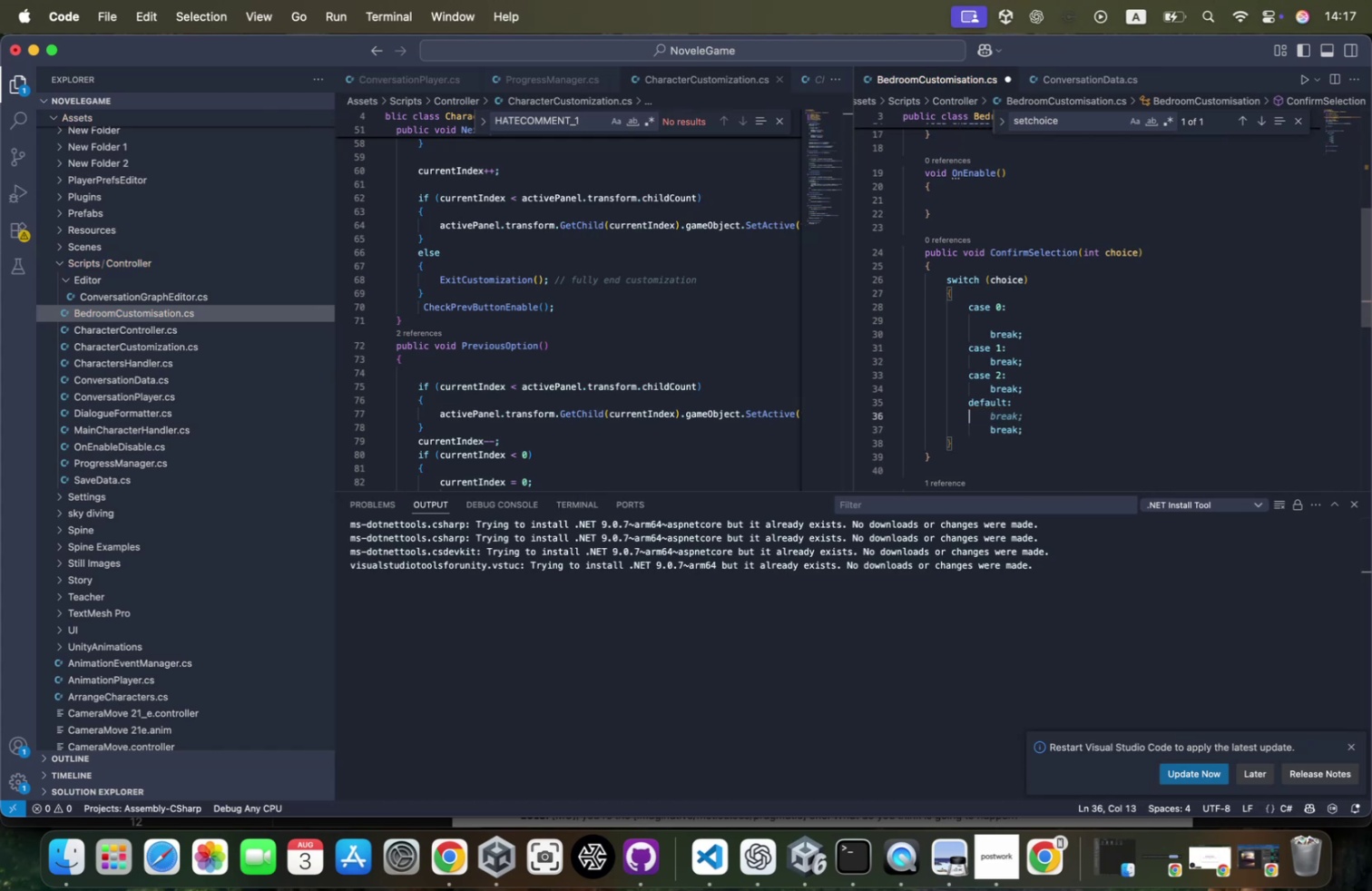 
key(ArrowUp)
 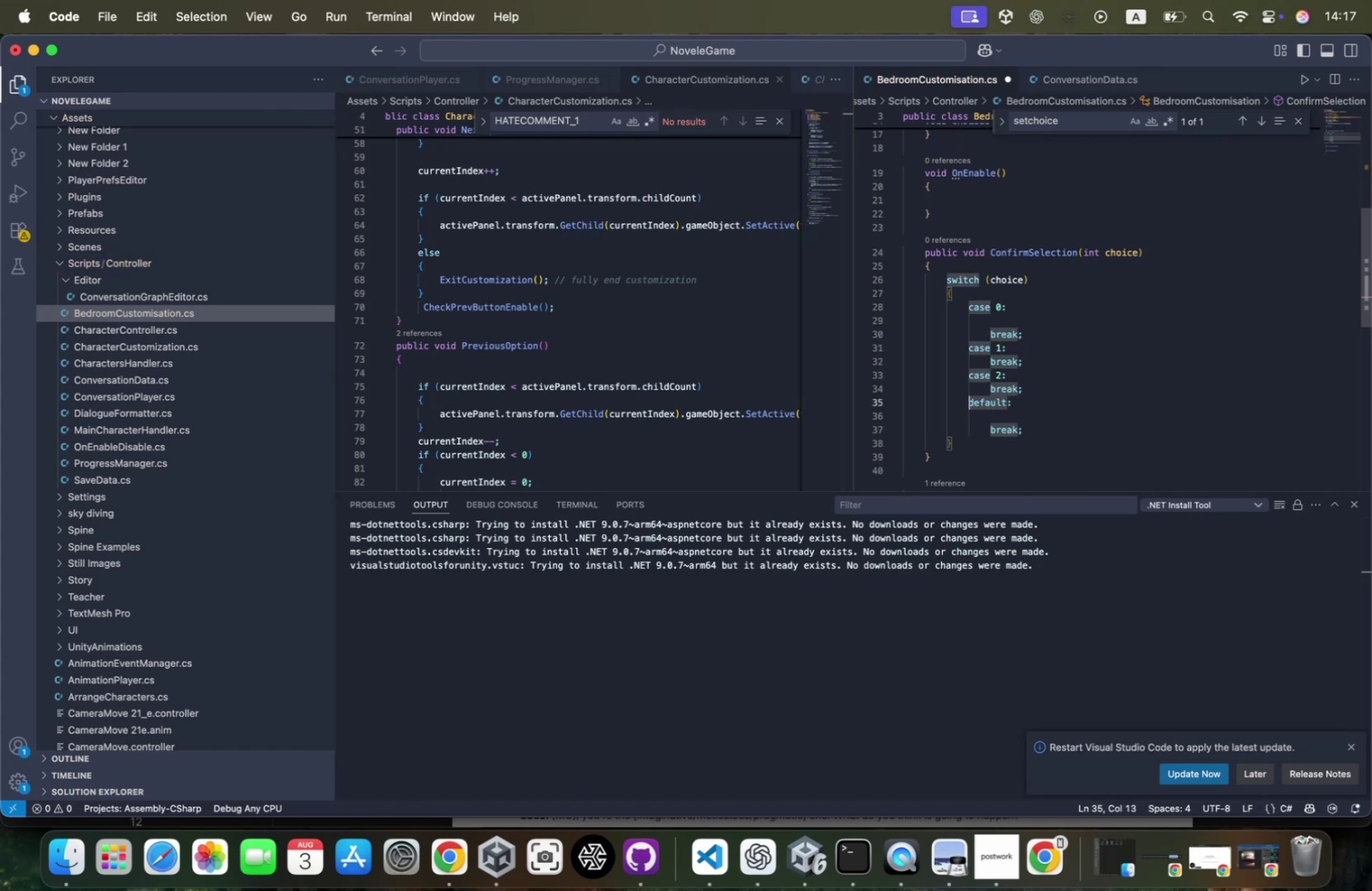 
key(ArrowUp)
 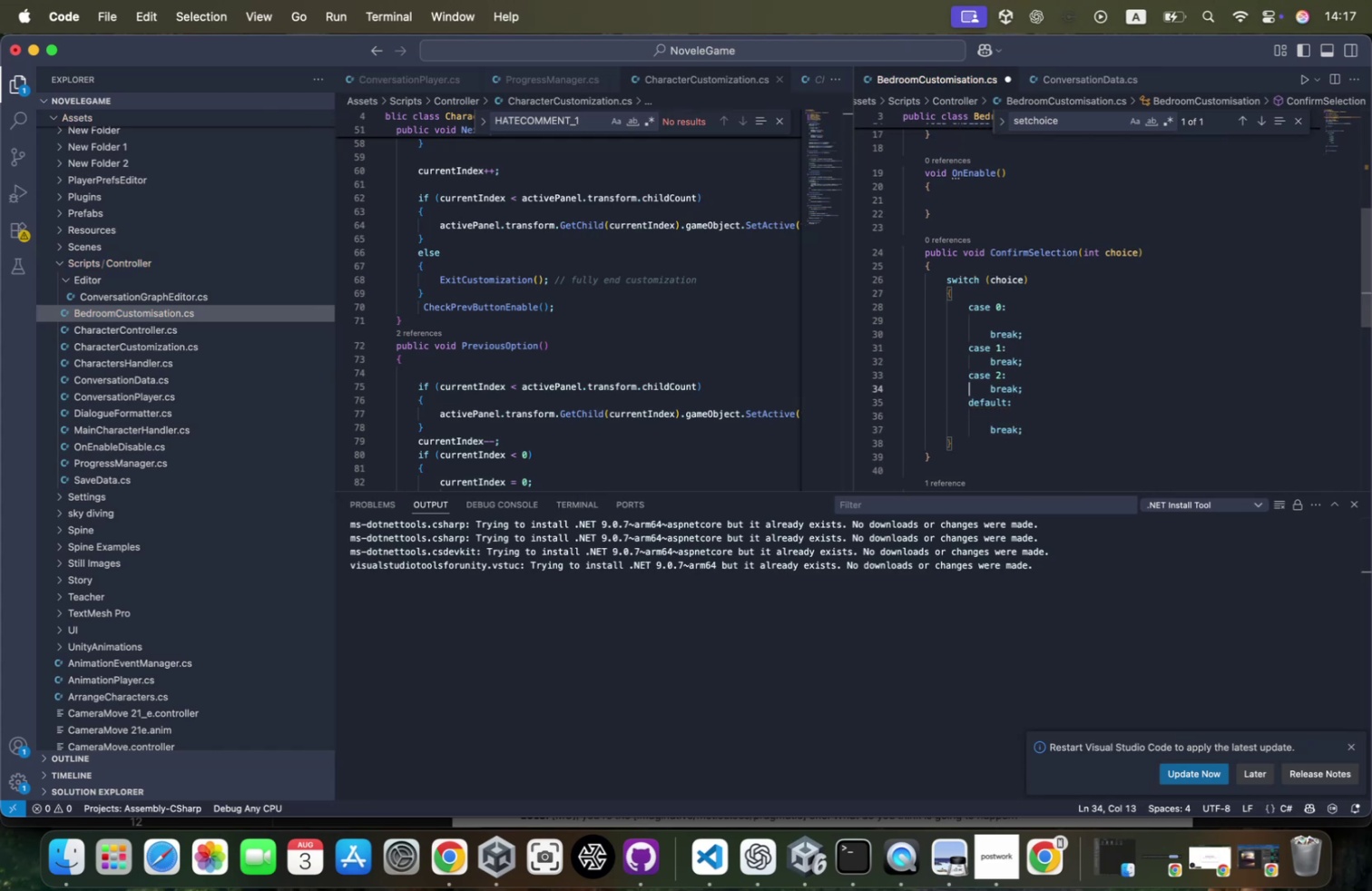 
key(ArrowUp)
 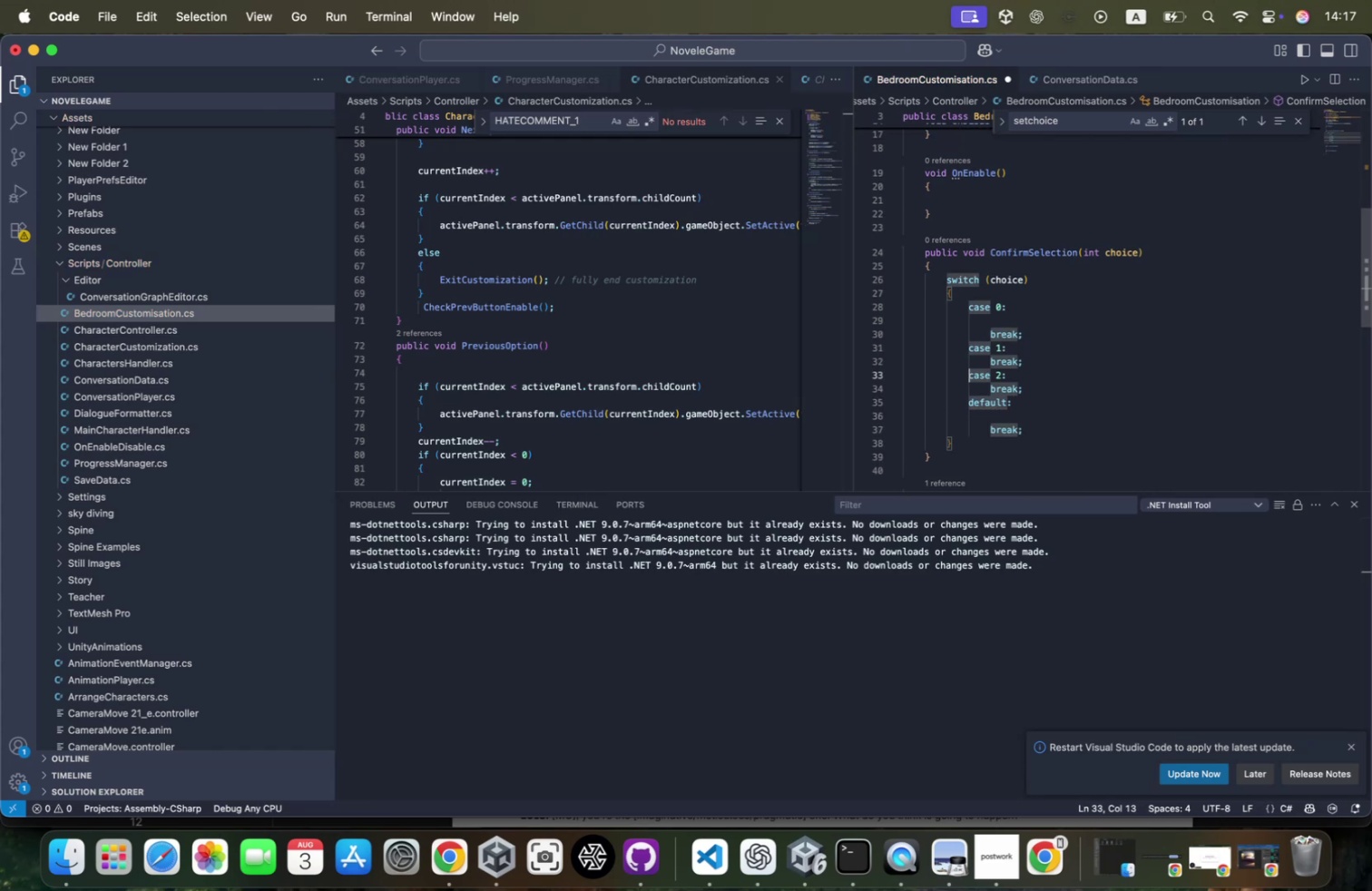 
key(ArrowRight)
 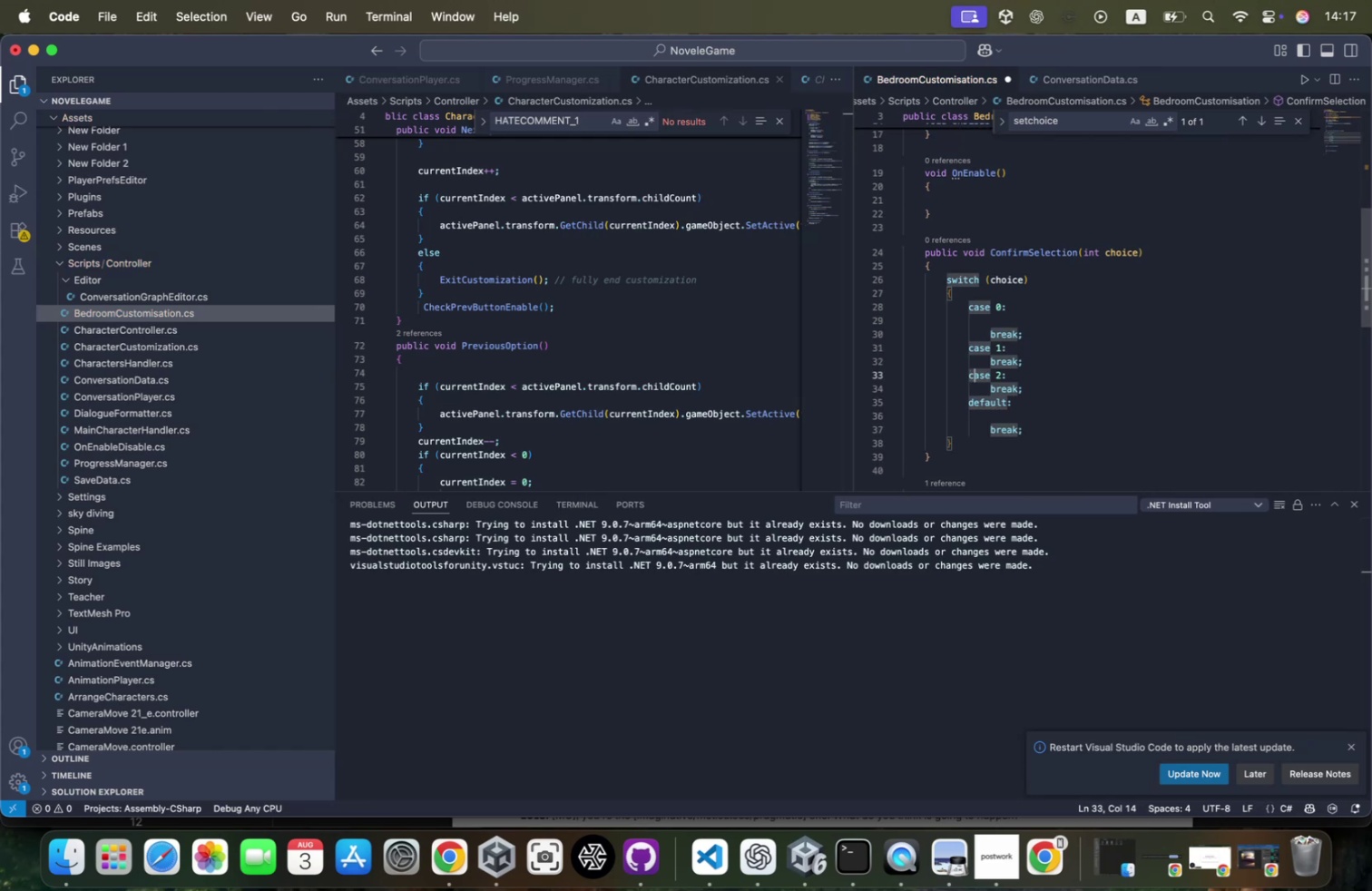 
key(ArrowRight)
 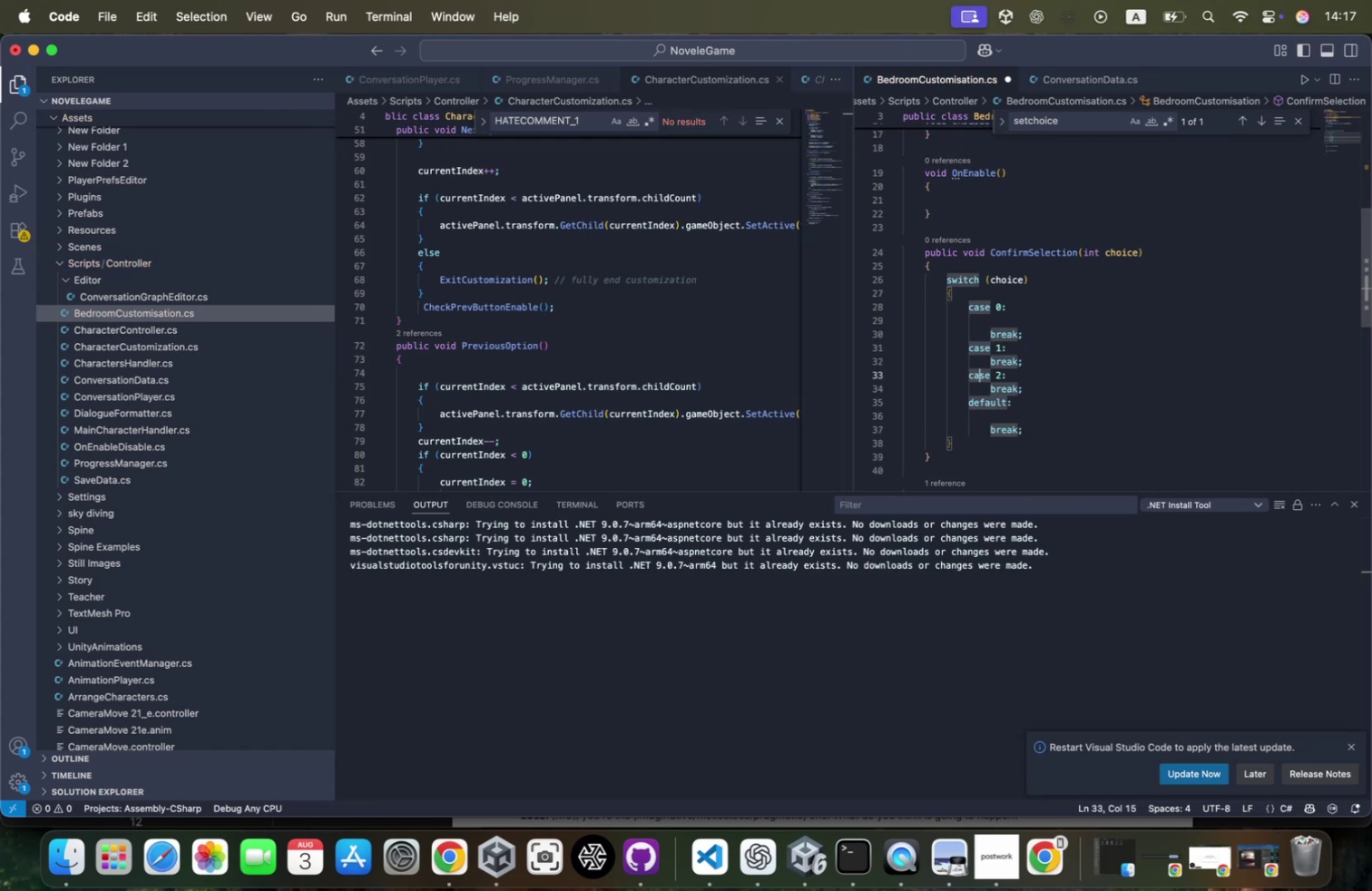 
key(ArrowRight)
 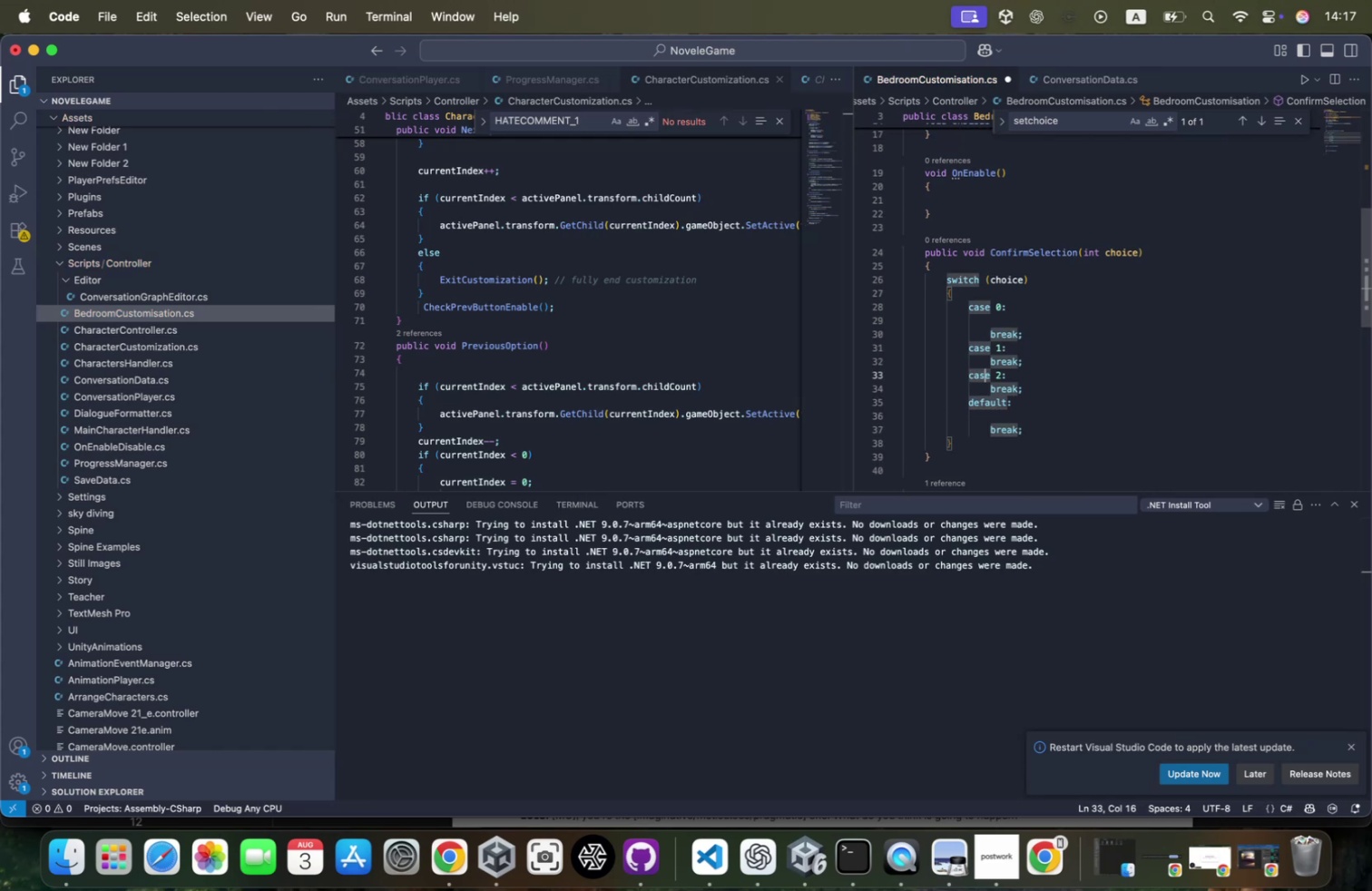 
key(ArrowRight)
 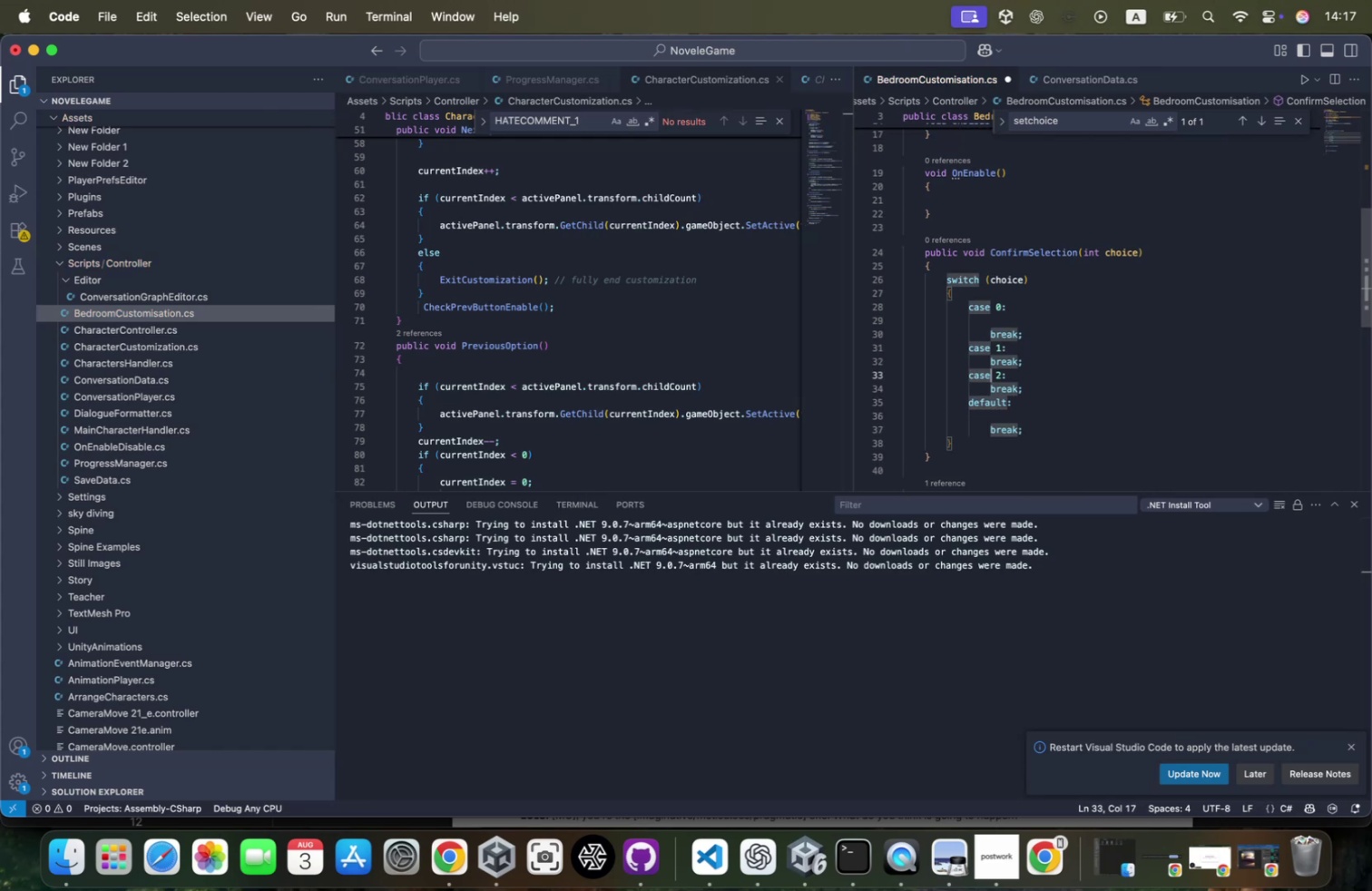 
key(ArrowRight)
 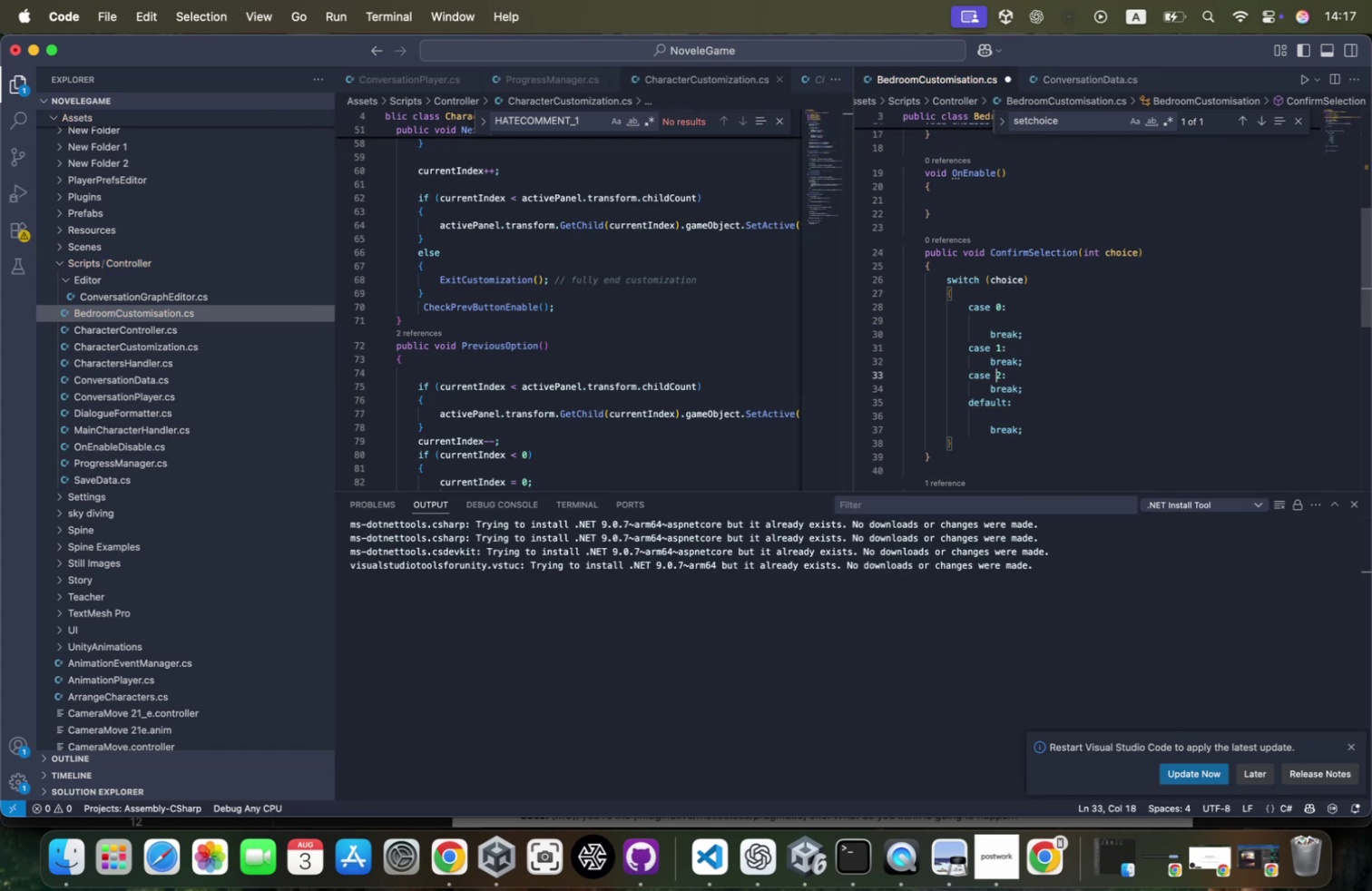 
key(ArrowRight)
 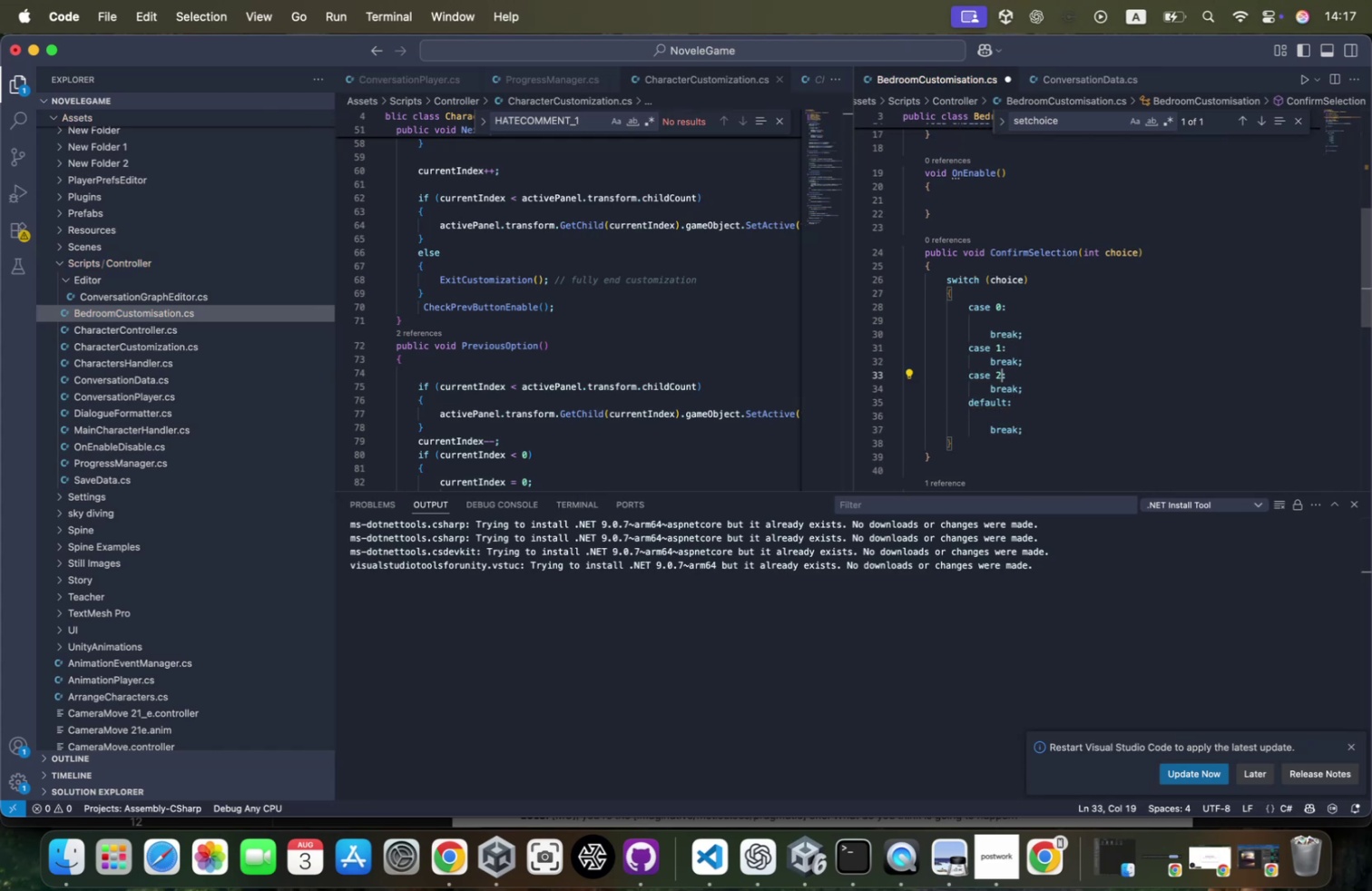 
key(ArrowRight)
 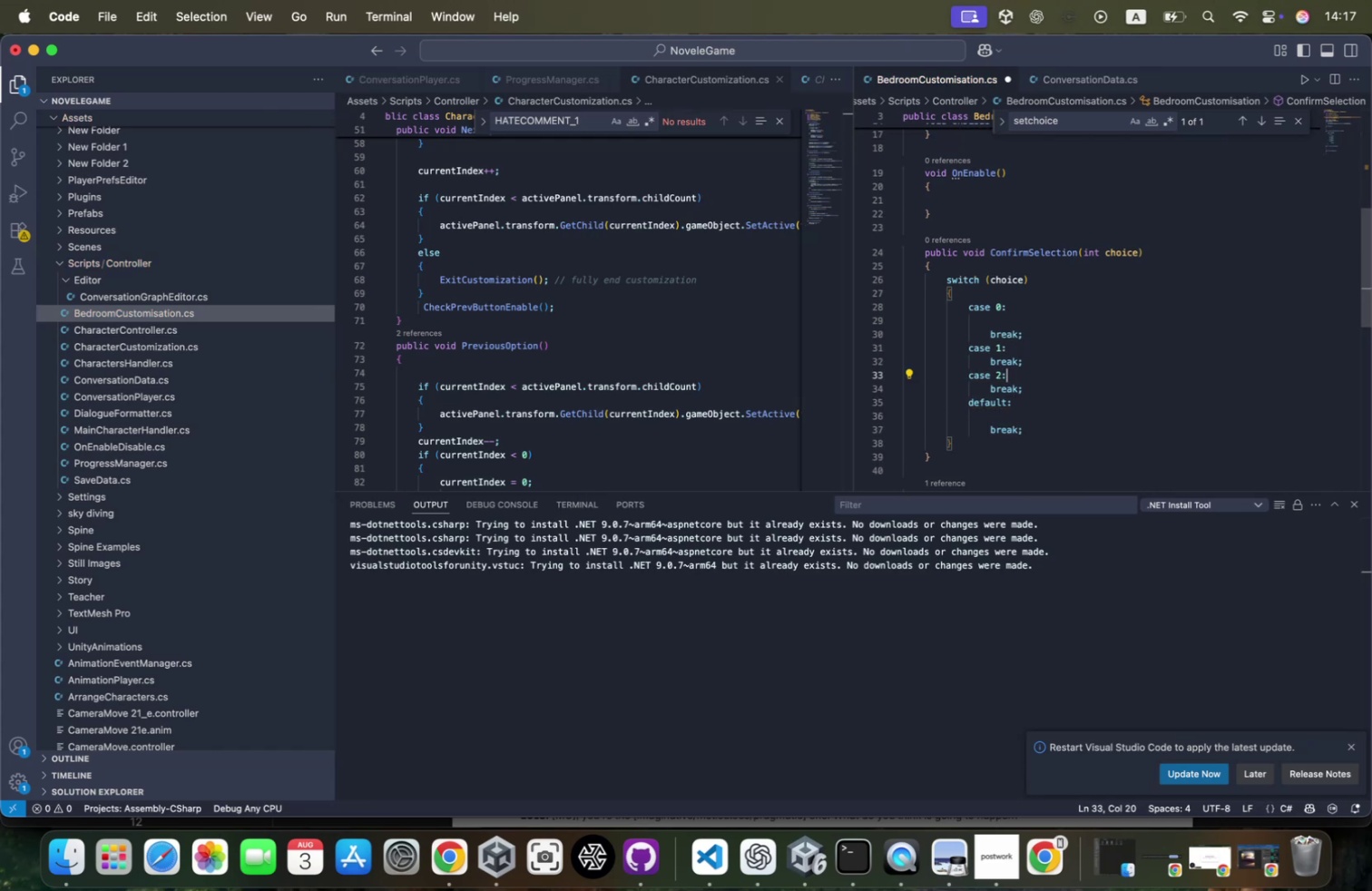 
key(Enter)
 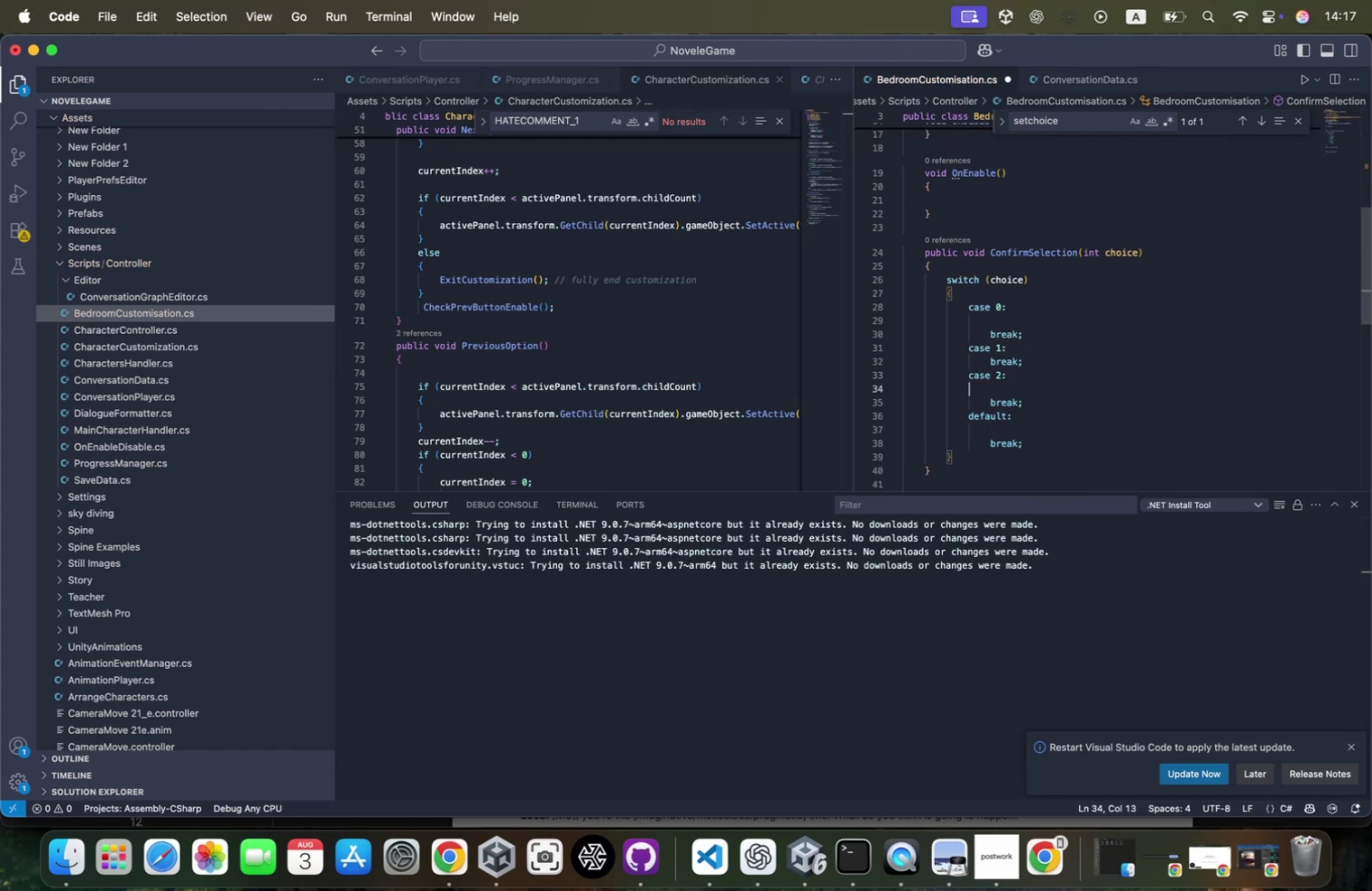 
key(ArrowUp)
 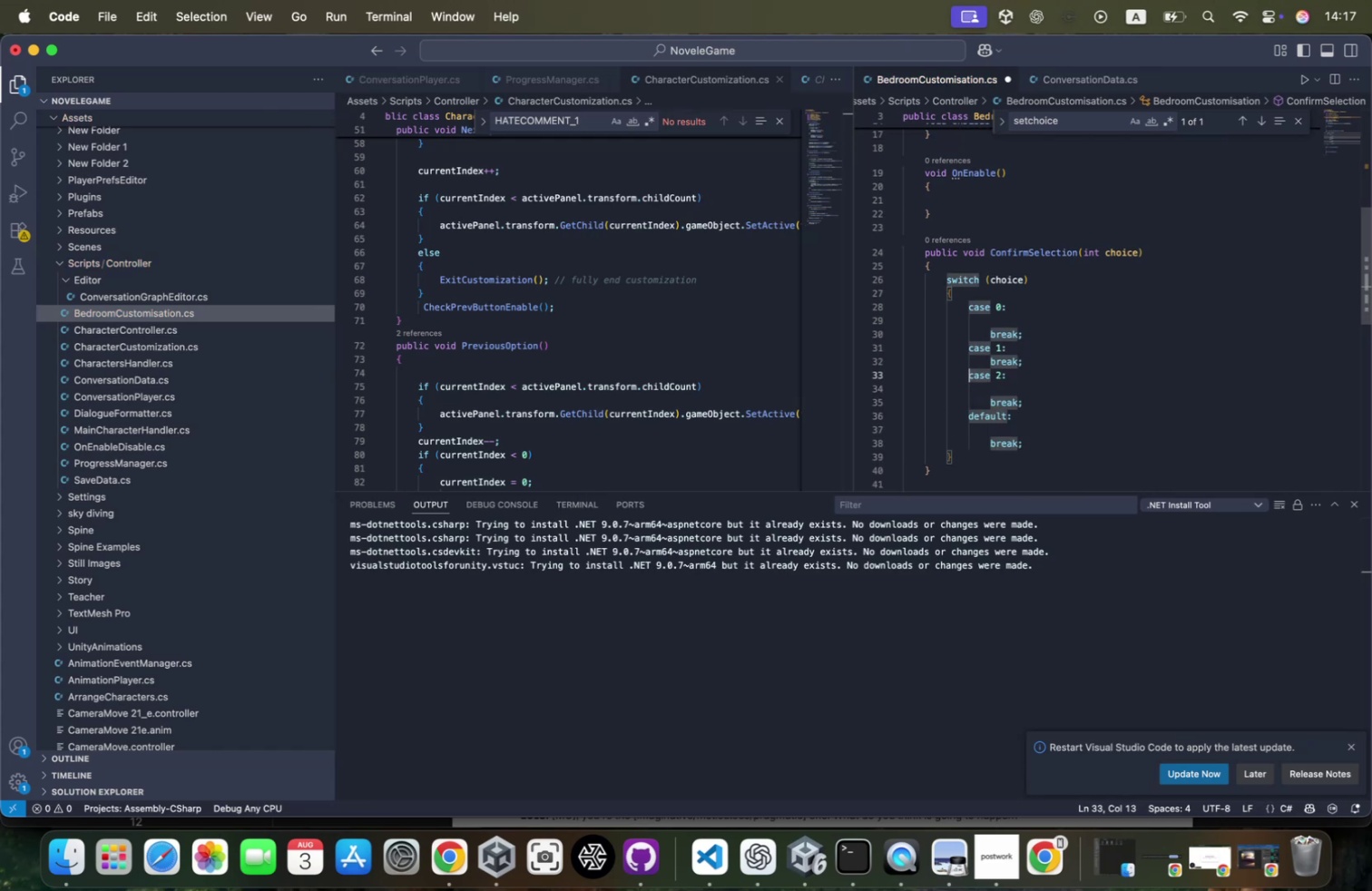 
key(ArrowUp)
 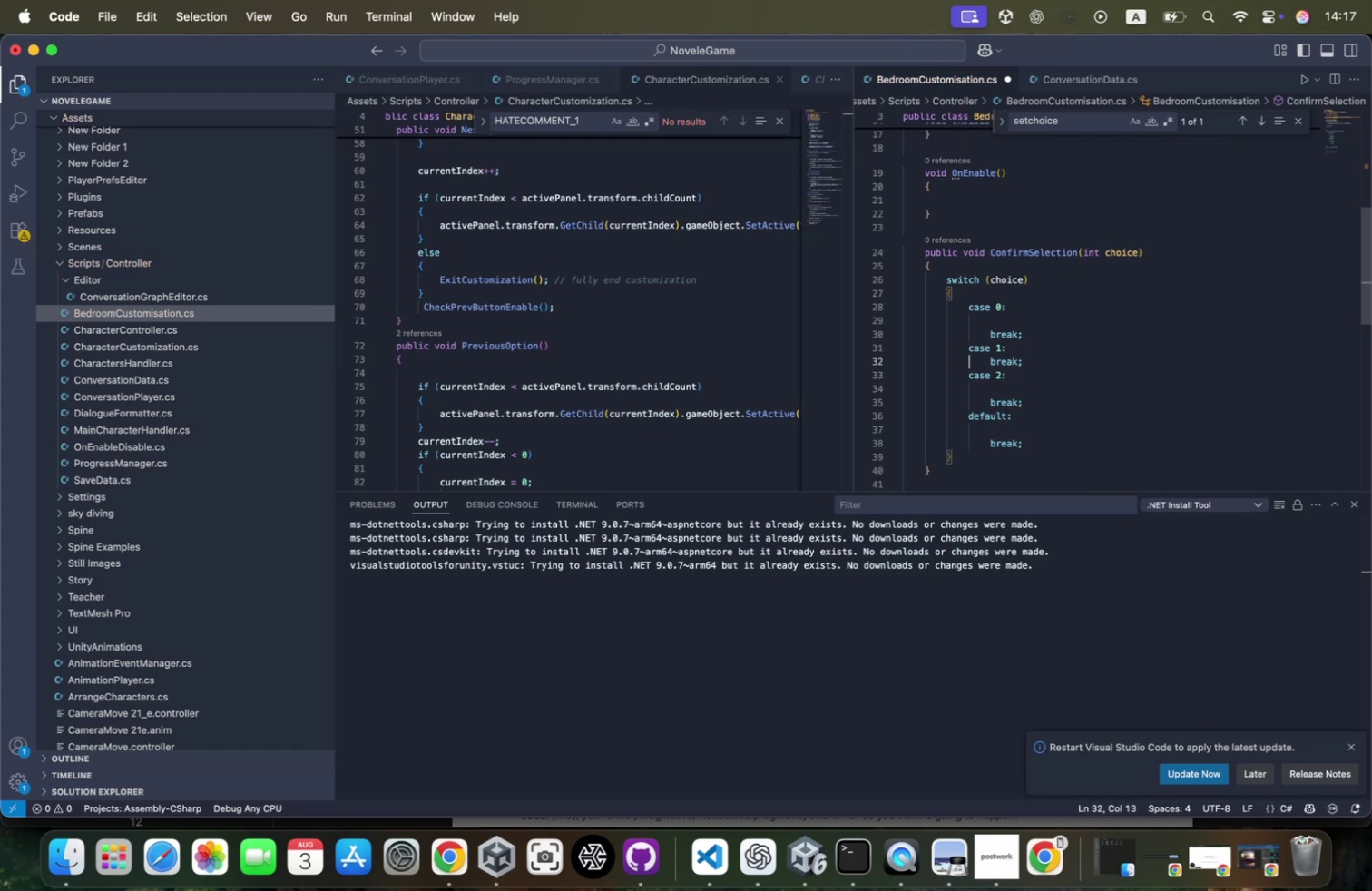 
key(ArrowUp)
 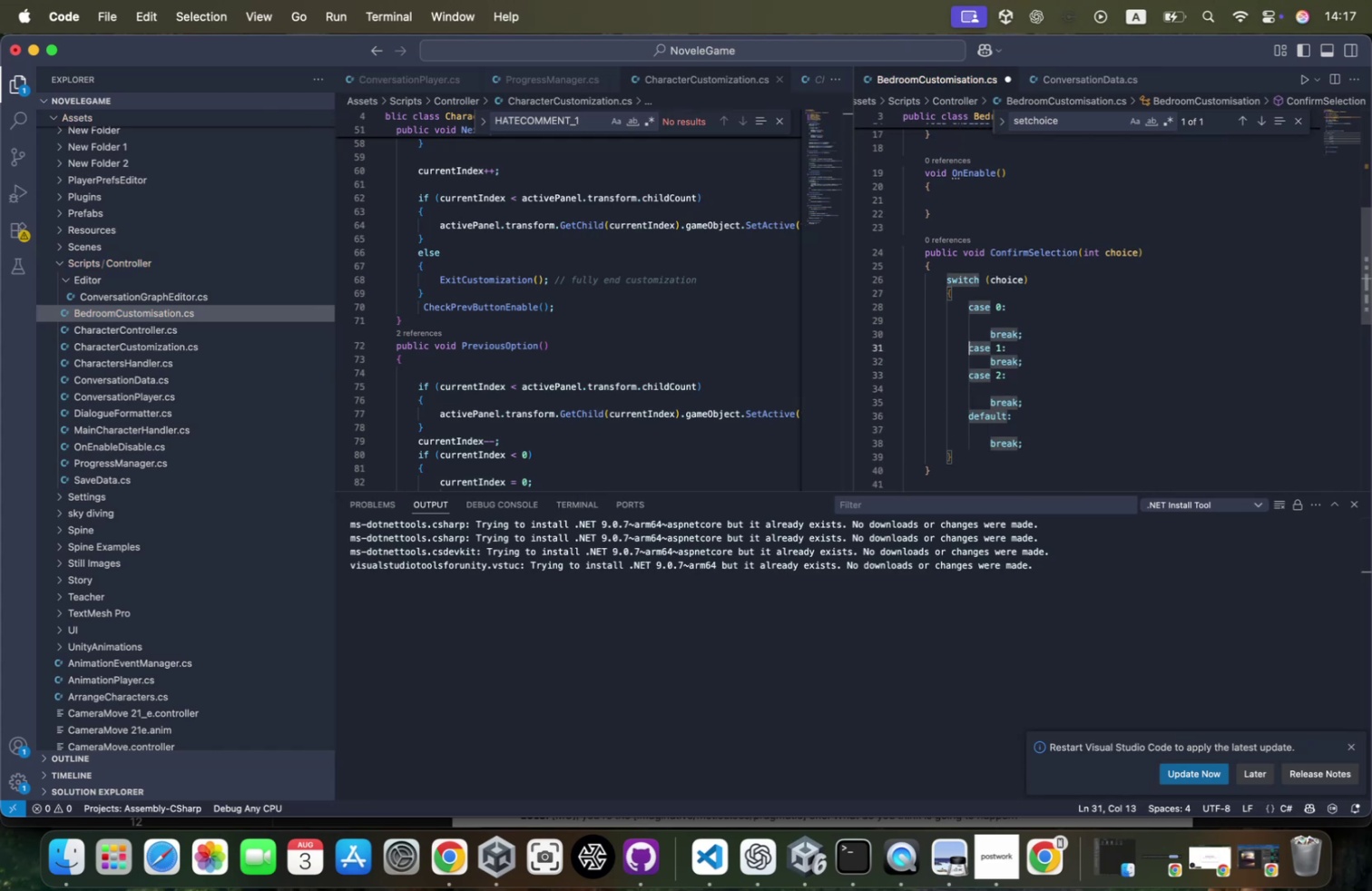 
key(ArrowRight)
 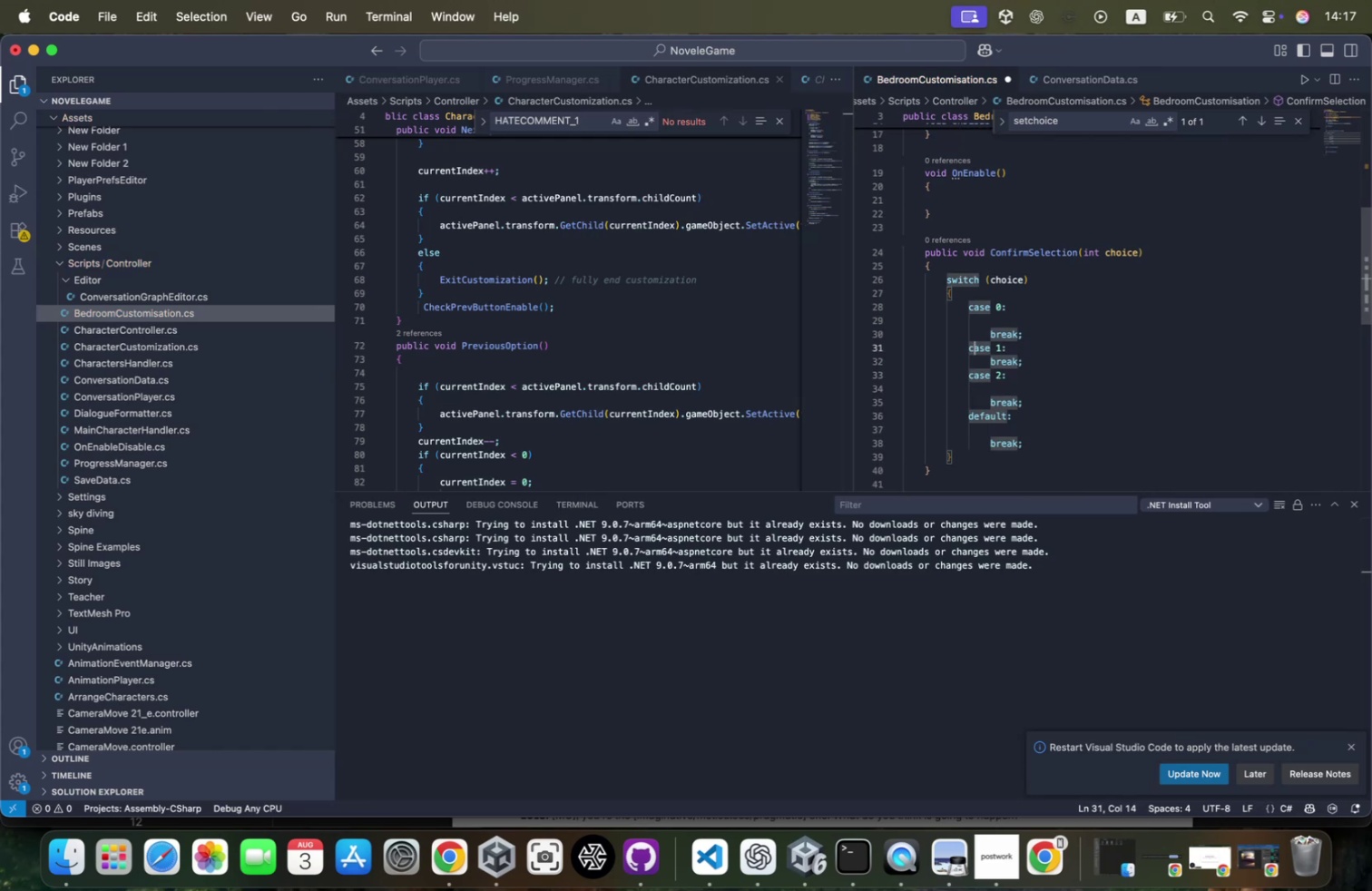 
key(ArrowRight)
 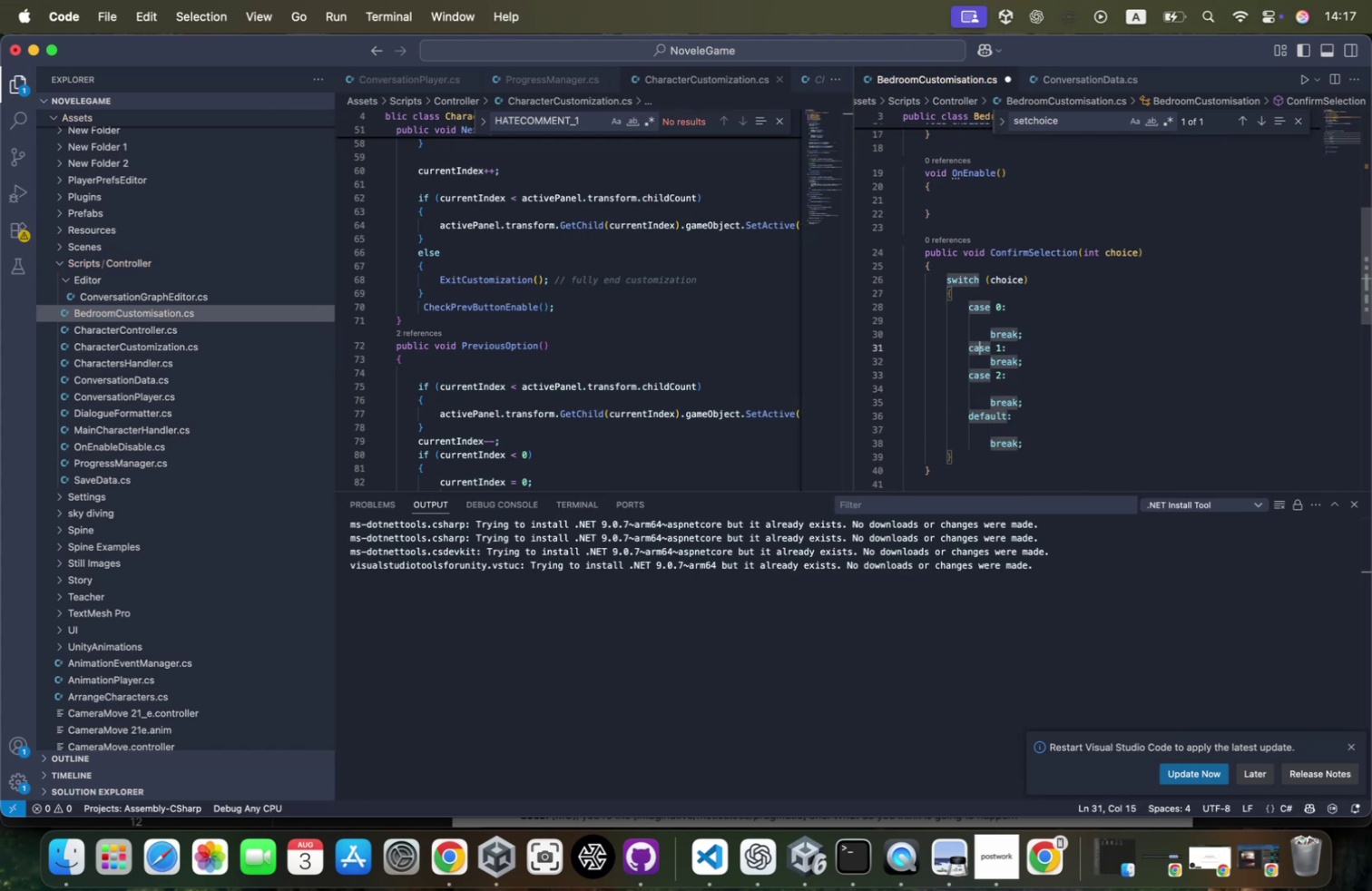 
key(ArrowRight)
 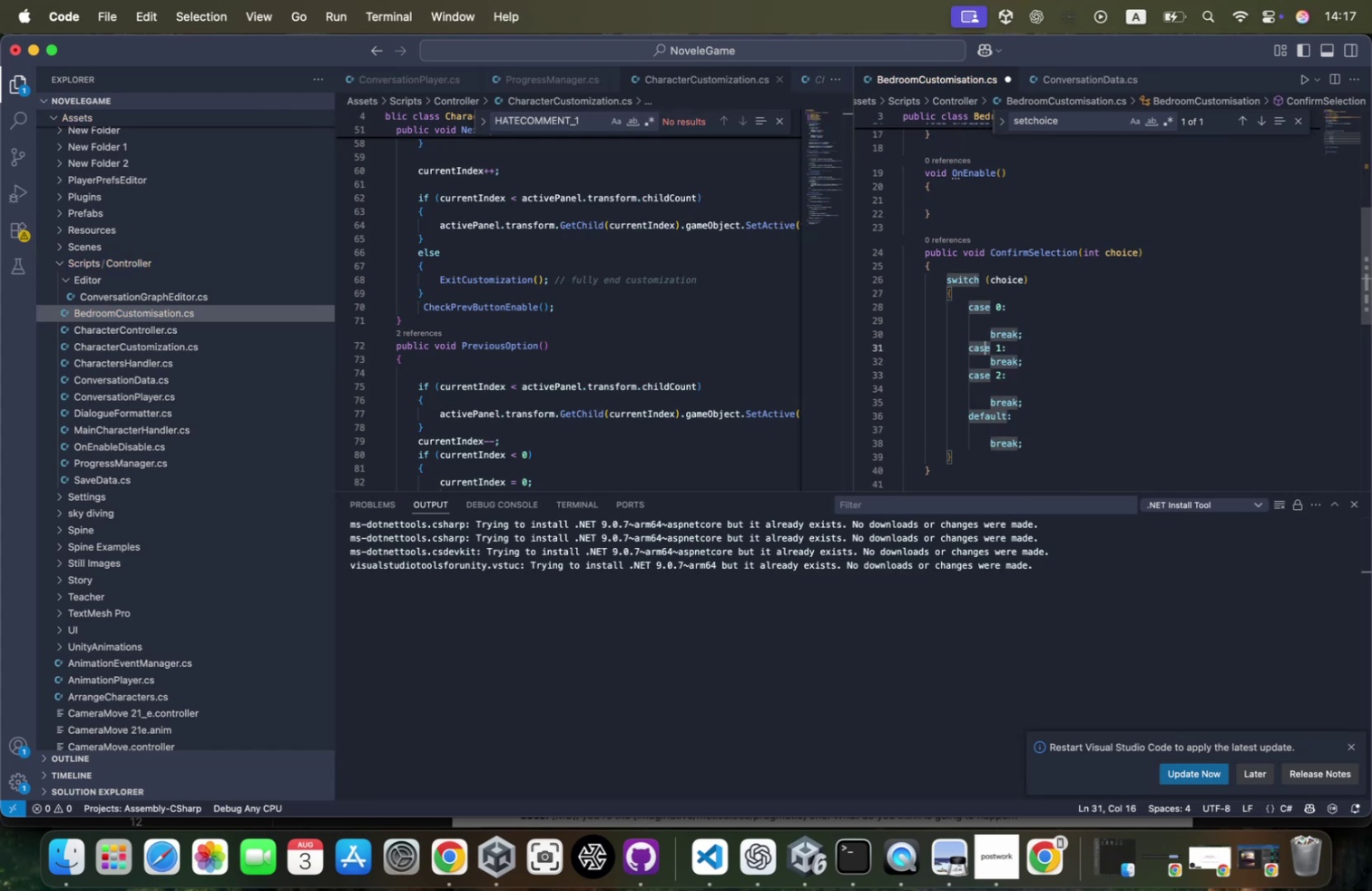 
key(ArrowRight)
 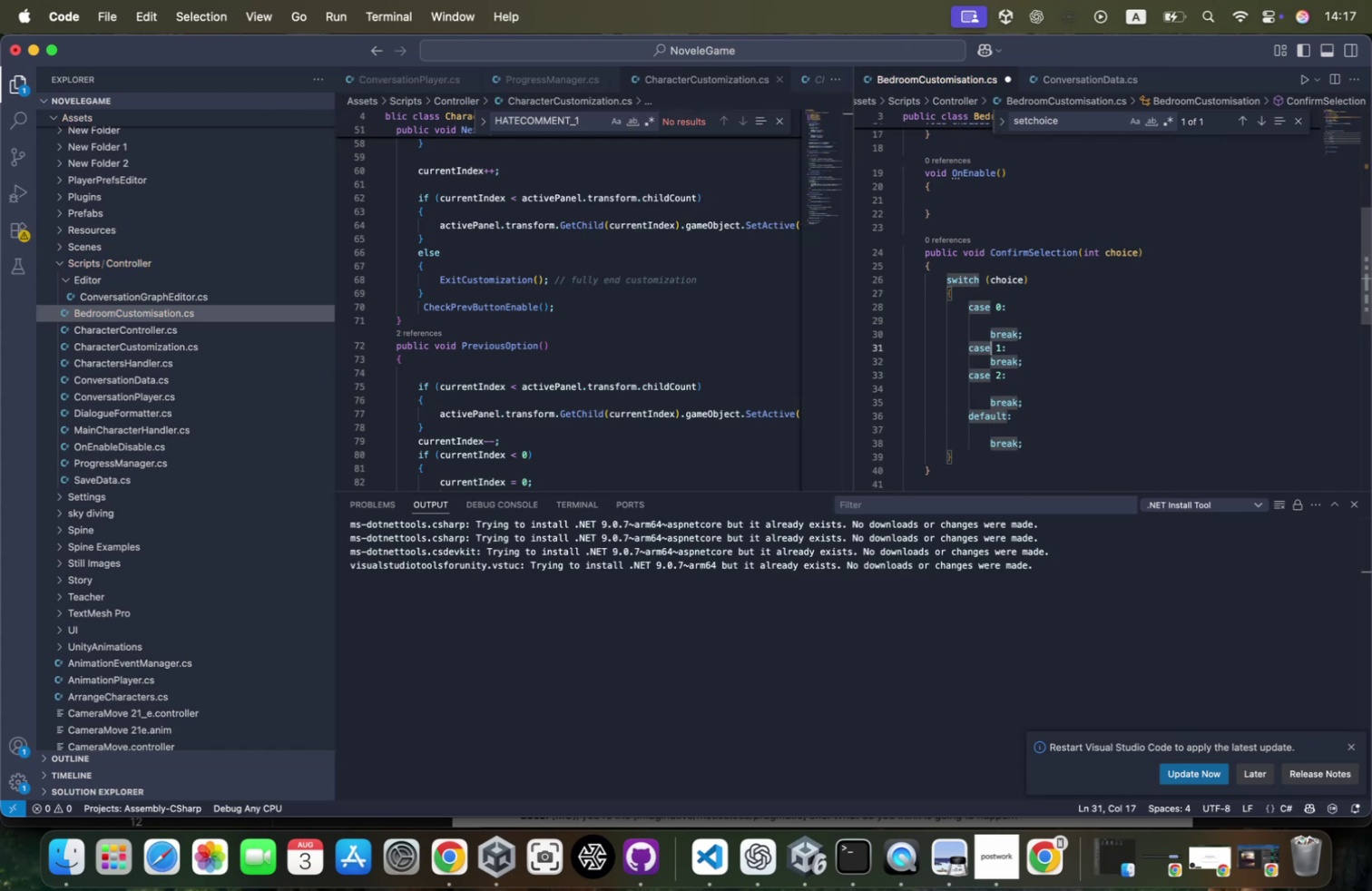 
key(ArrowRight)
 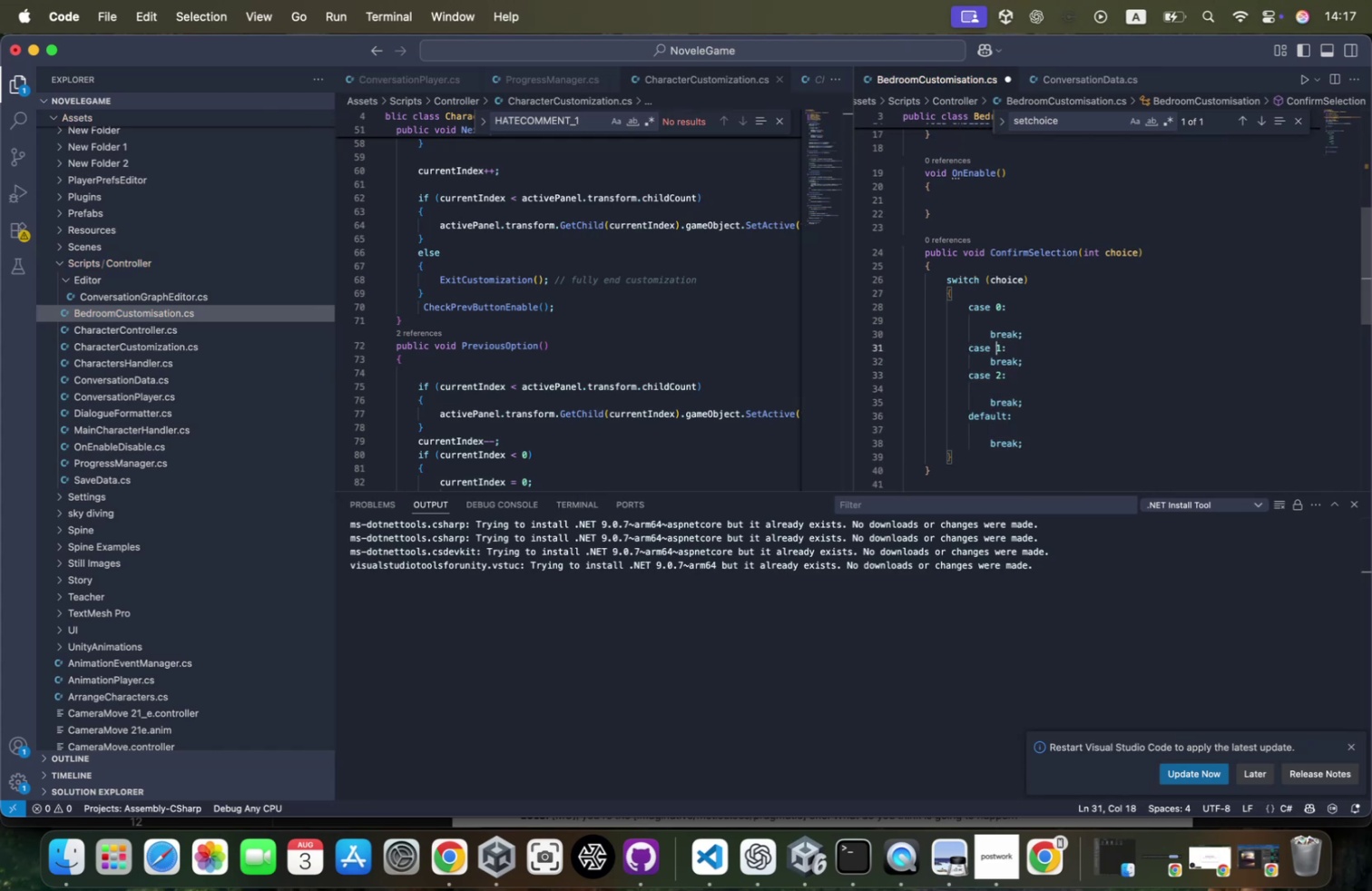 
key(ArrowRight)
 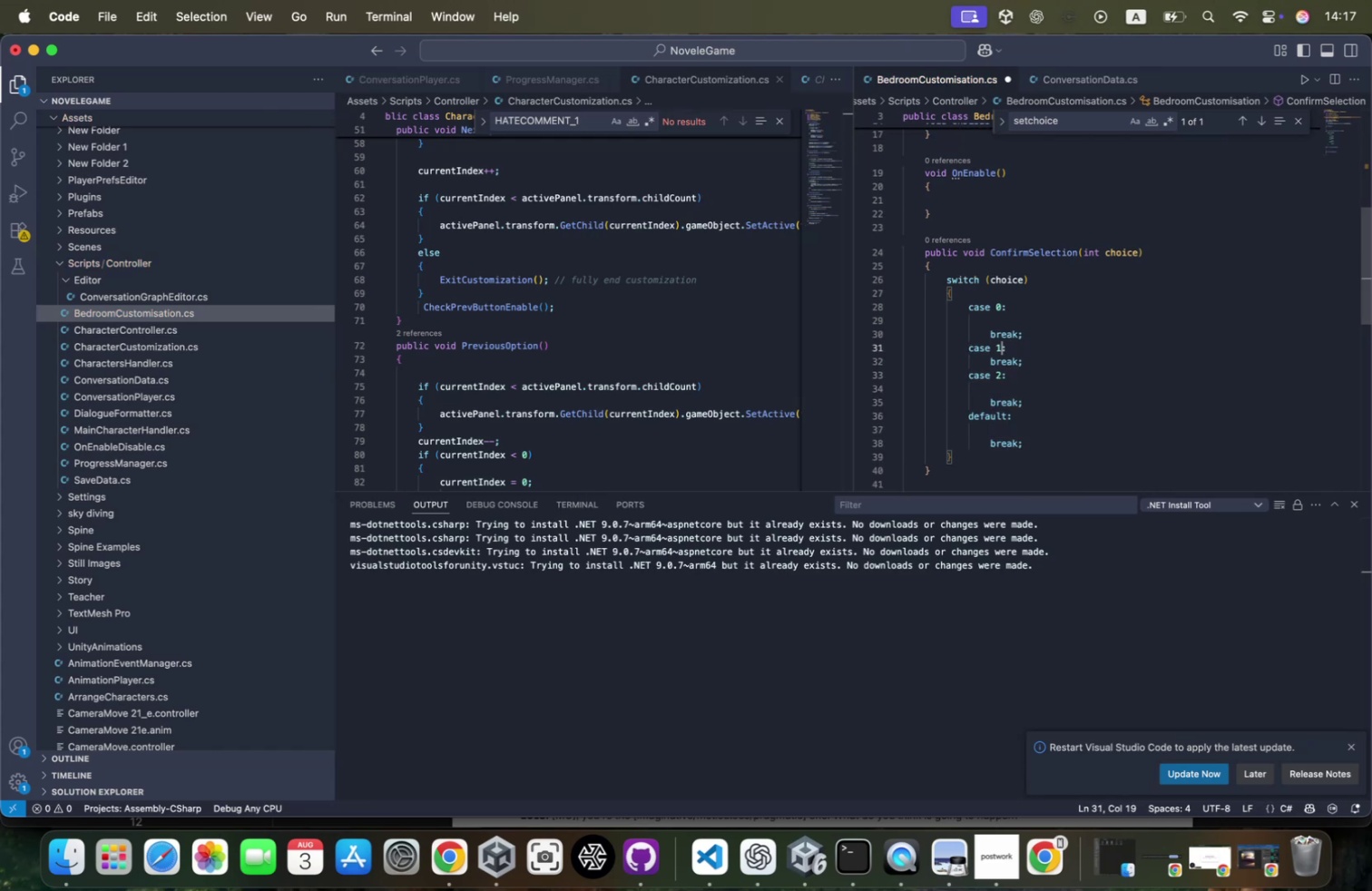 
key(ArrowRight)
 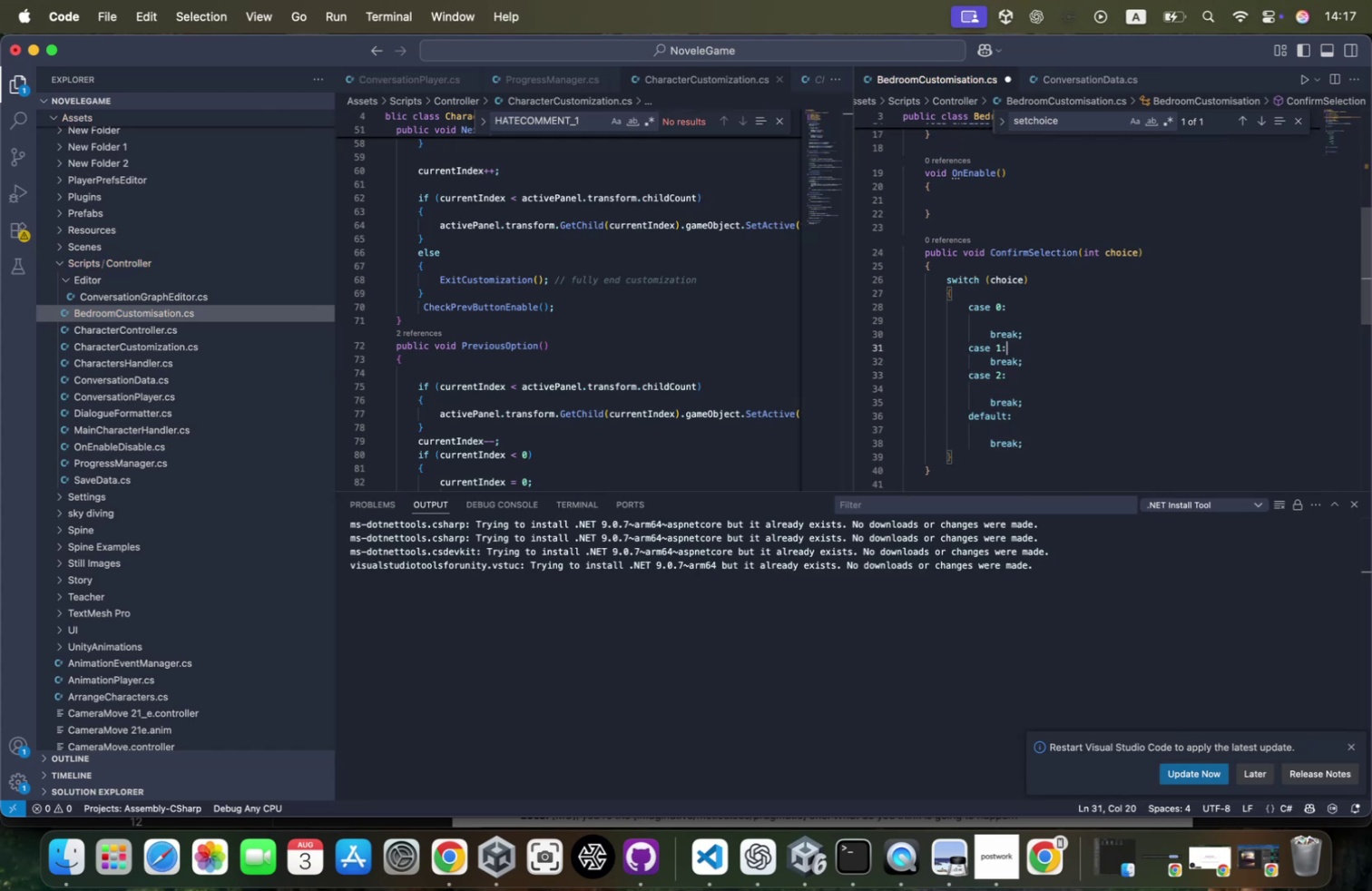 
key(Enter)
 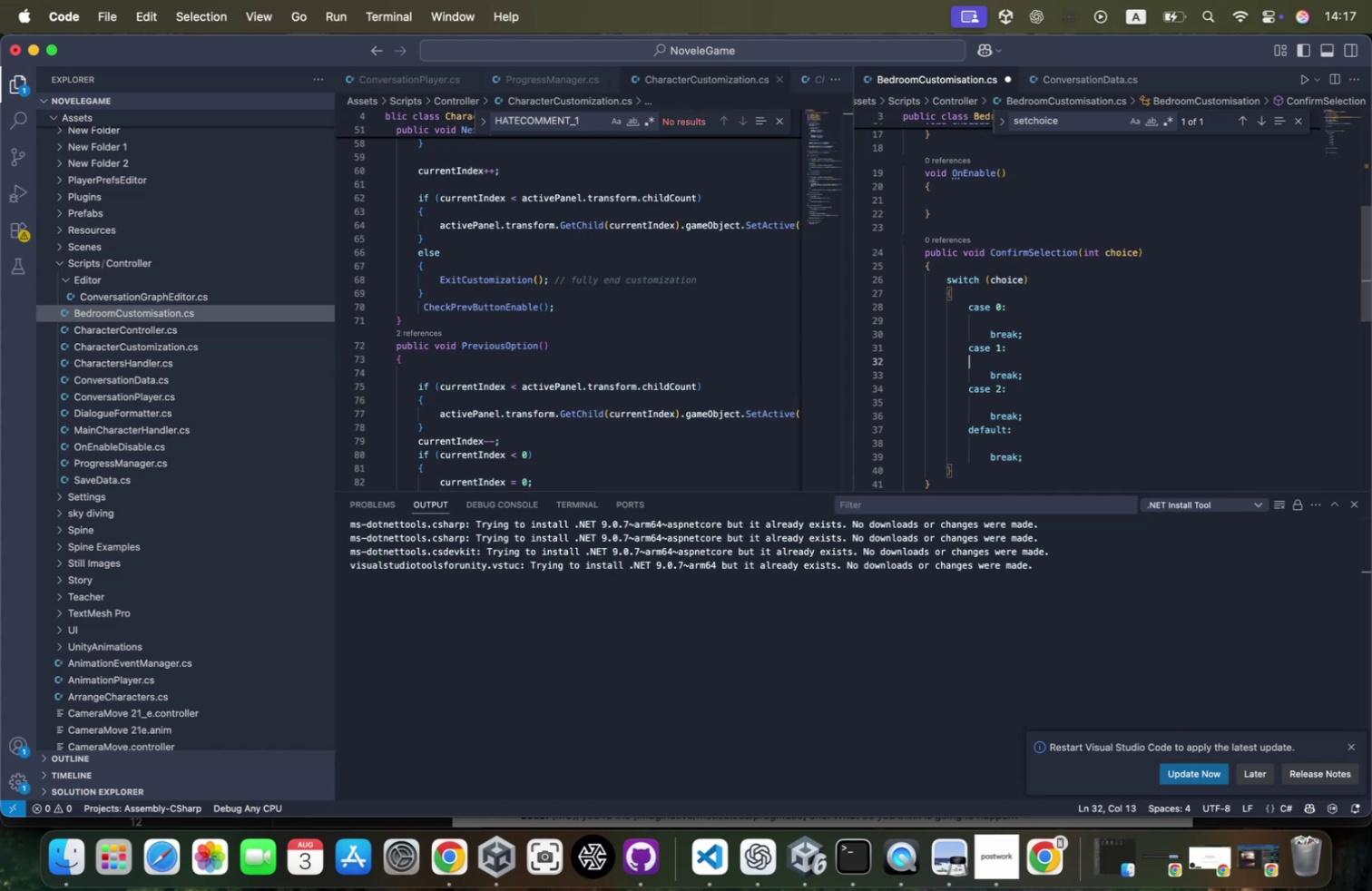 
key(ArrowUp)
 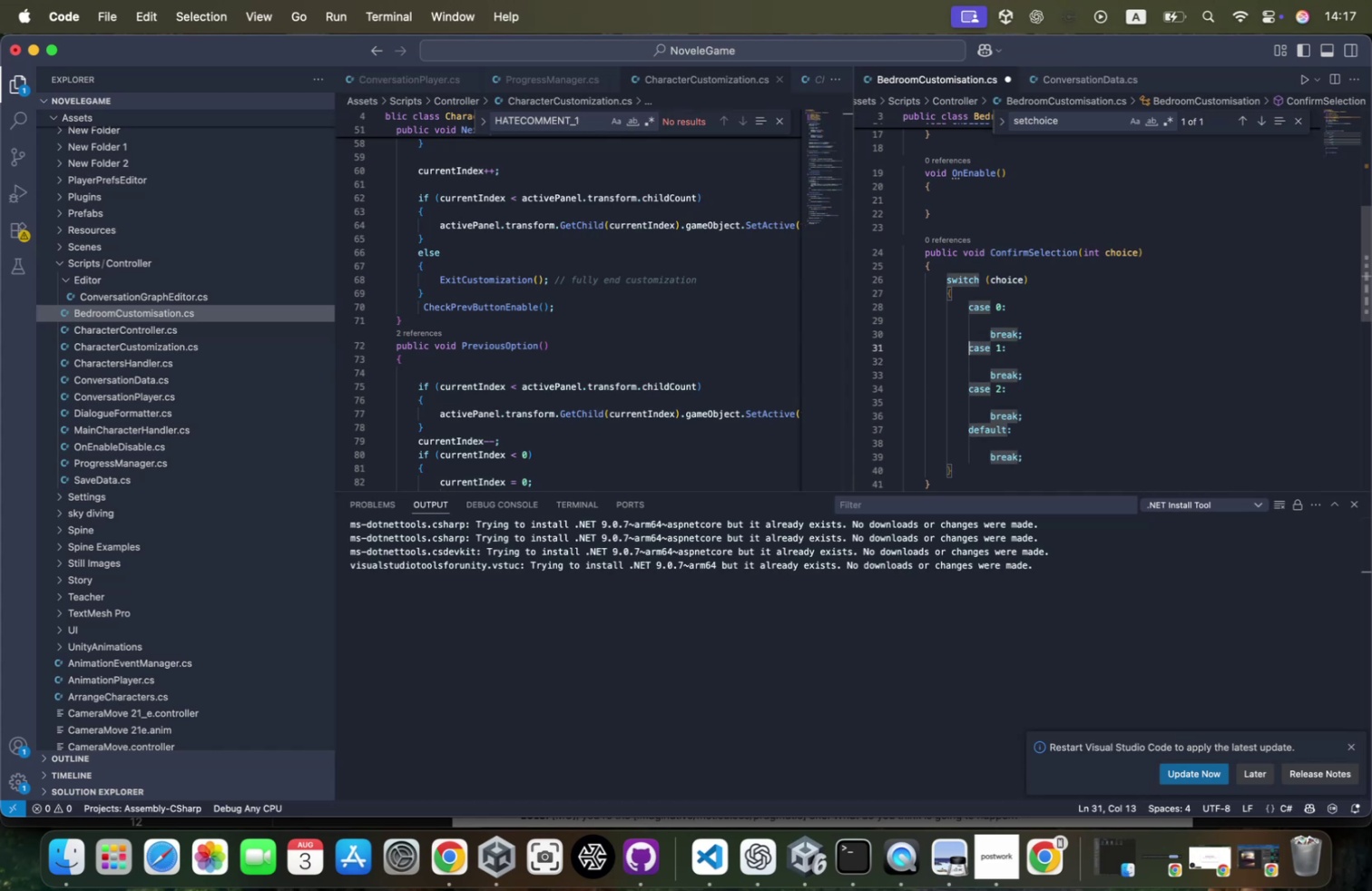 
key(ArrowUp)
 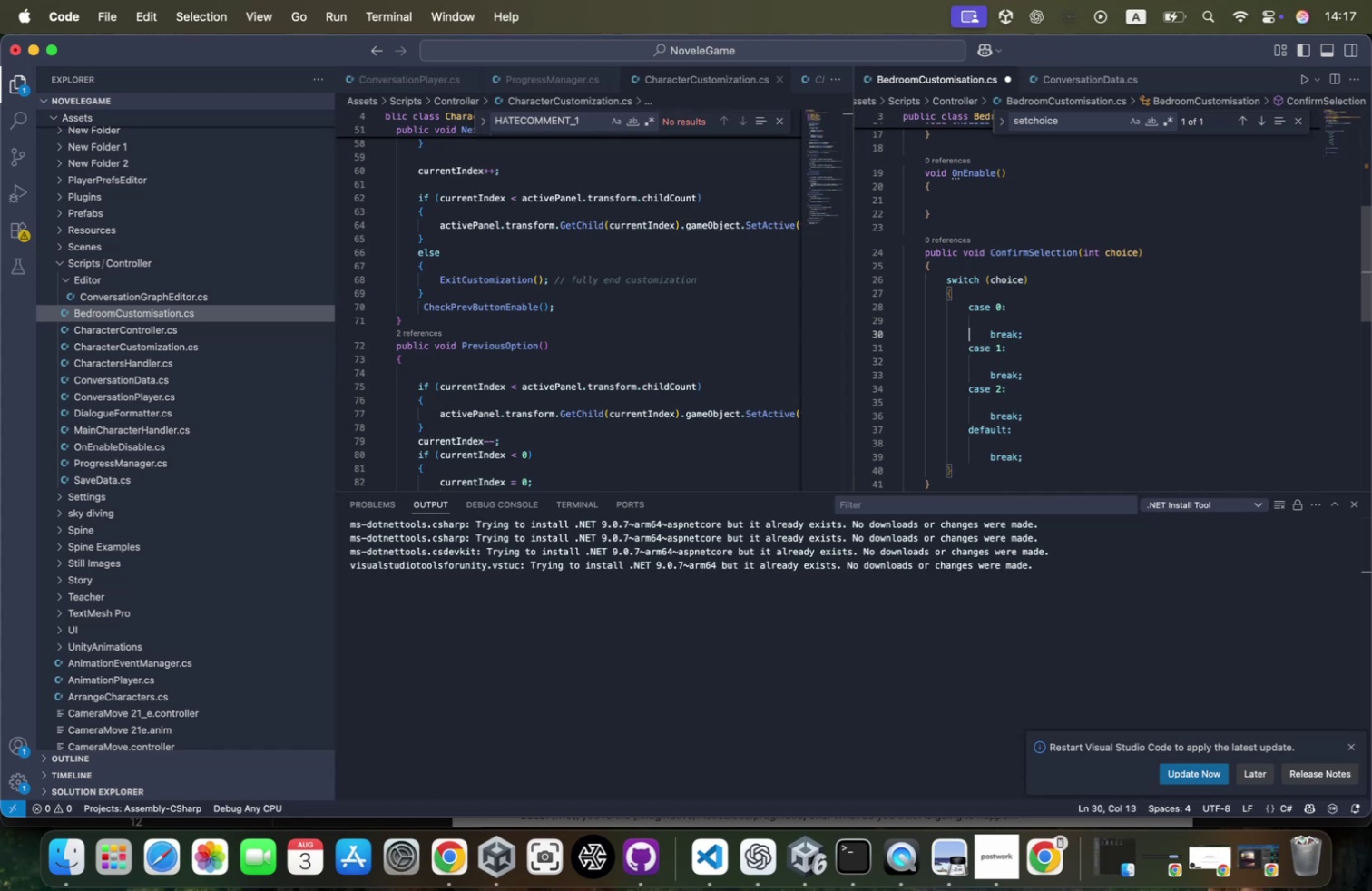 
key(ArrowUp)
 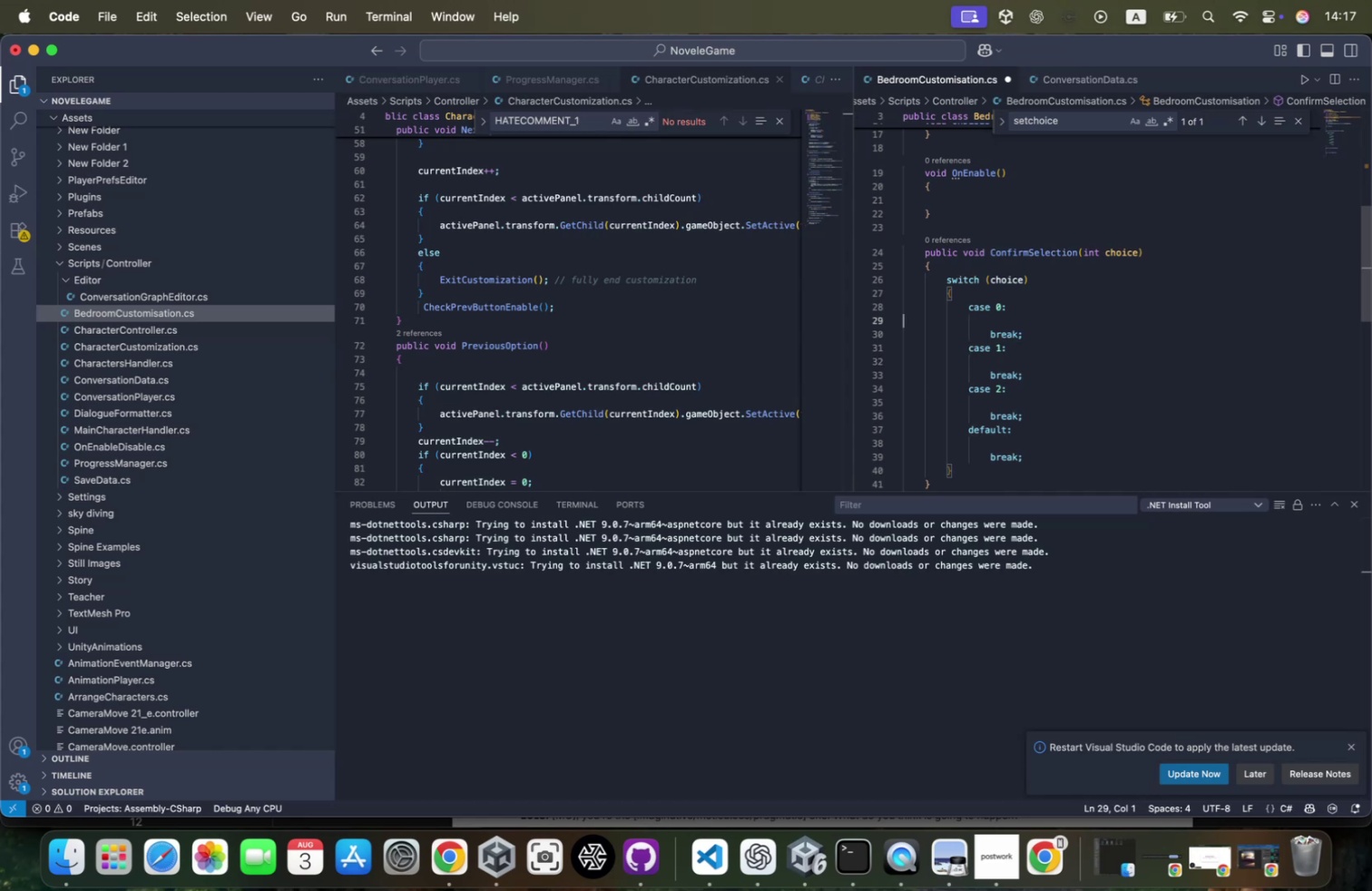 
key(Tab)
 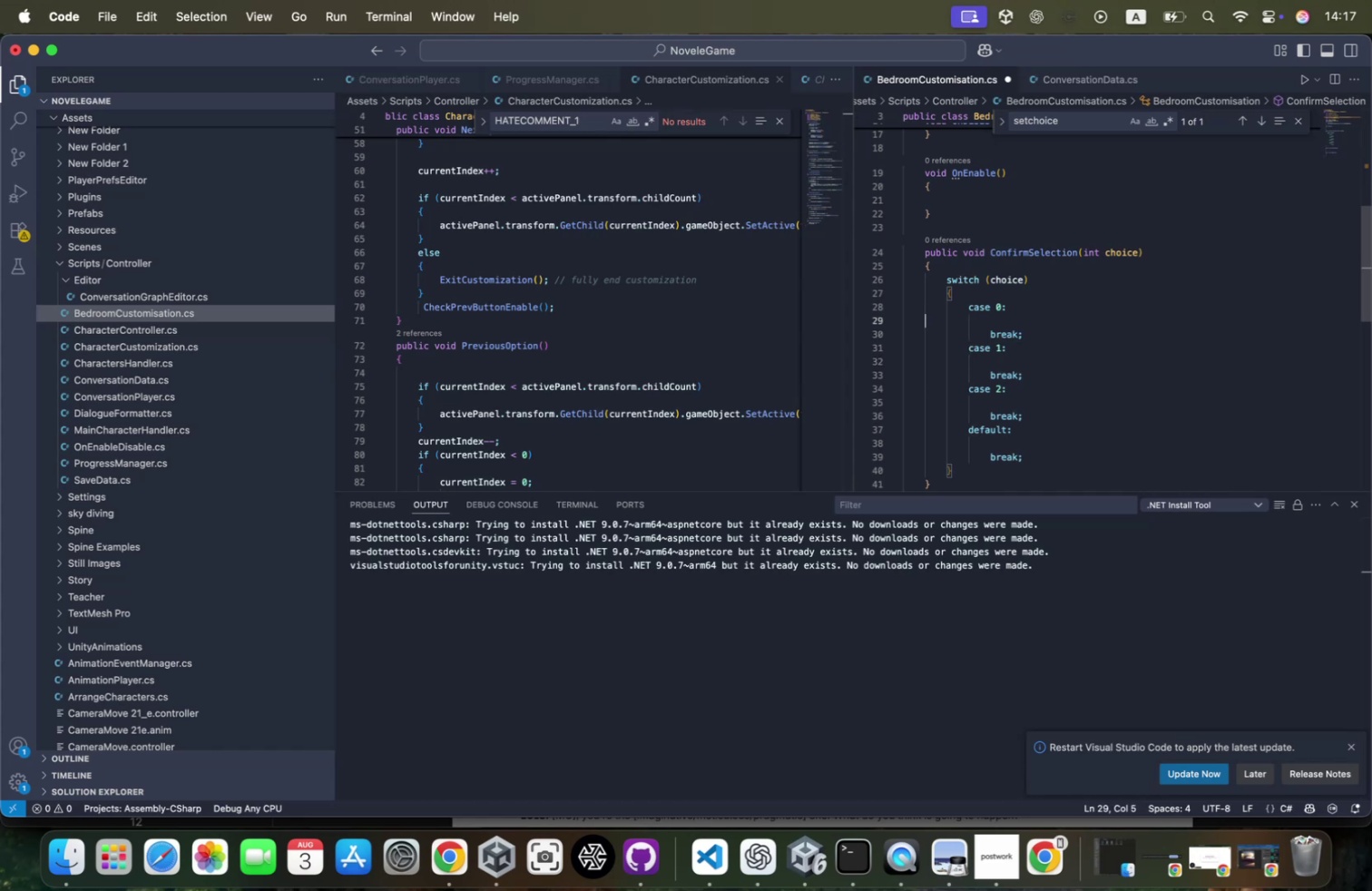 
key(Tab)
 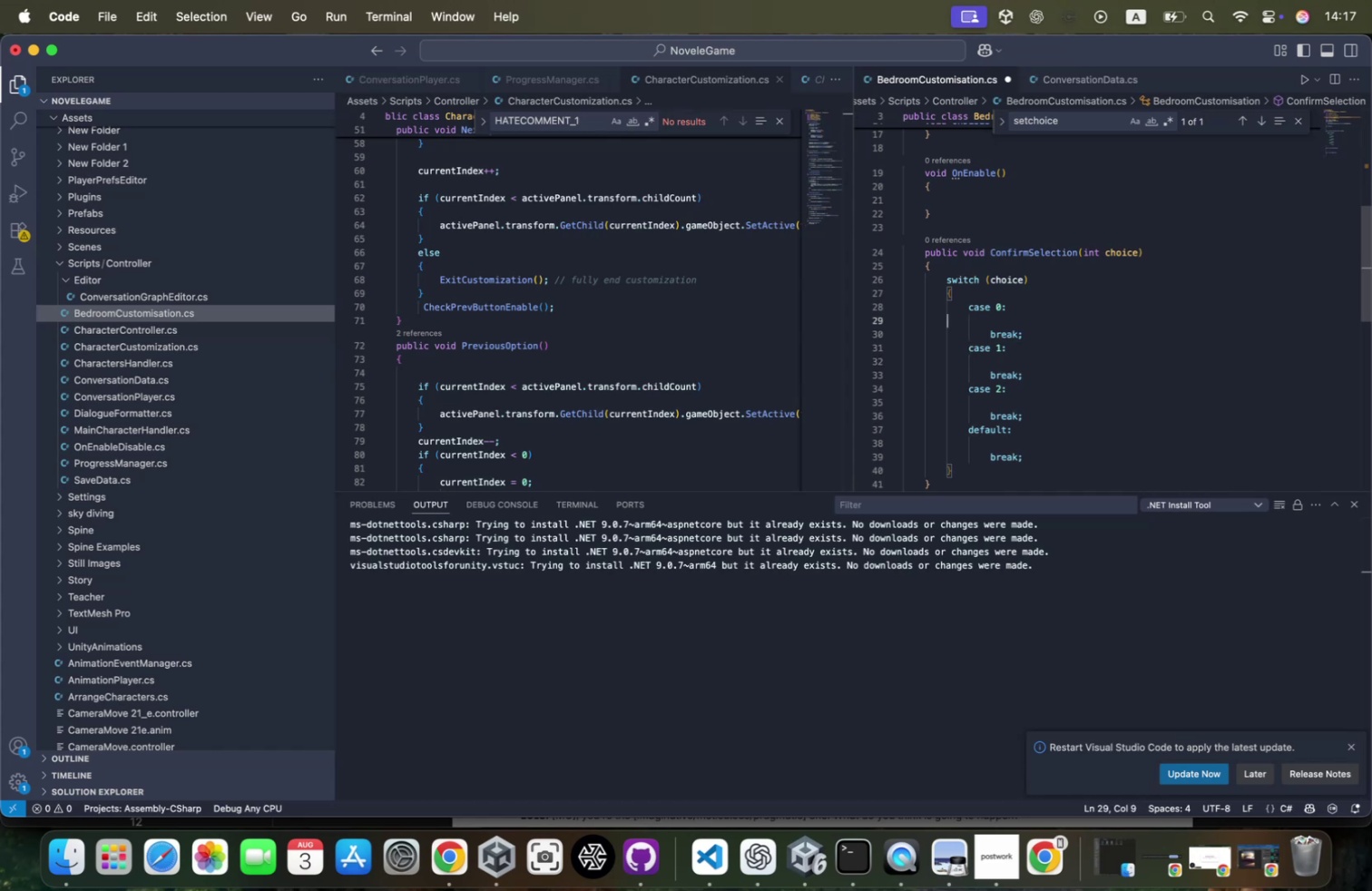 
key(Tab)
 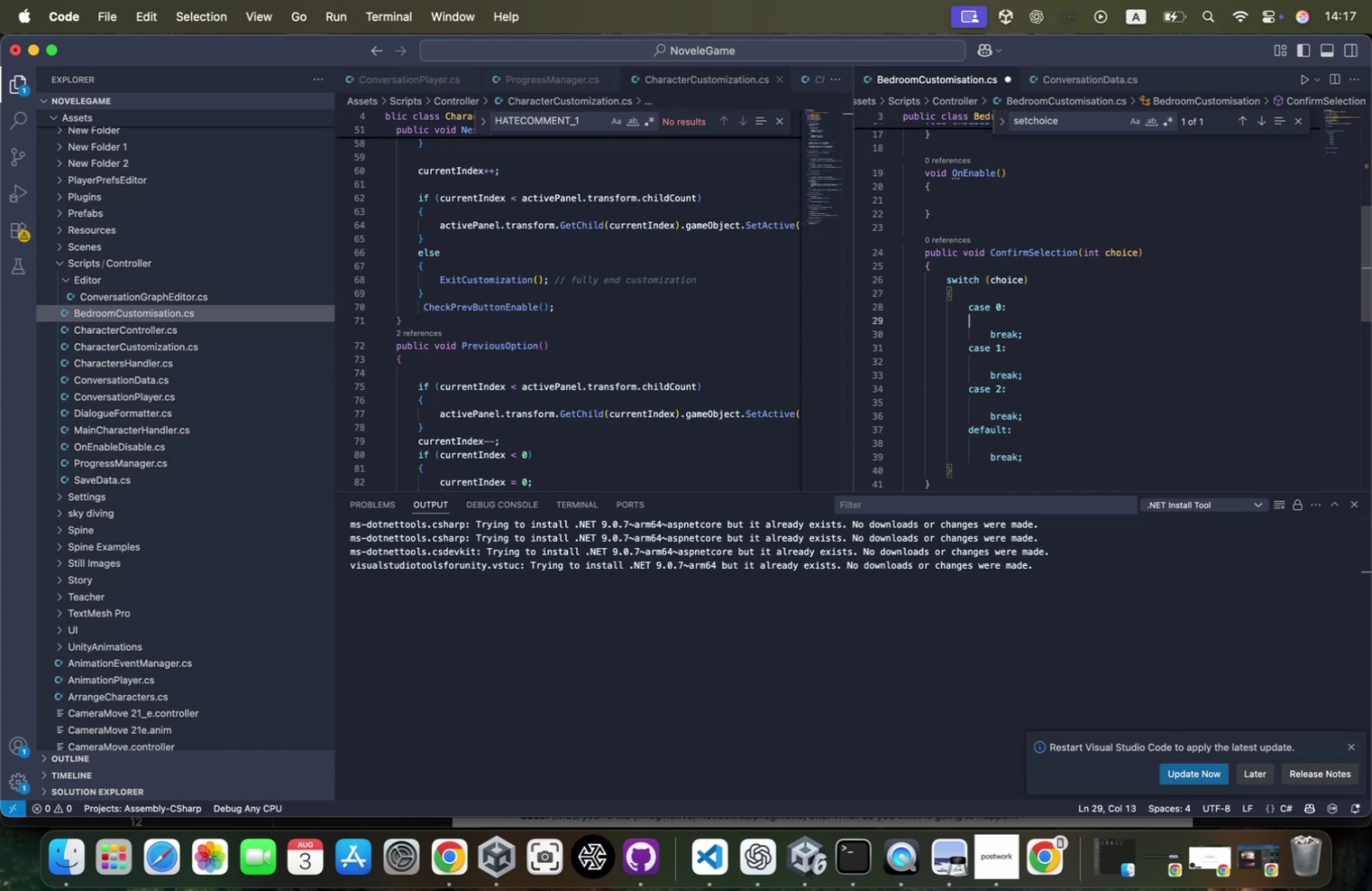 
key(Tab)
 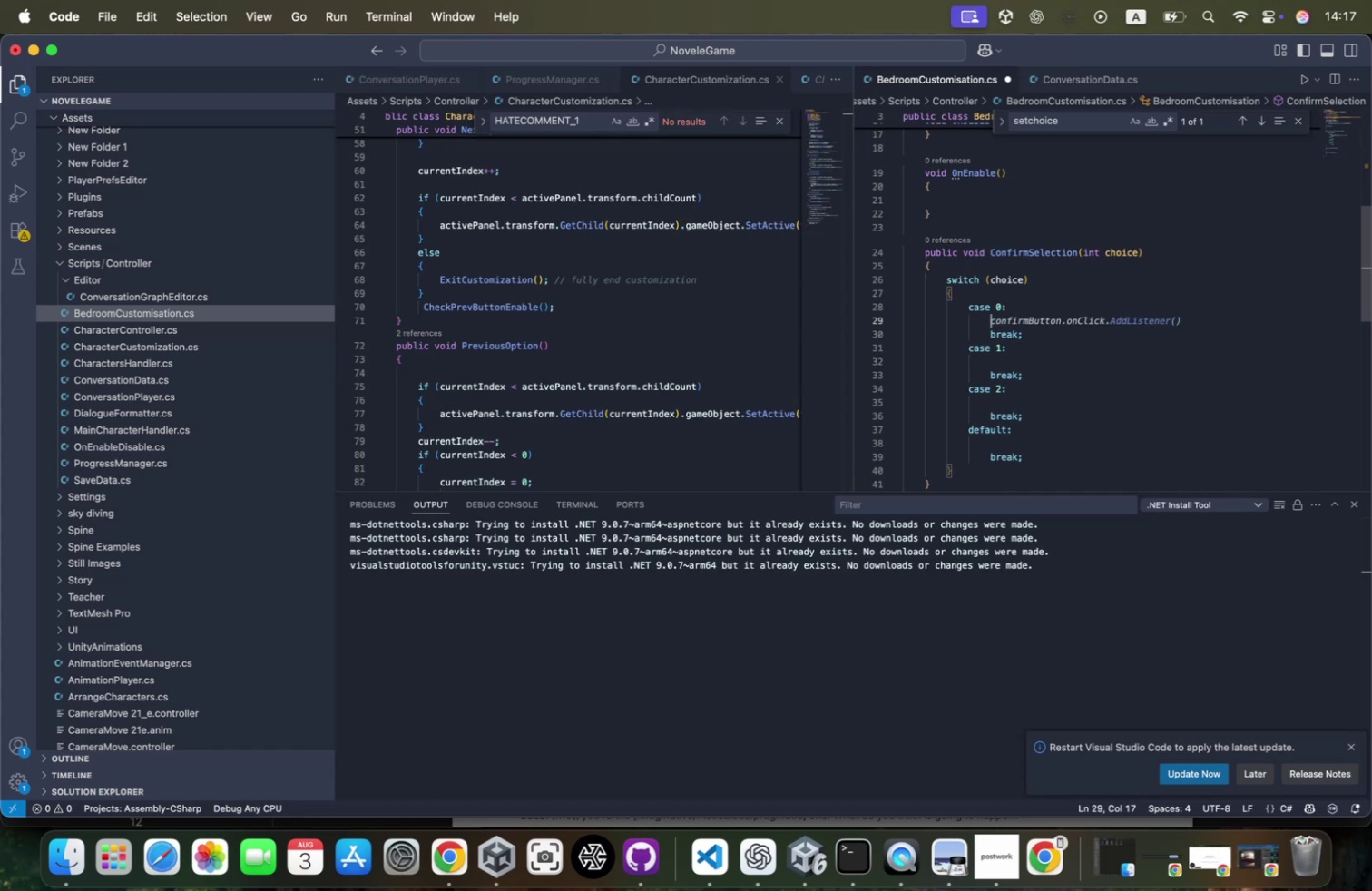 
scroll: coordinate [1052, 377], scroll_direction: down, amount: 18.0
 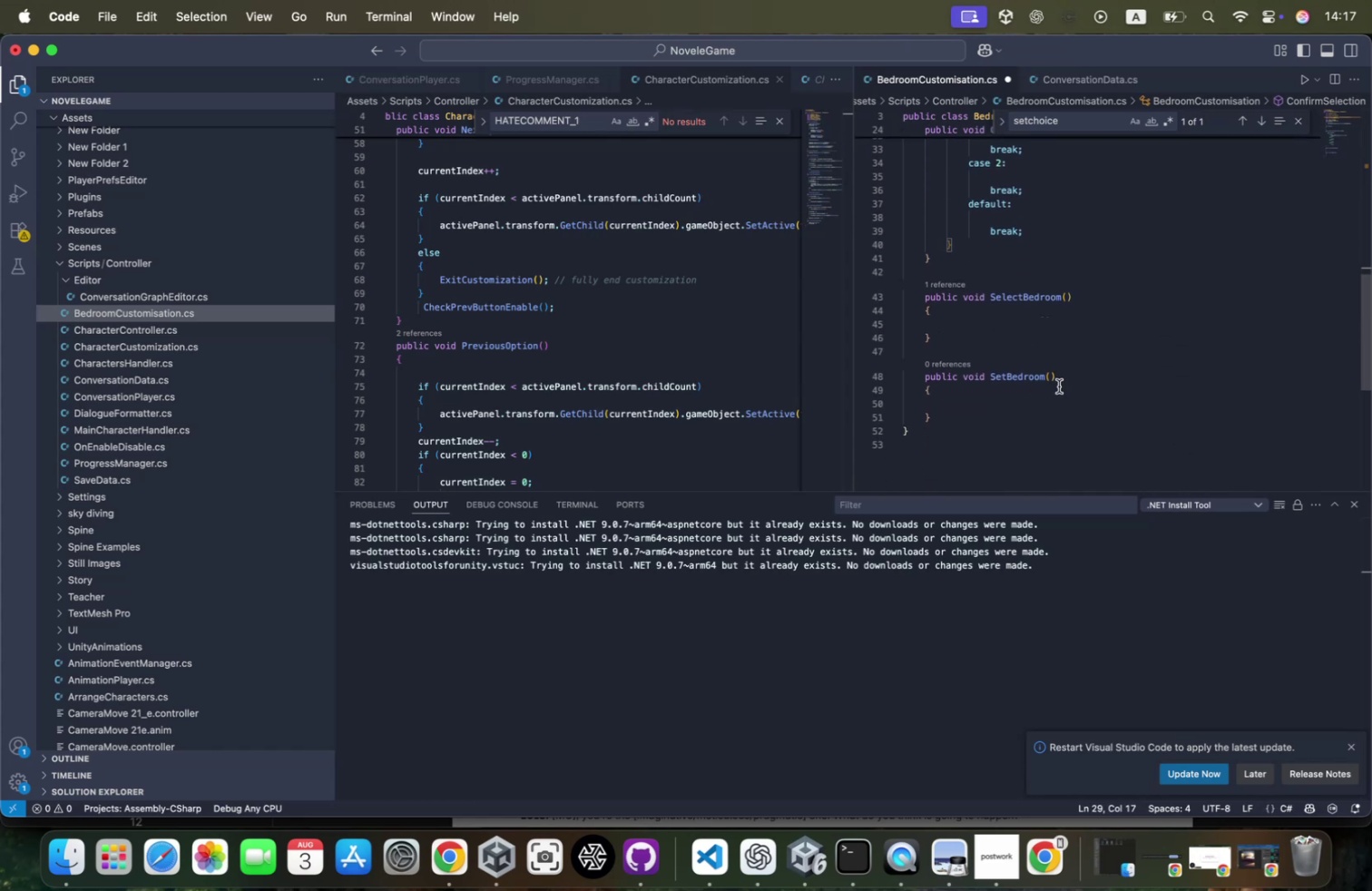 
left_click([1049, 367])
 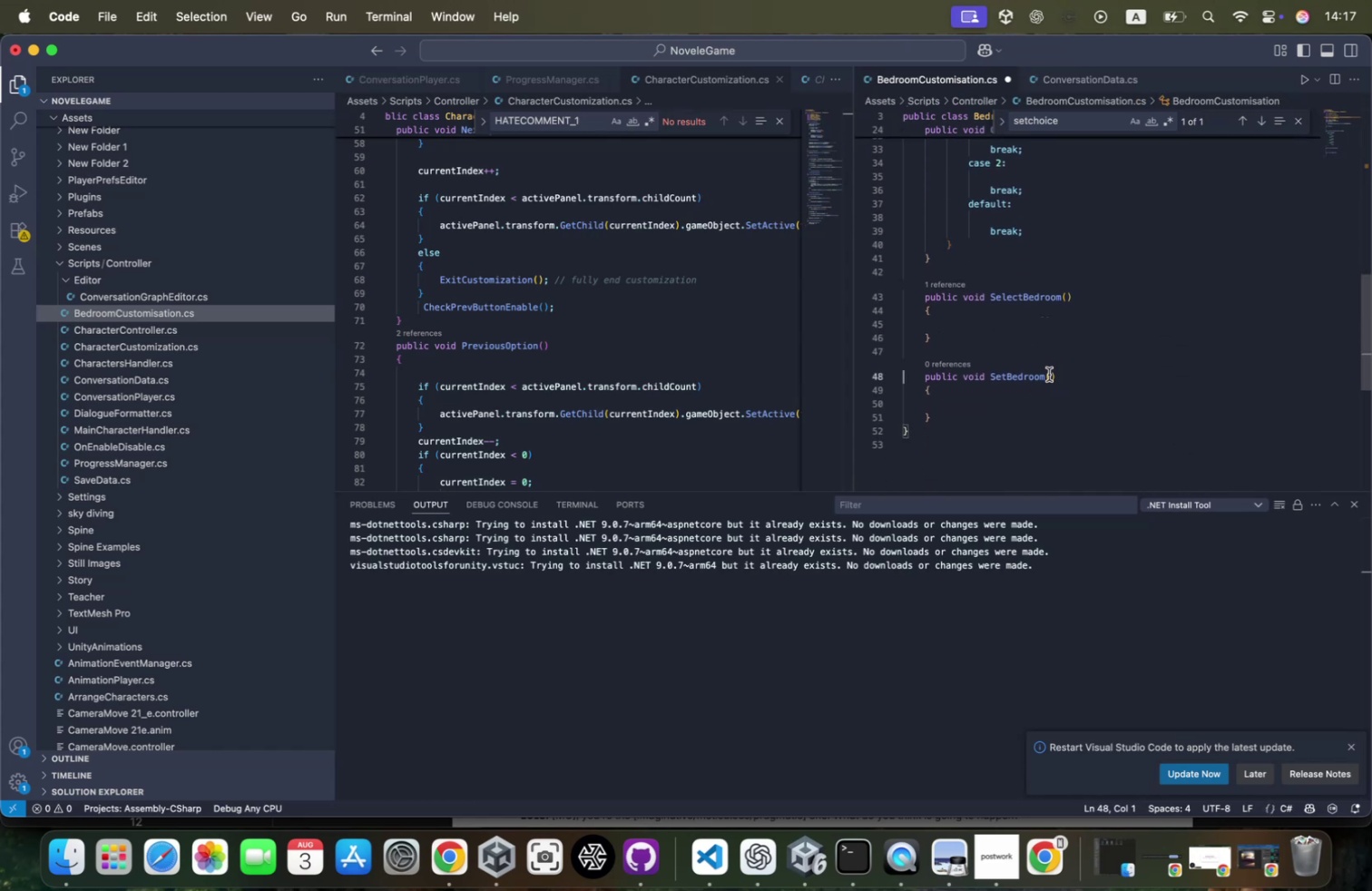 
left_click([1049, 374])
 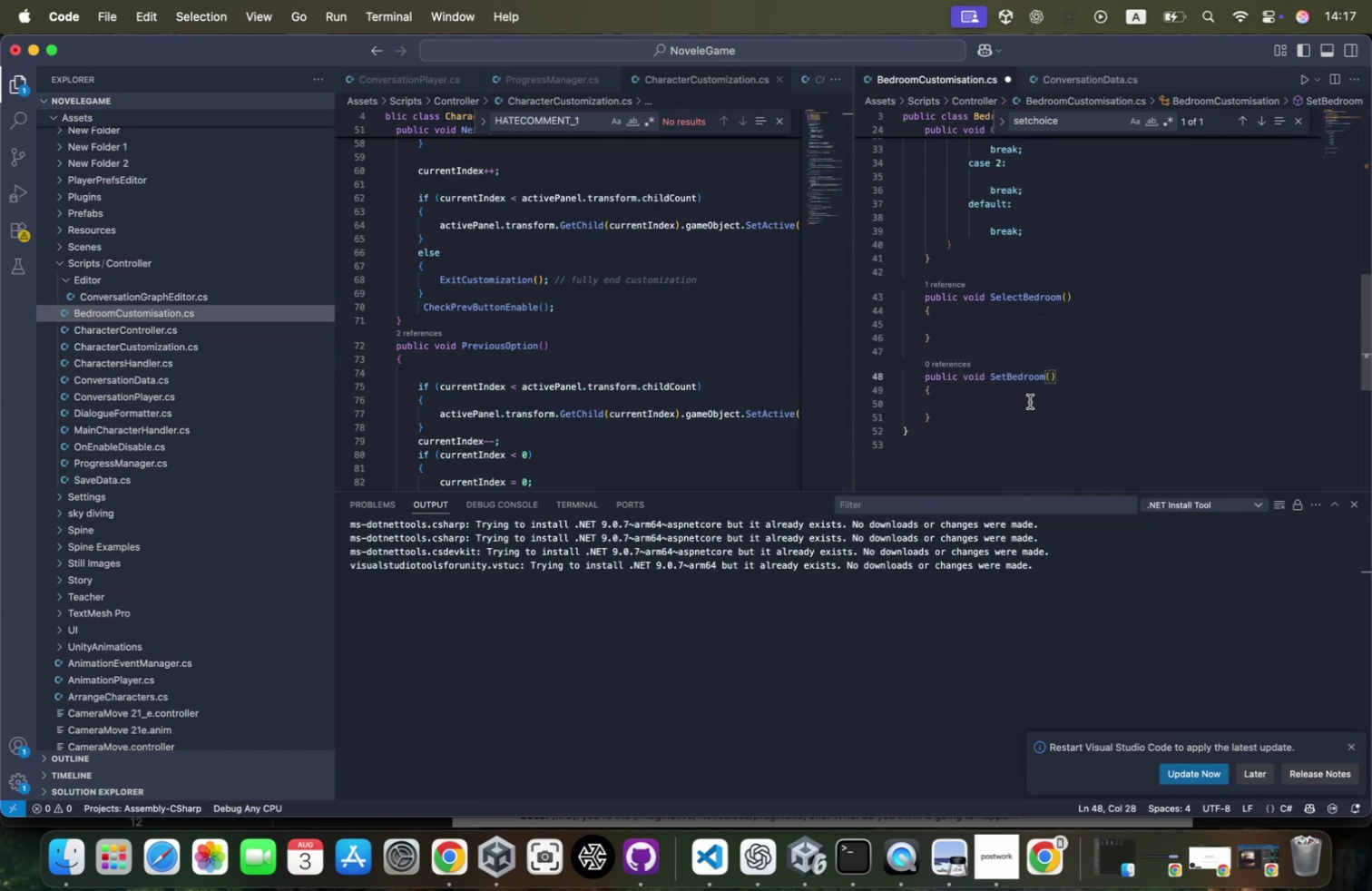 
type(spri)
key(Backspace)
key(Backspace)
key(Backspace)
key(Backspace)
 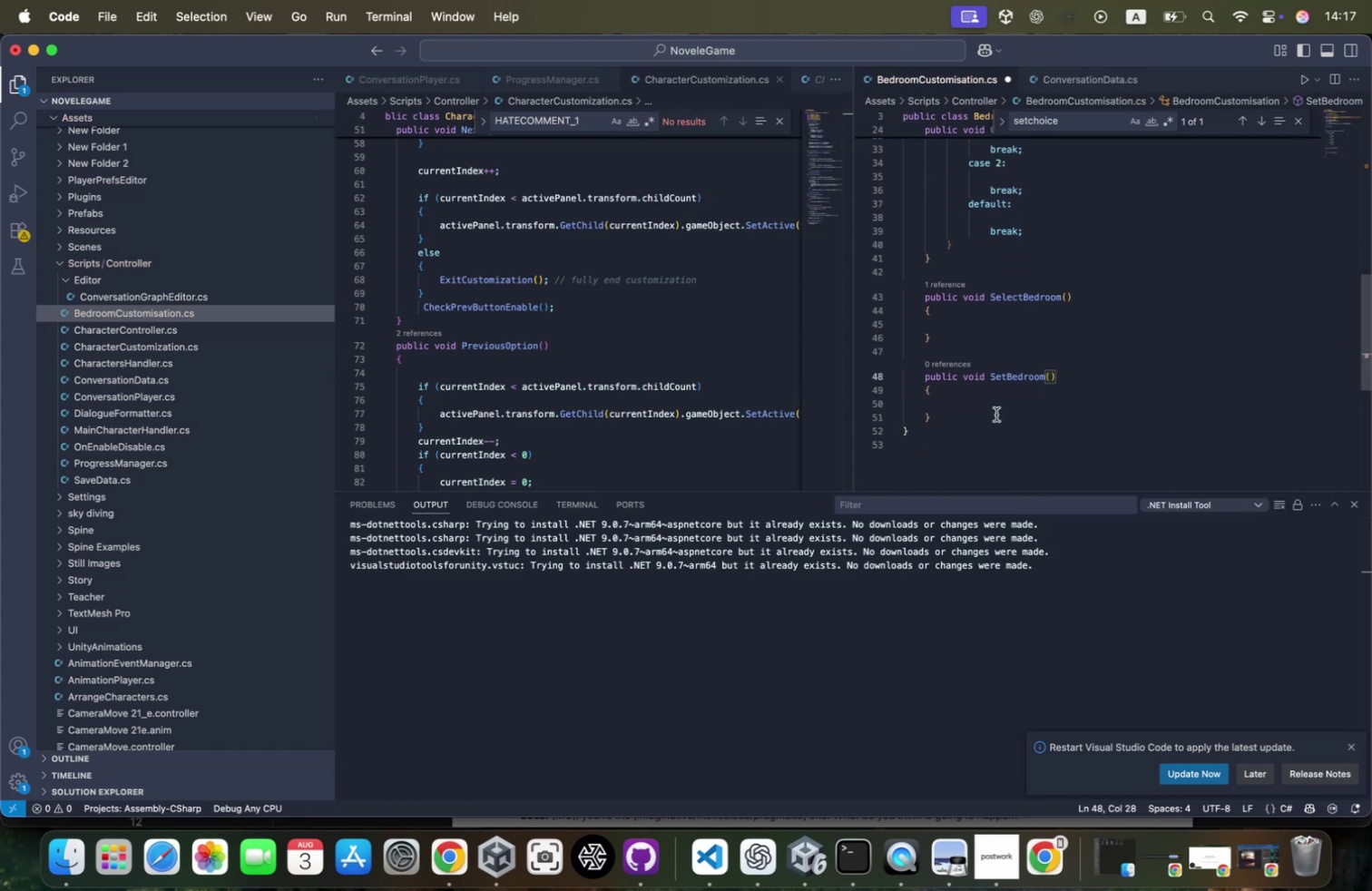 
left_click([997, 412])
 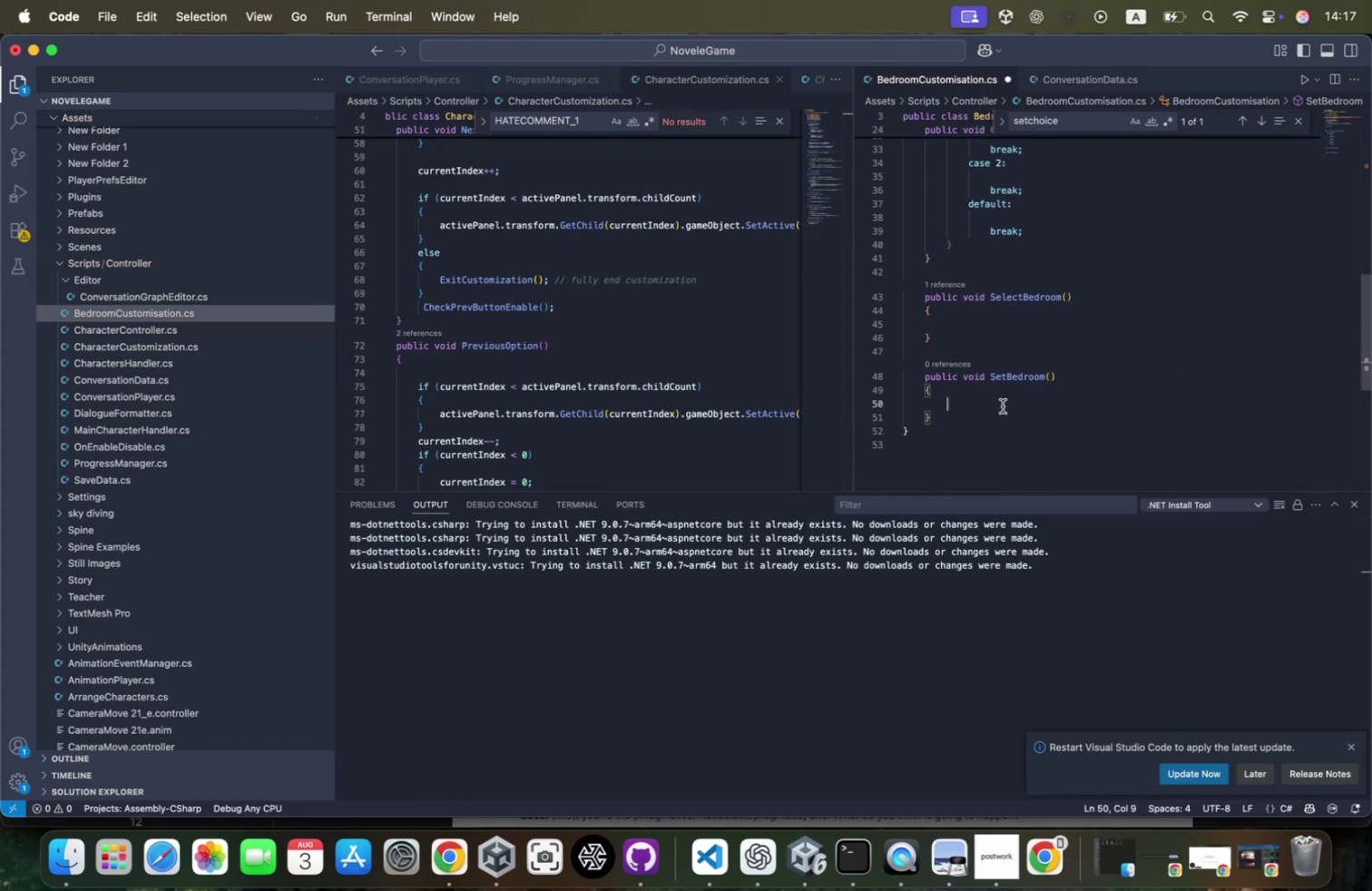 
left_click([1003, 406])
 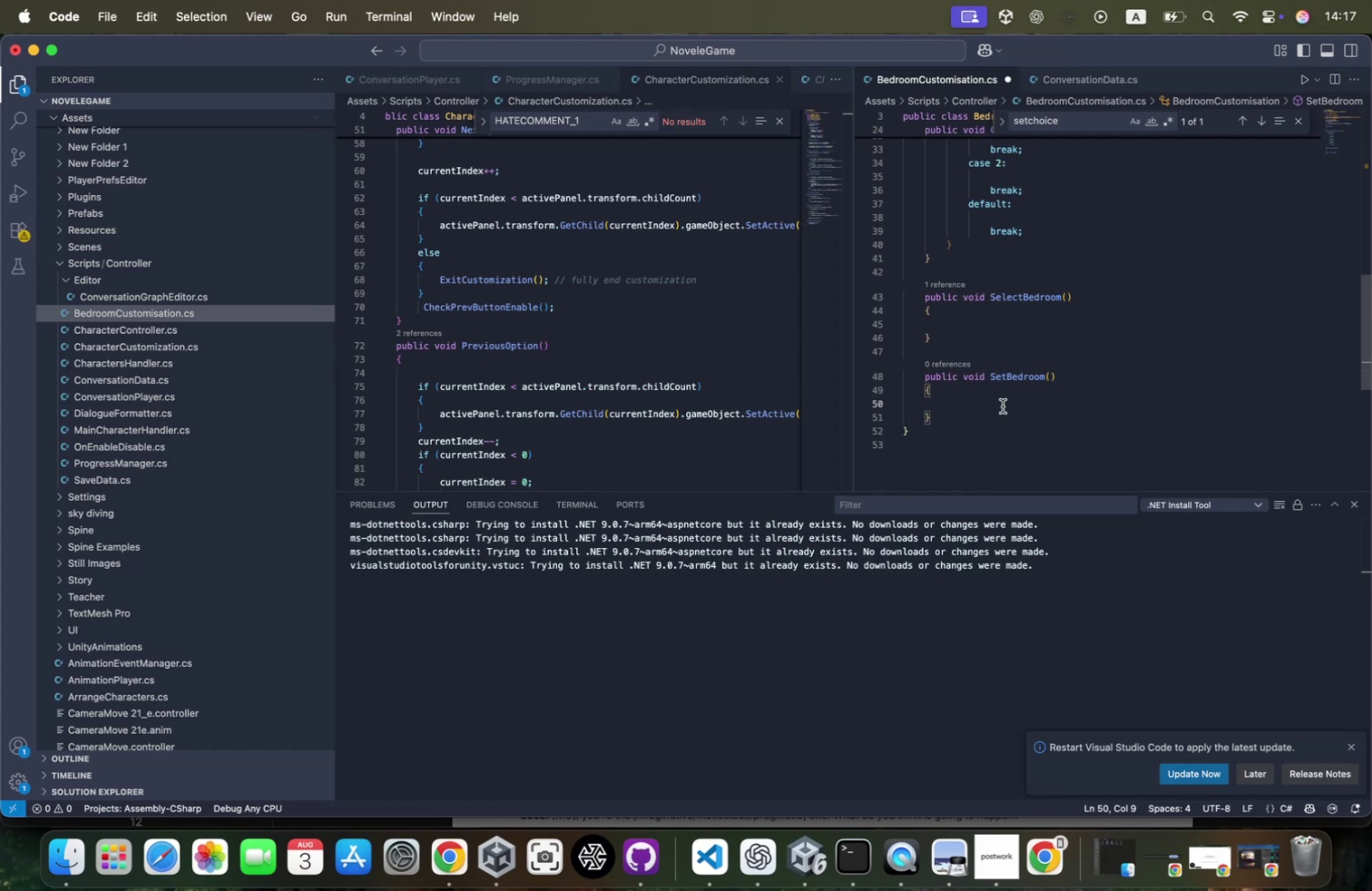 
type(Image)
key(Tab)
key(Backspace)
key(Backspace)
key(Backspace)
key(Backspace)
key(Backspace)
type(bedroom)
 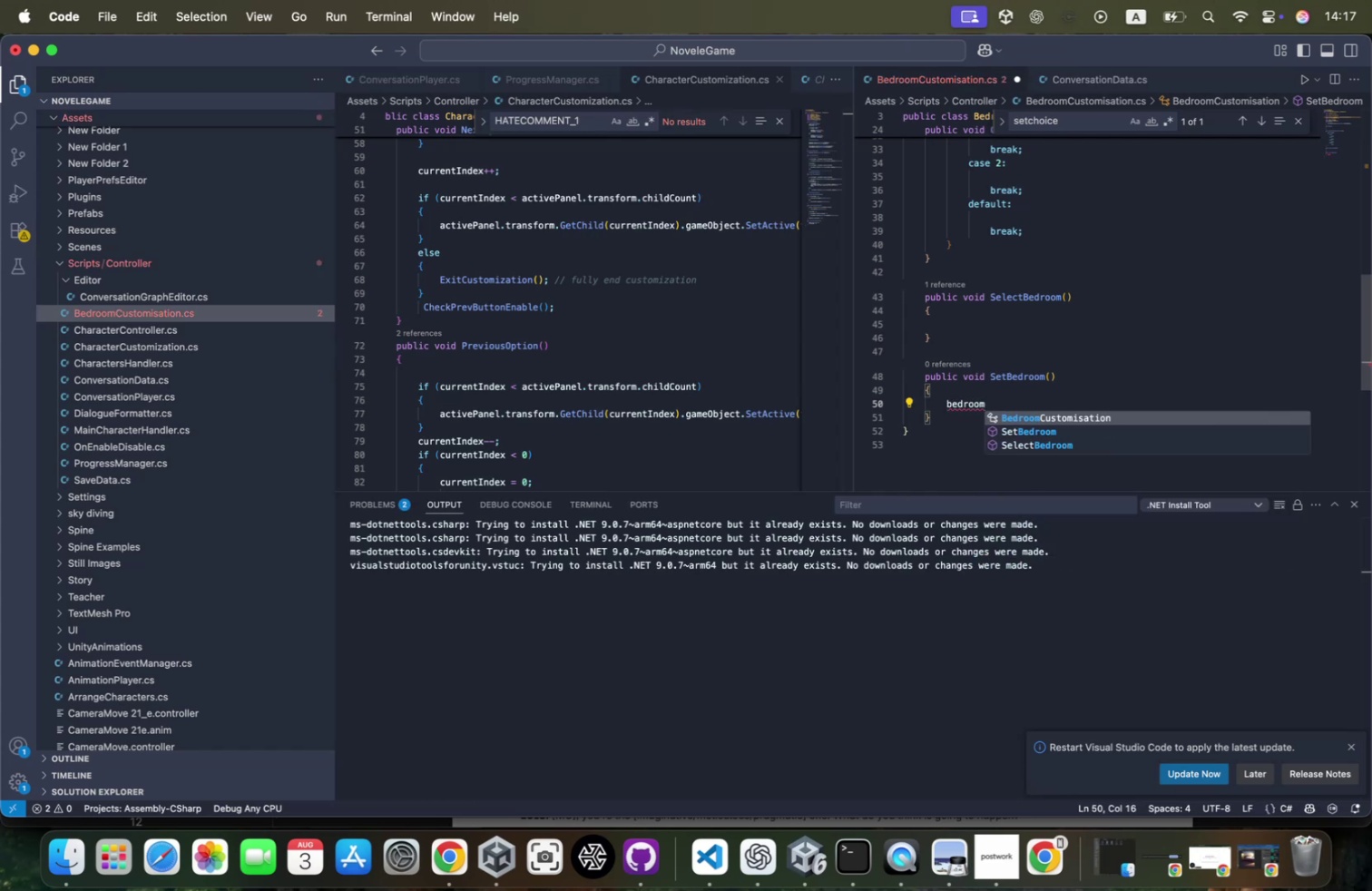 
scroll: coordinate [1009, 333], scroll_direction: up, amount: 58.0
 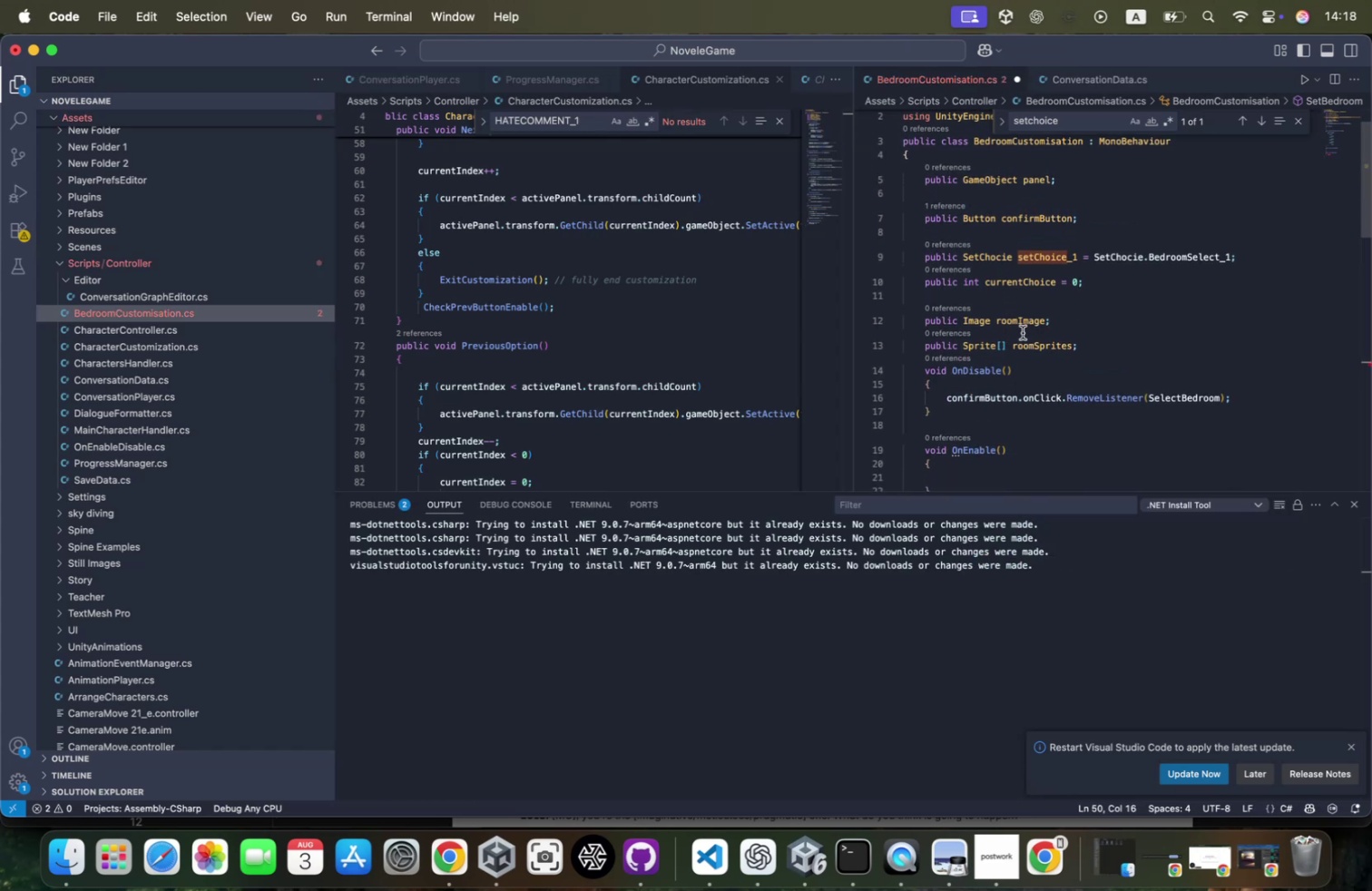 
double_click([1024, 321])
 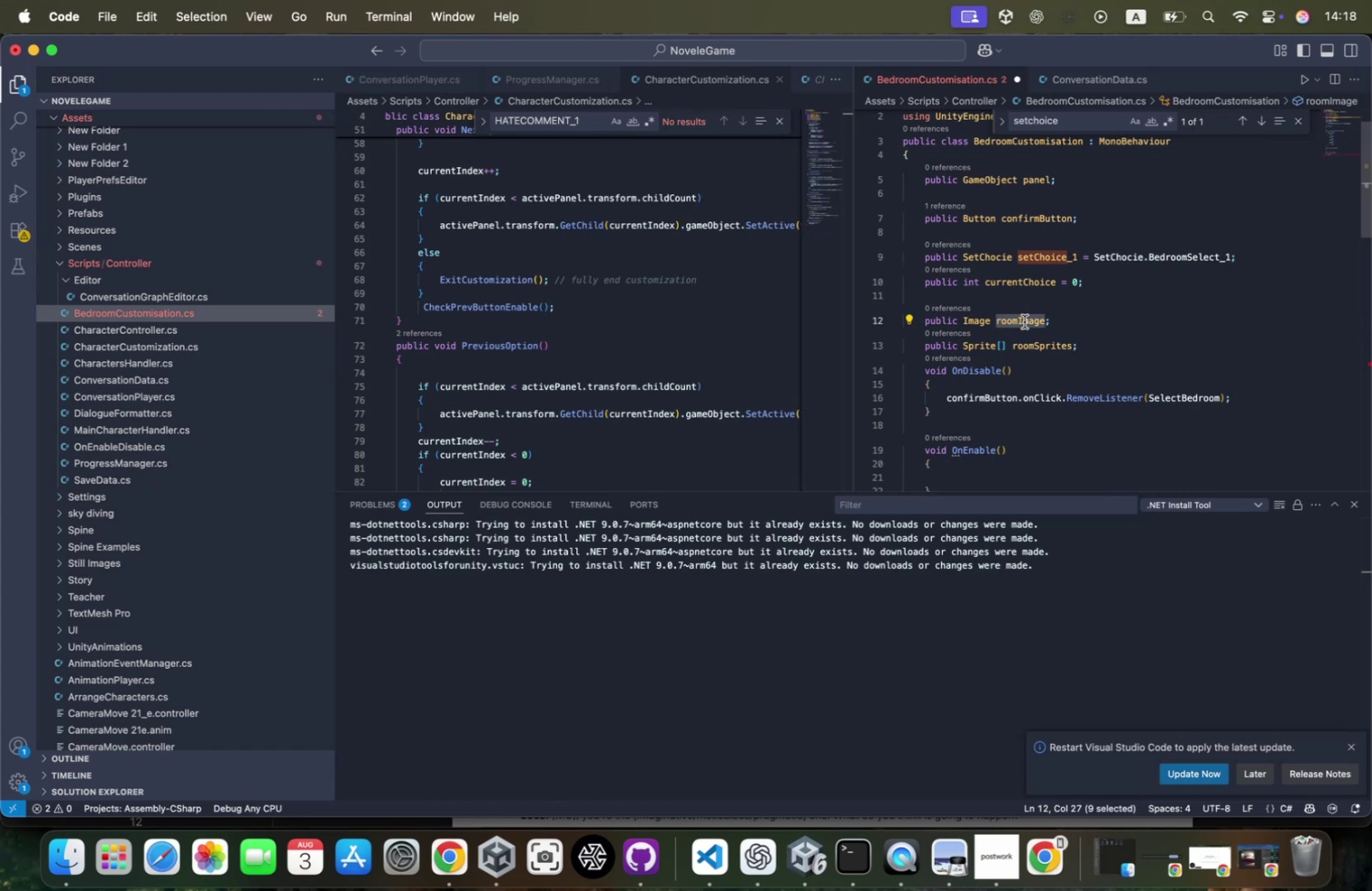 
type(bedroomImage)
 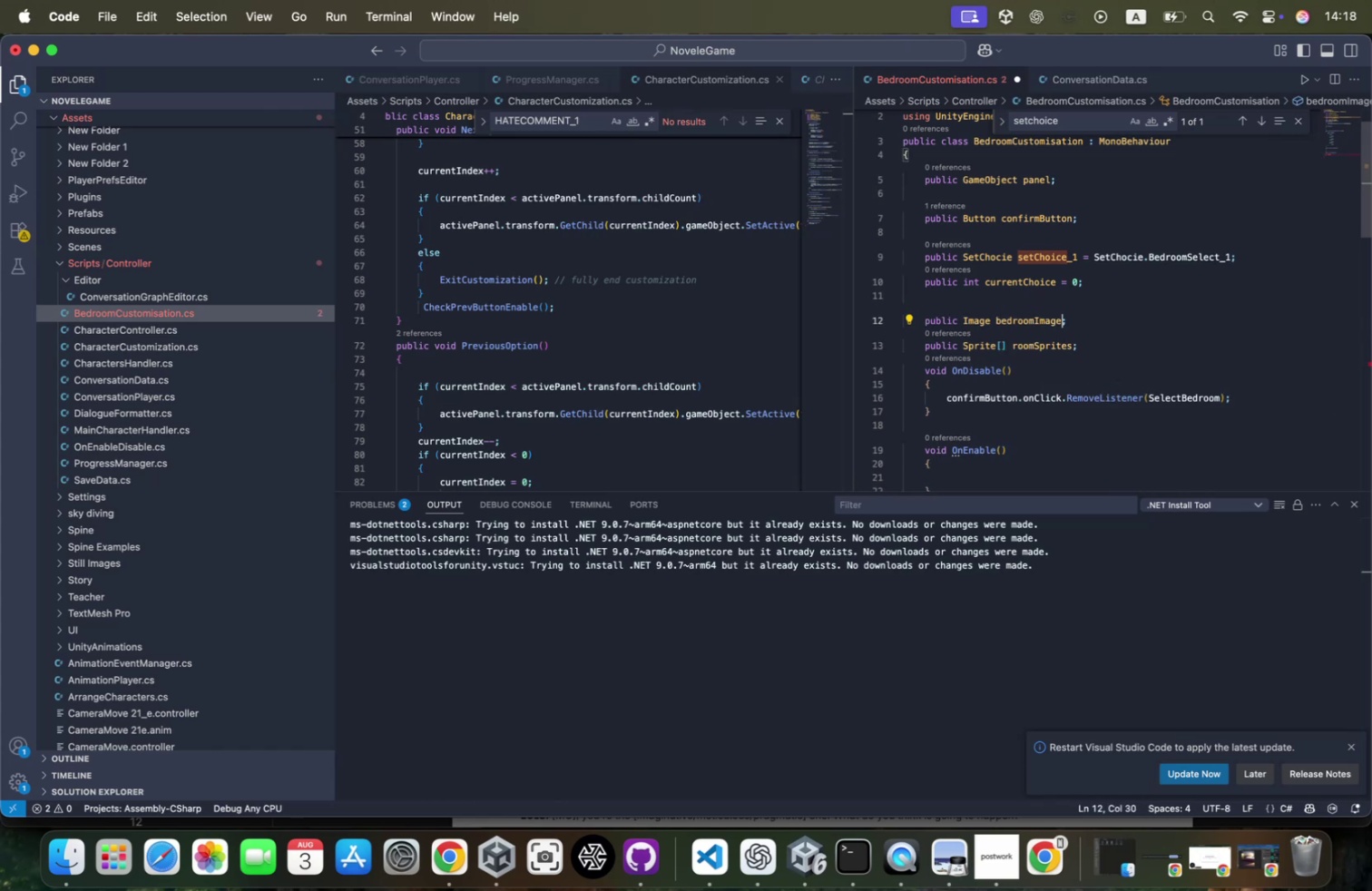 
scroll: coordinate [1024, 321], scroll_direction: down, amount: 43.0
 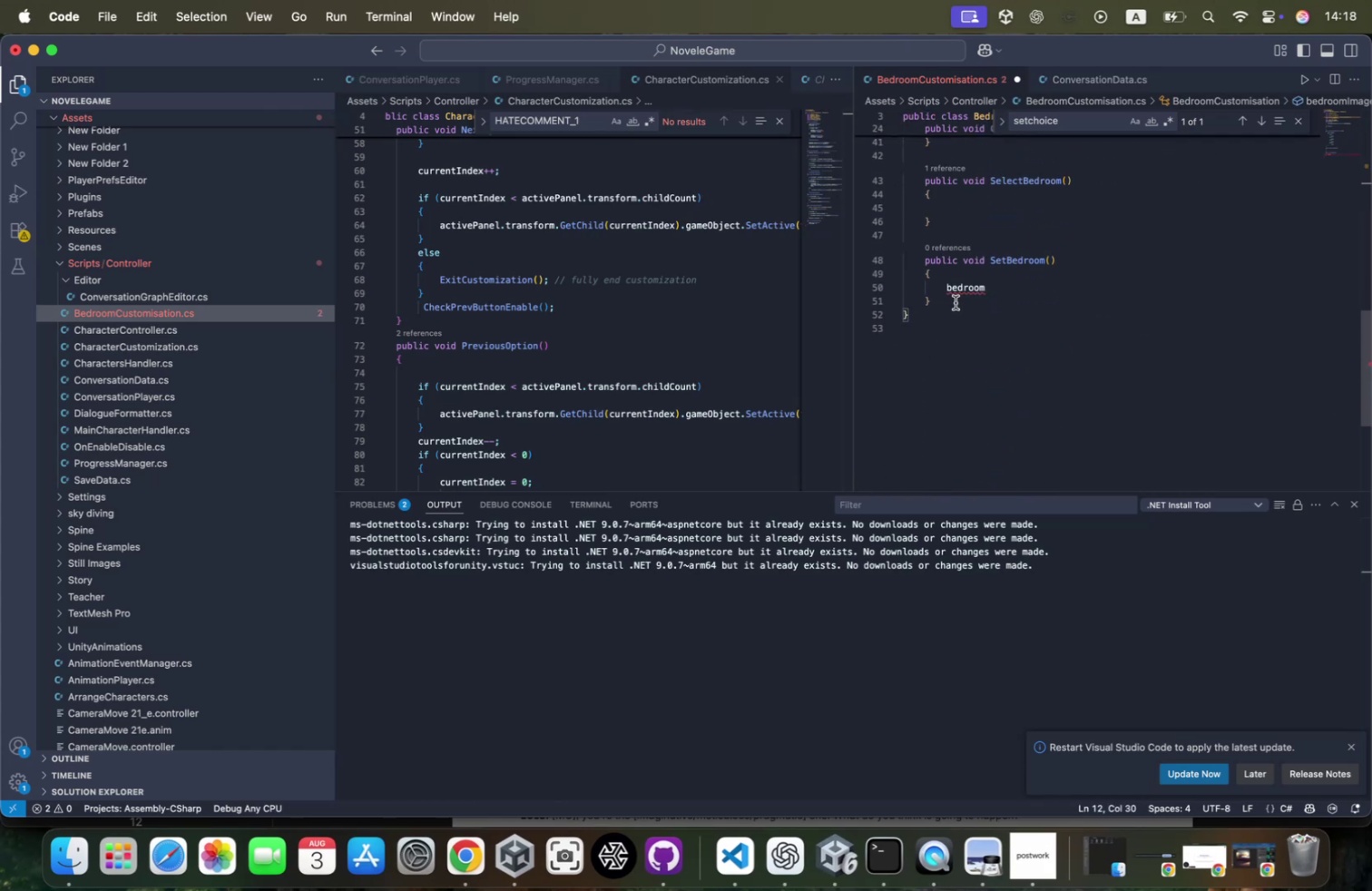 
double_click([958, 298])
 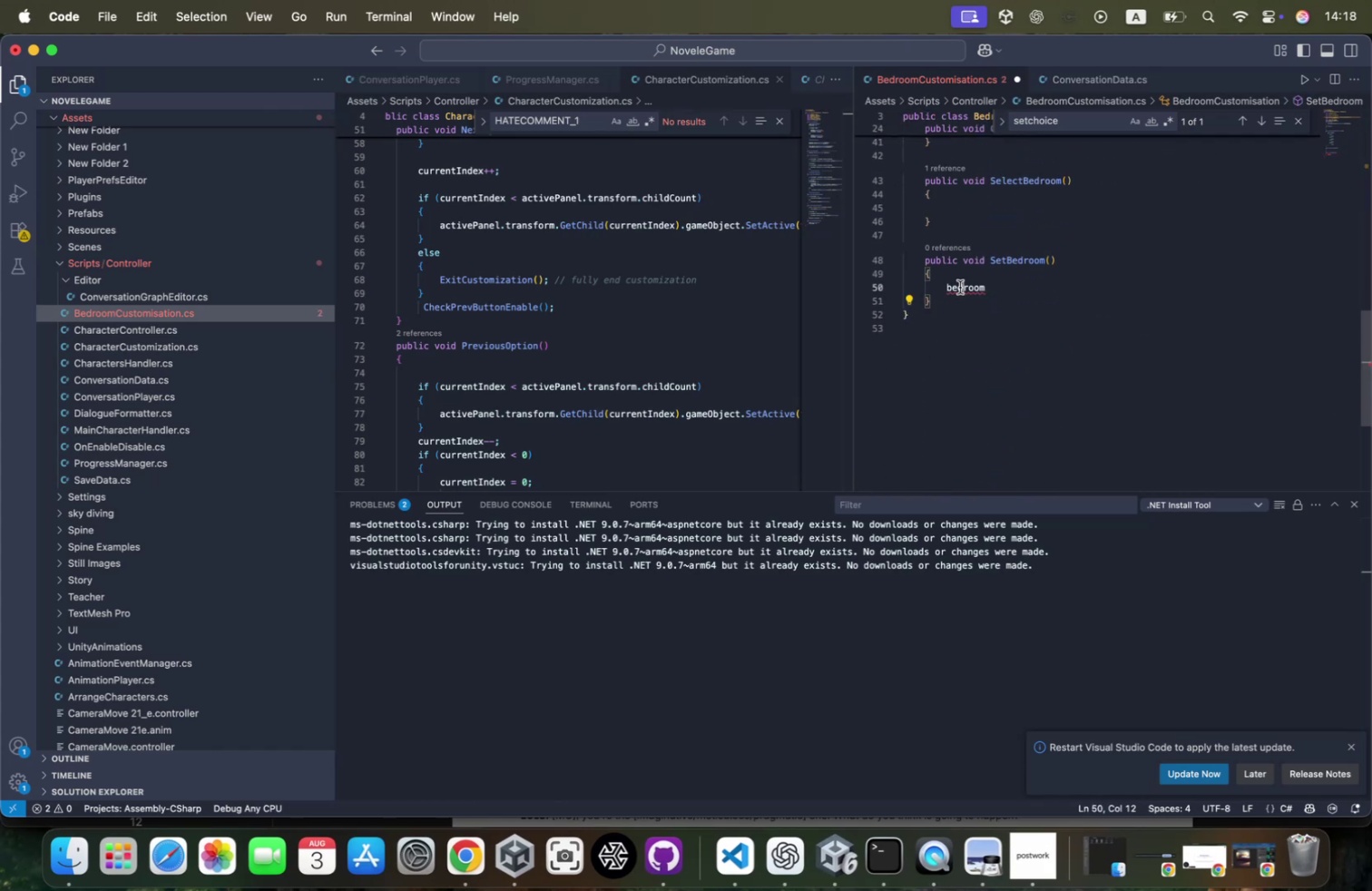 
double_click([960, 287])
 